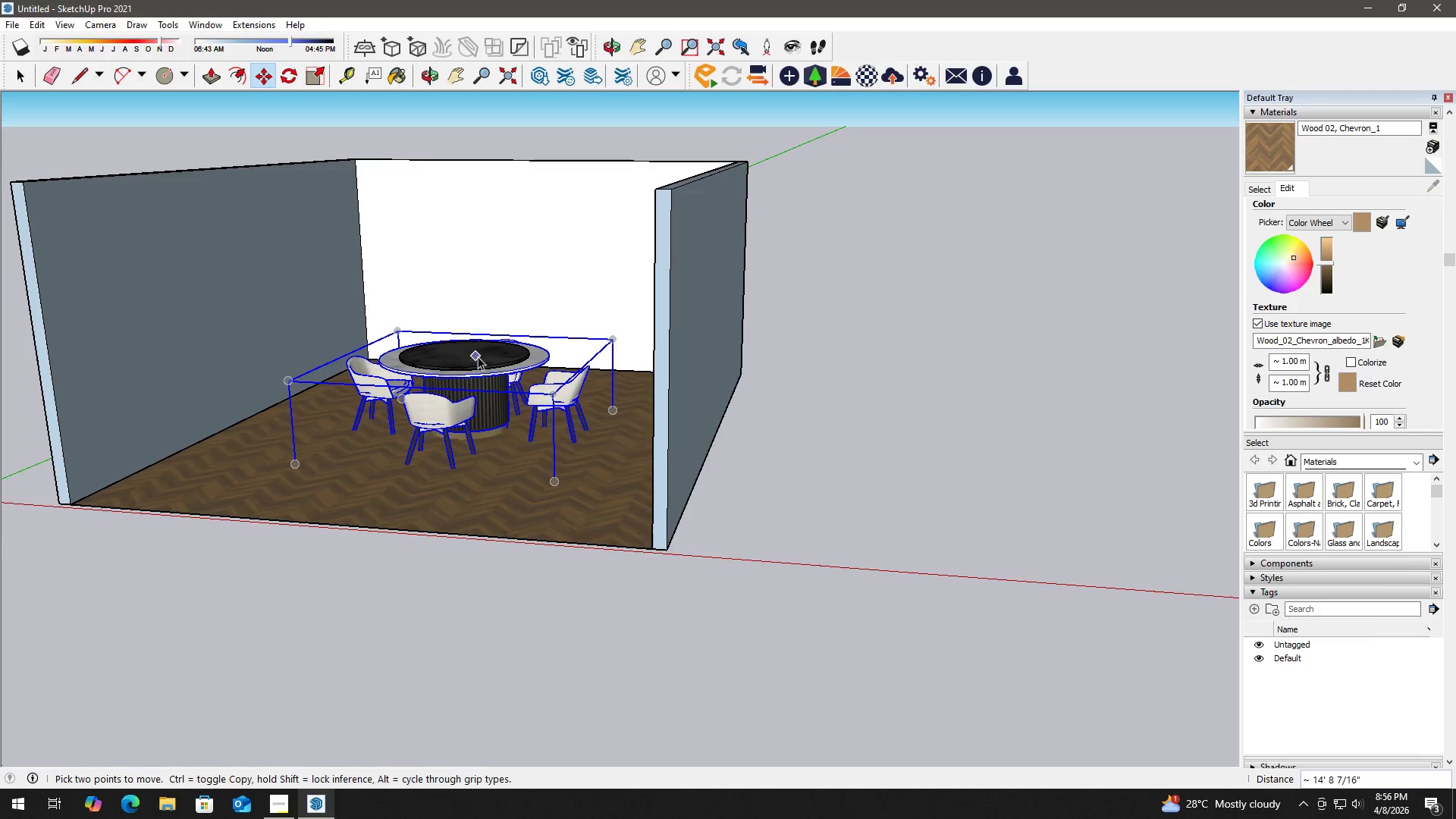 
left_click([481, 356])
 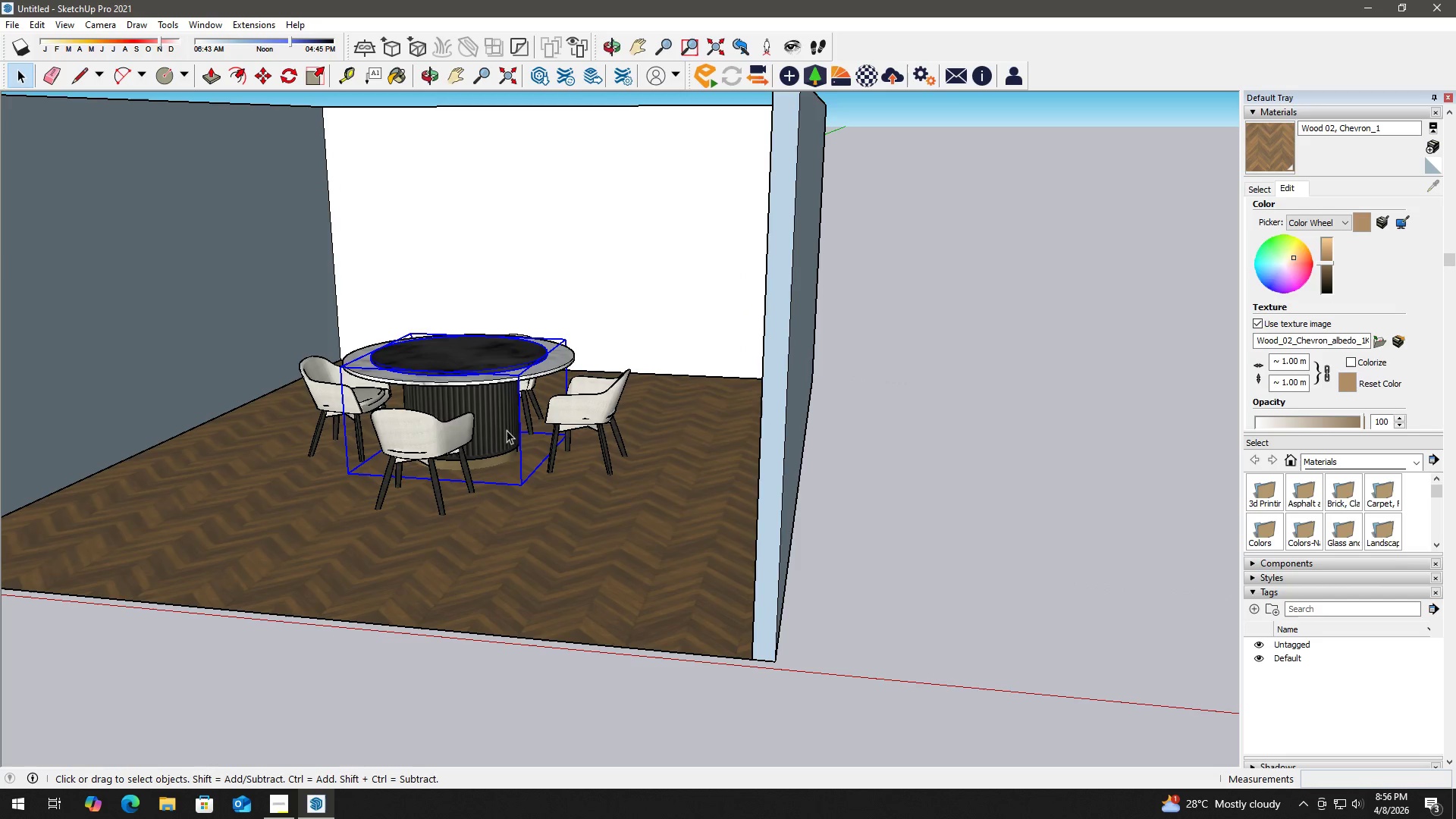 
scroll: coordinate [479, 356], scroll_direction: up, amount: 3.0
 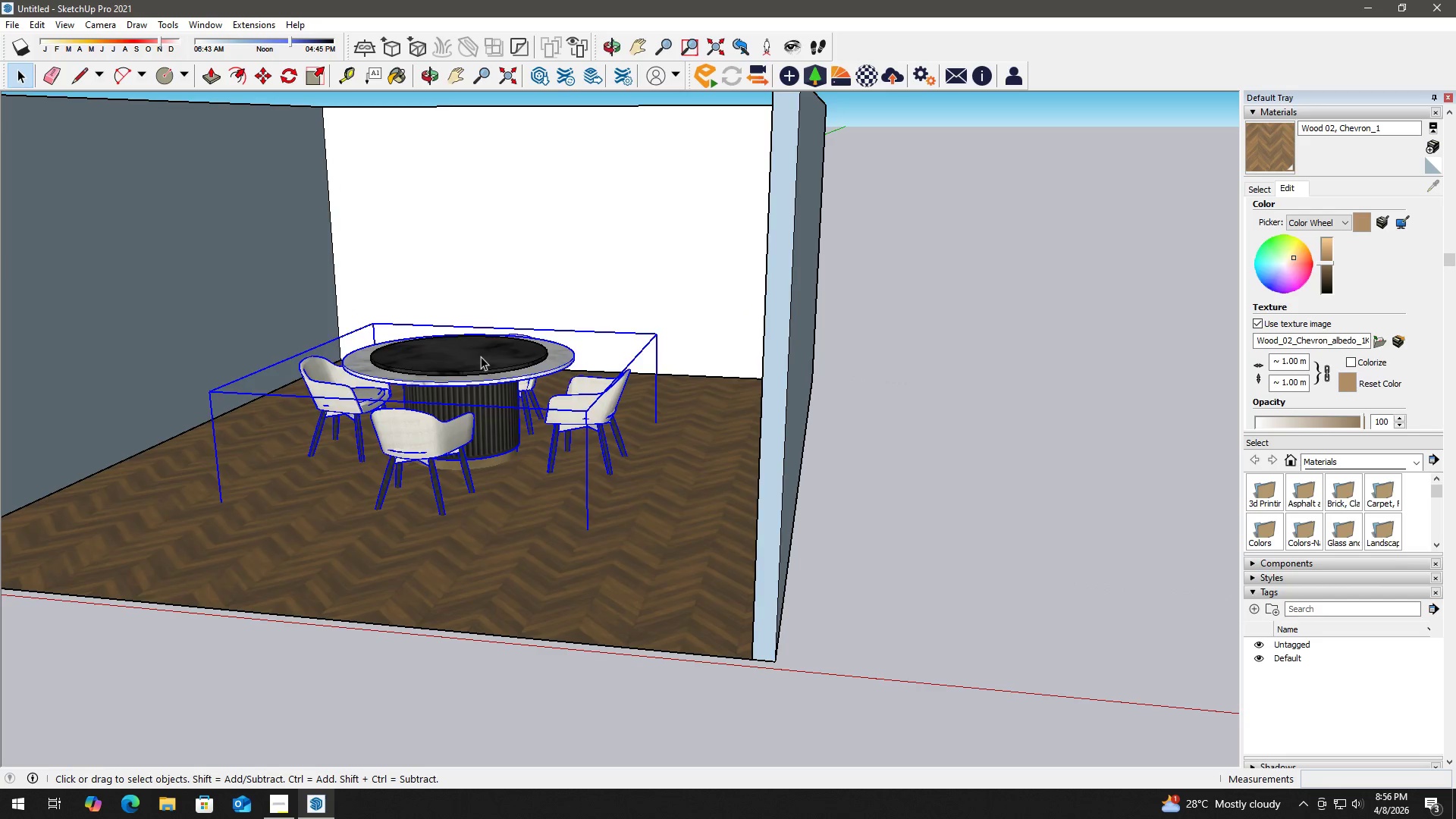 
scroll: coordinate [648, 535], scroll_direction: down, amount: 2.0
 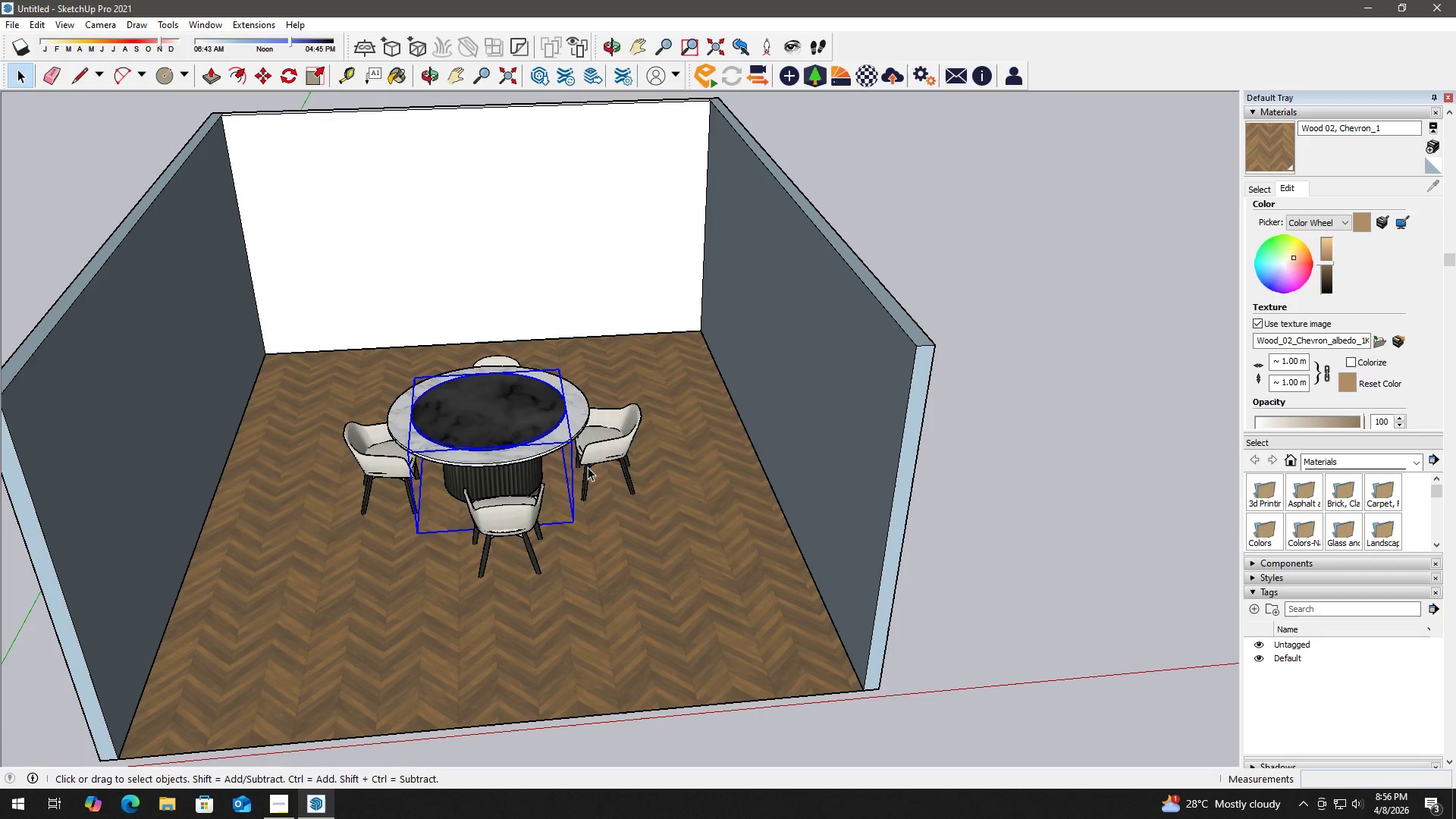 
key(Delete)
 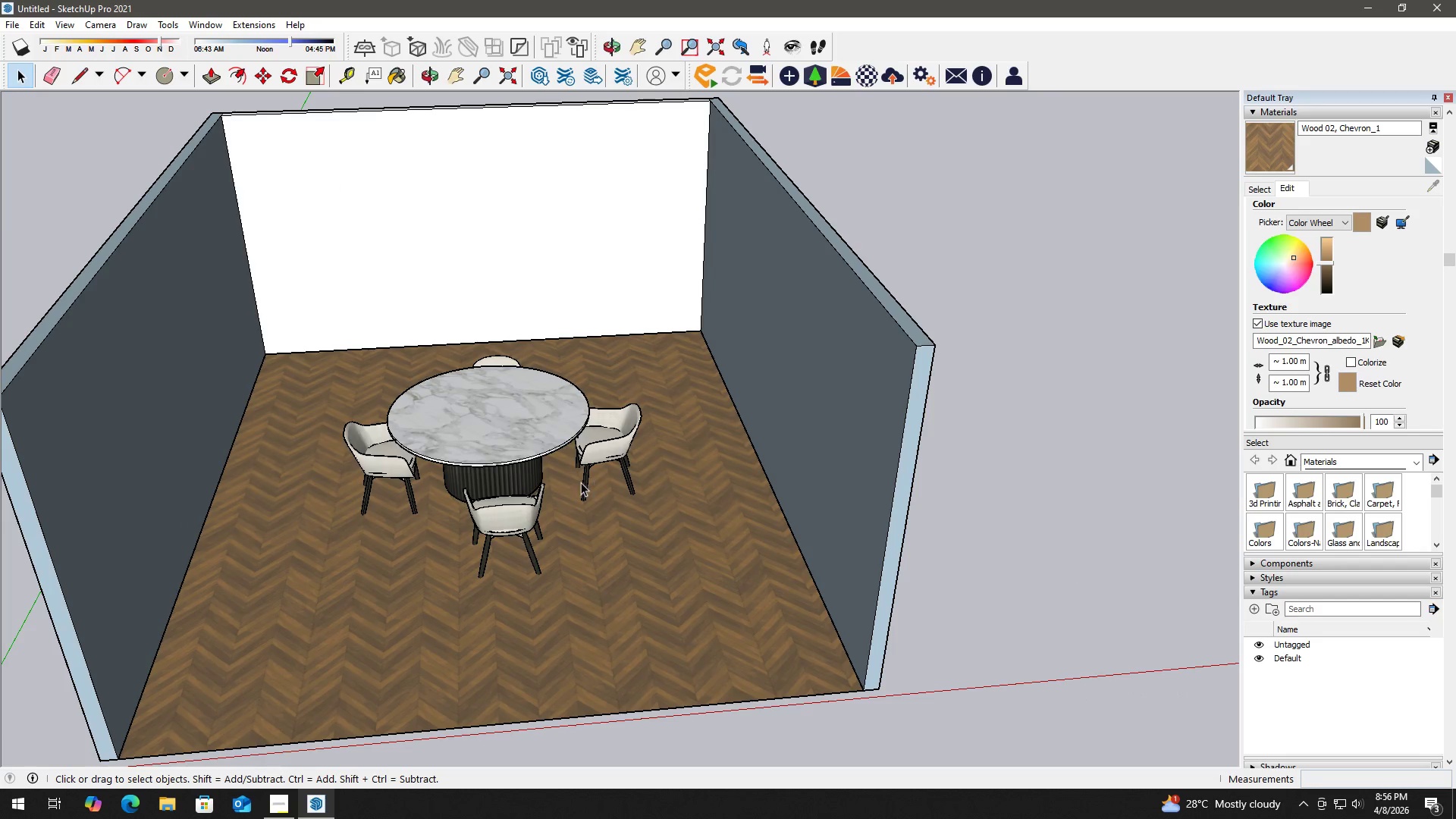 
scroll: coordinate [603, 340], scroll_direction: up, amount: 4.0
 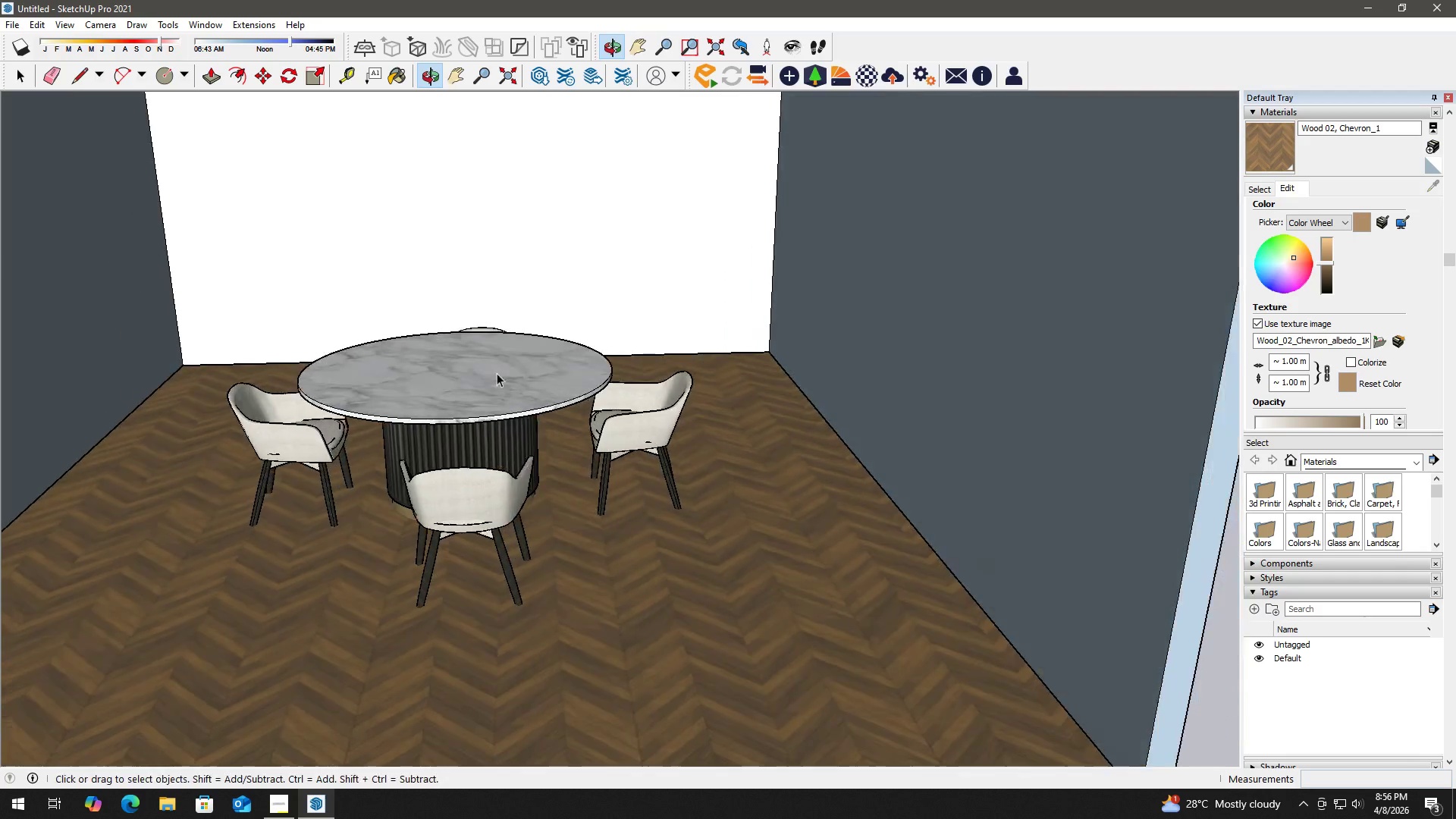 
scroll: coordinate [486, 377], scroll_direction: down, amount: 2.0
 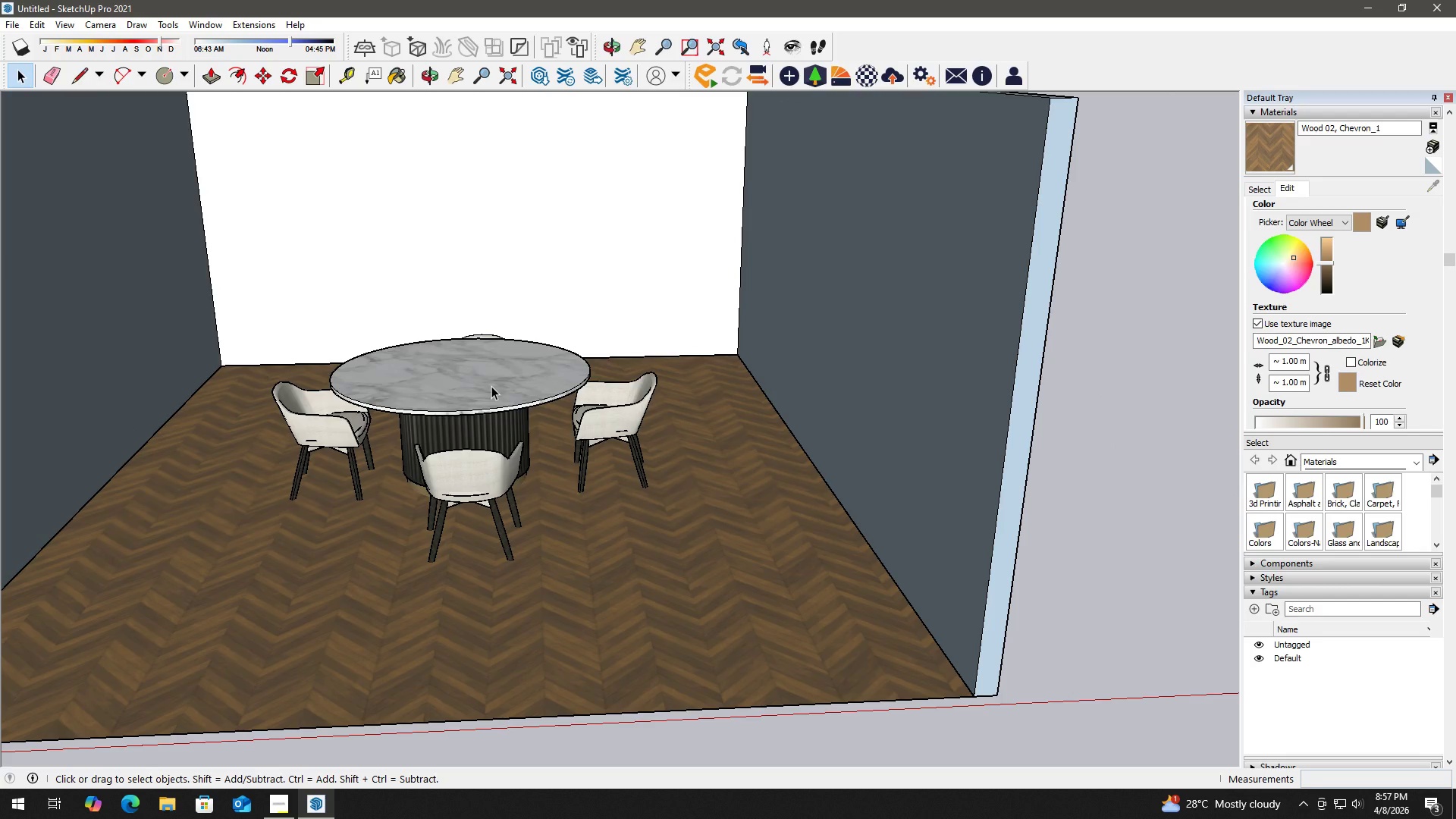 
wait(5.48)
 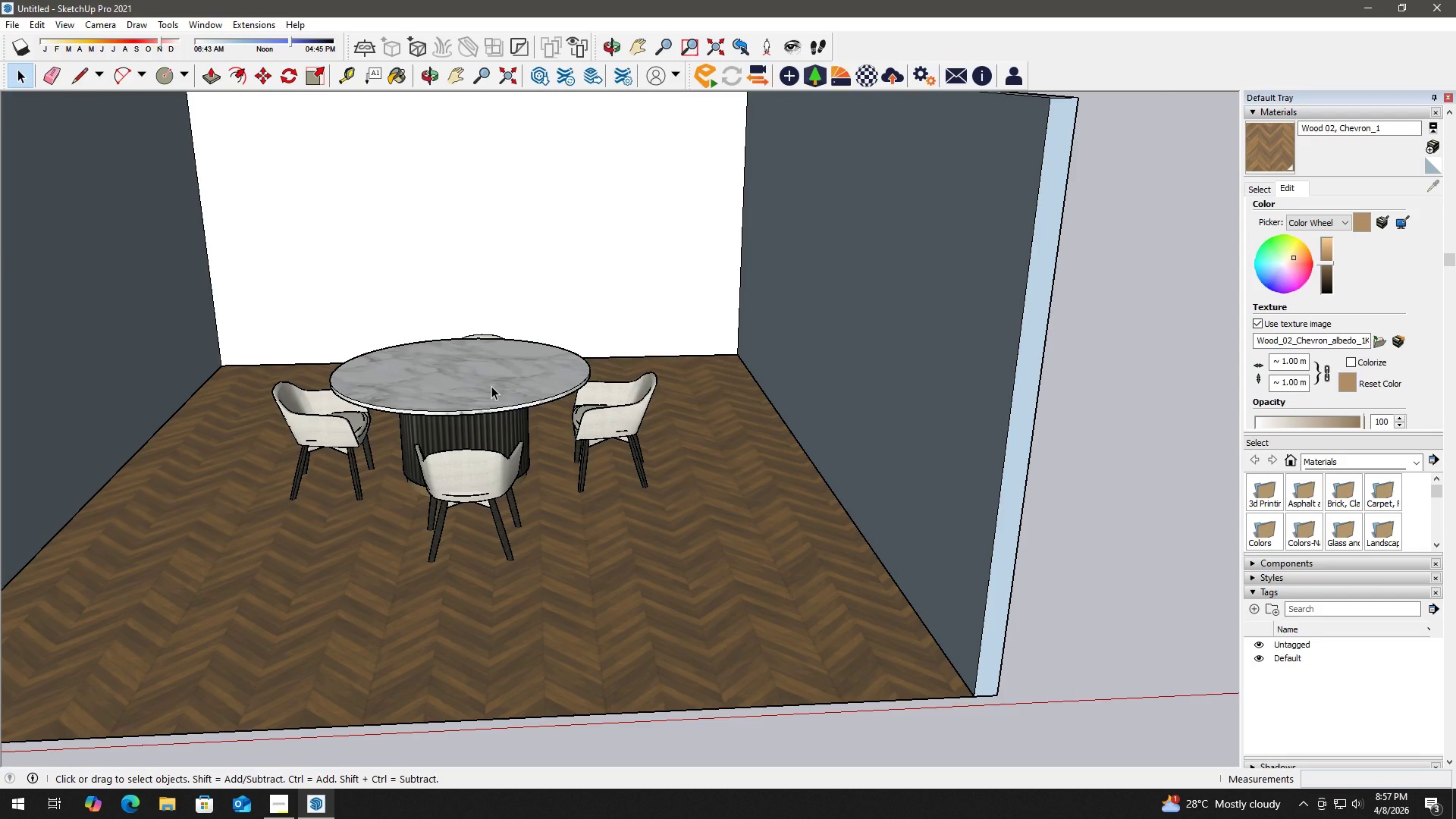 
scroll: coordinate [358, 416], scroll_direction: up, amount: 8.0
 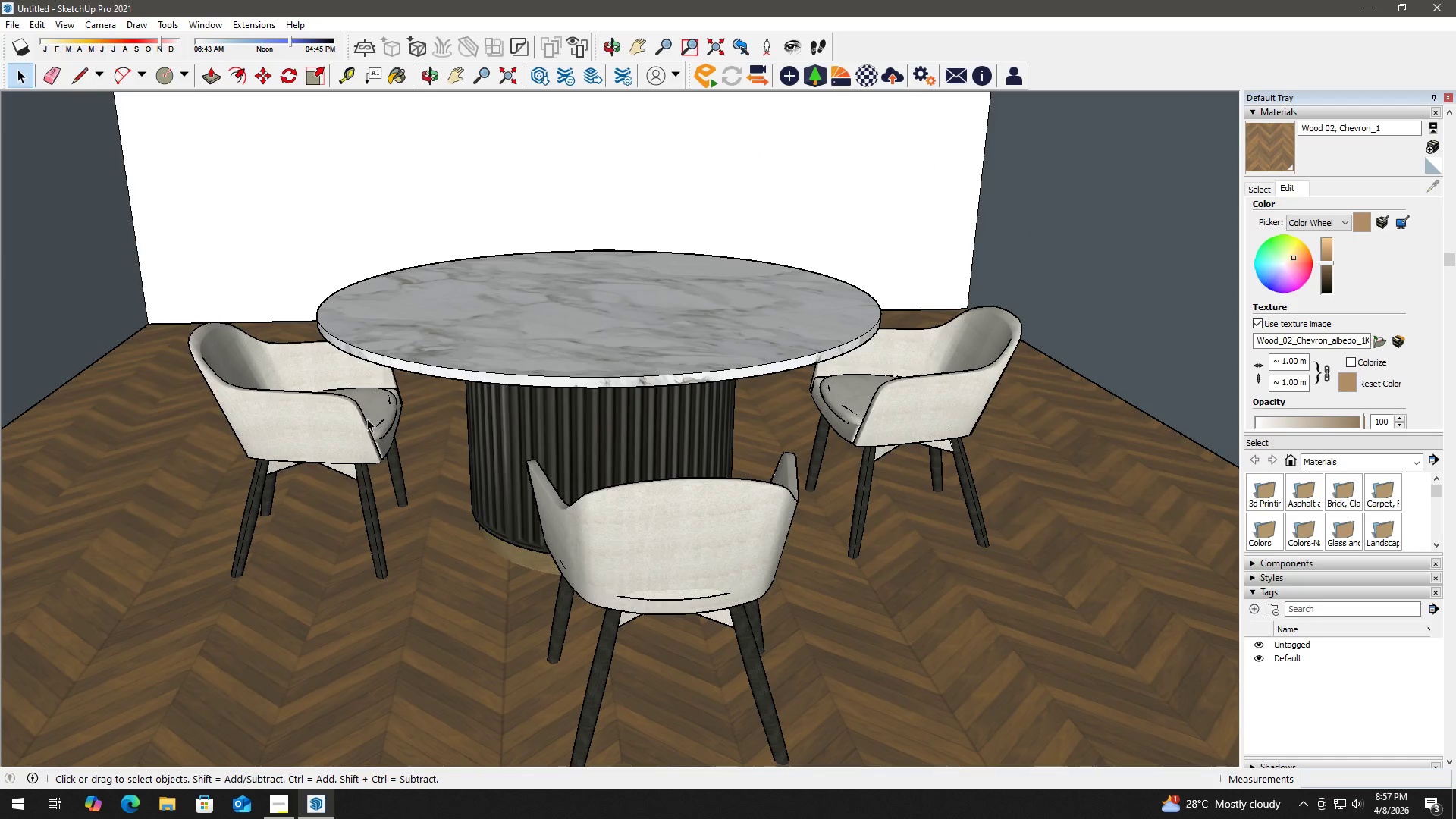 
scroll: coordinate [372, 425], scroll_direction: none, amount: 0.0
 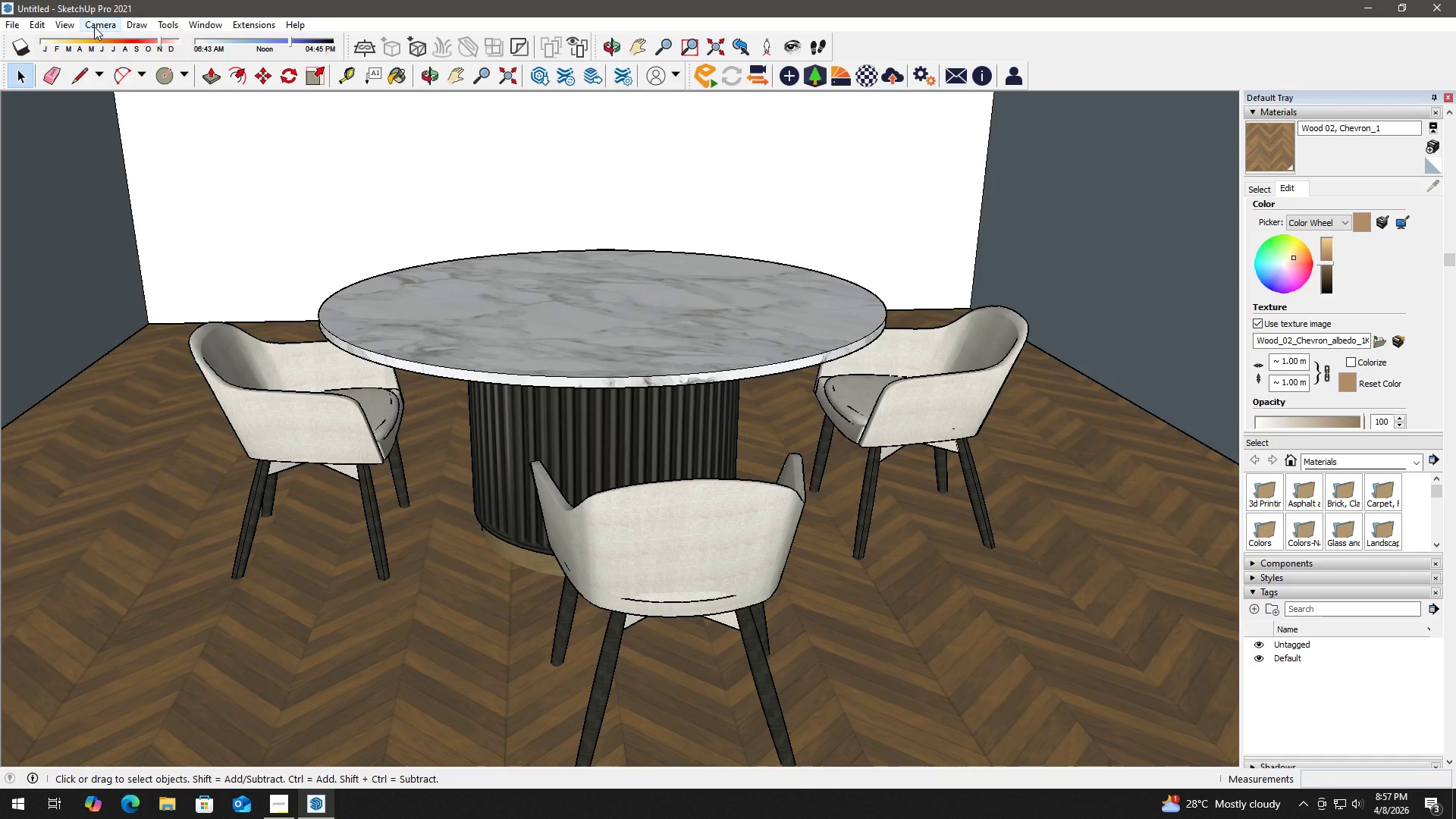 
left_click([8, 22])
 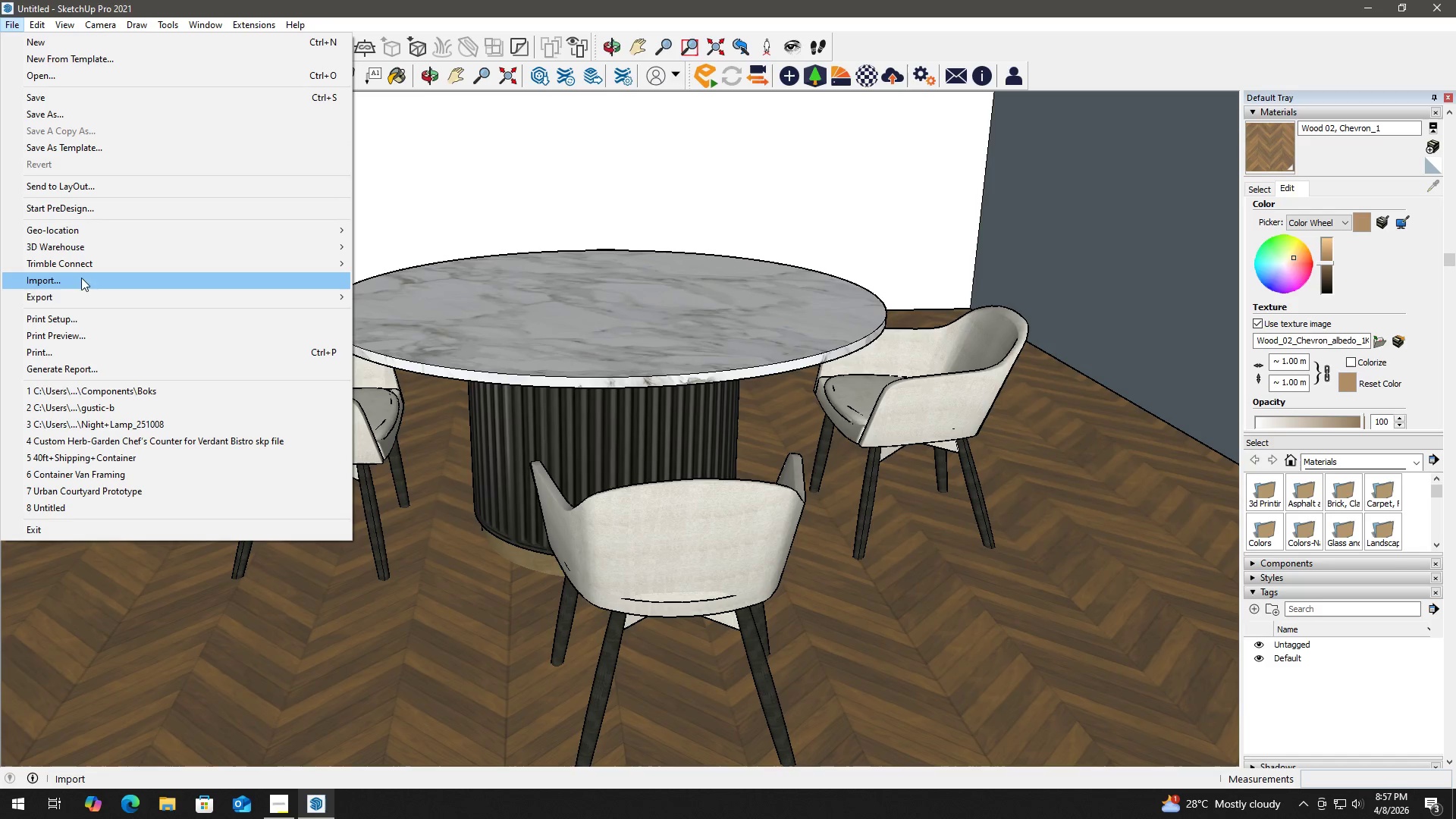 
left_click([82, 278])
 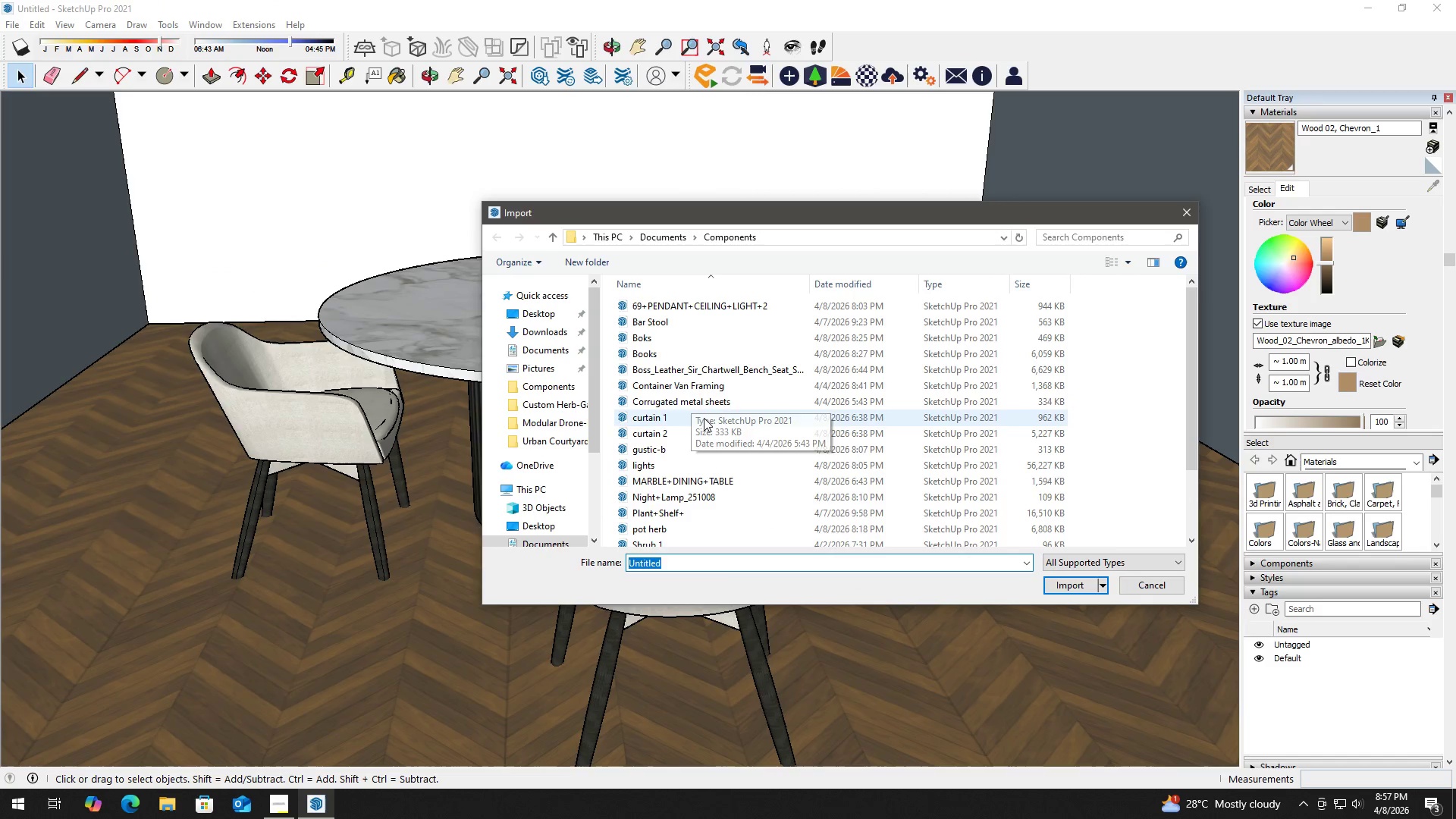 
scroll: coordinate [717, 435], scroll_direction: down, amount: 2.0
 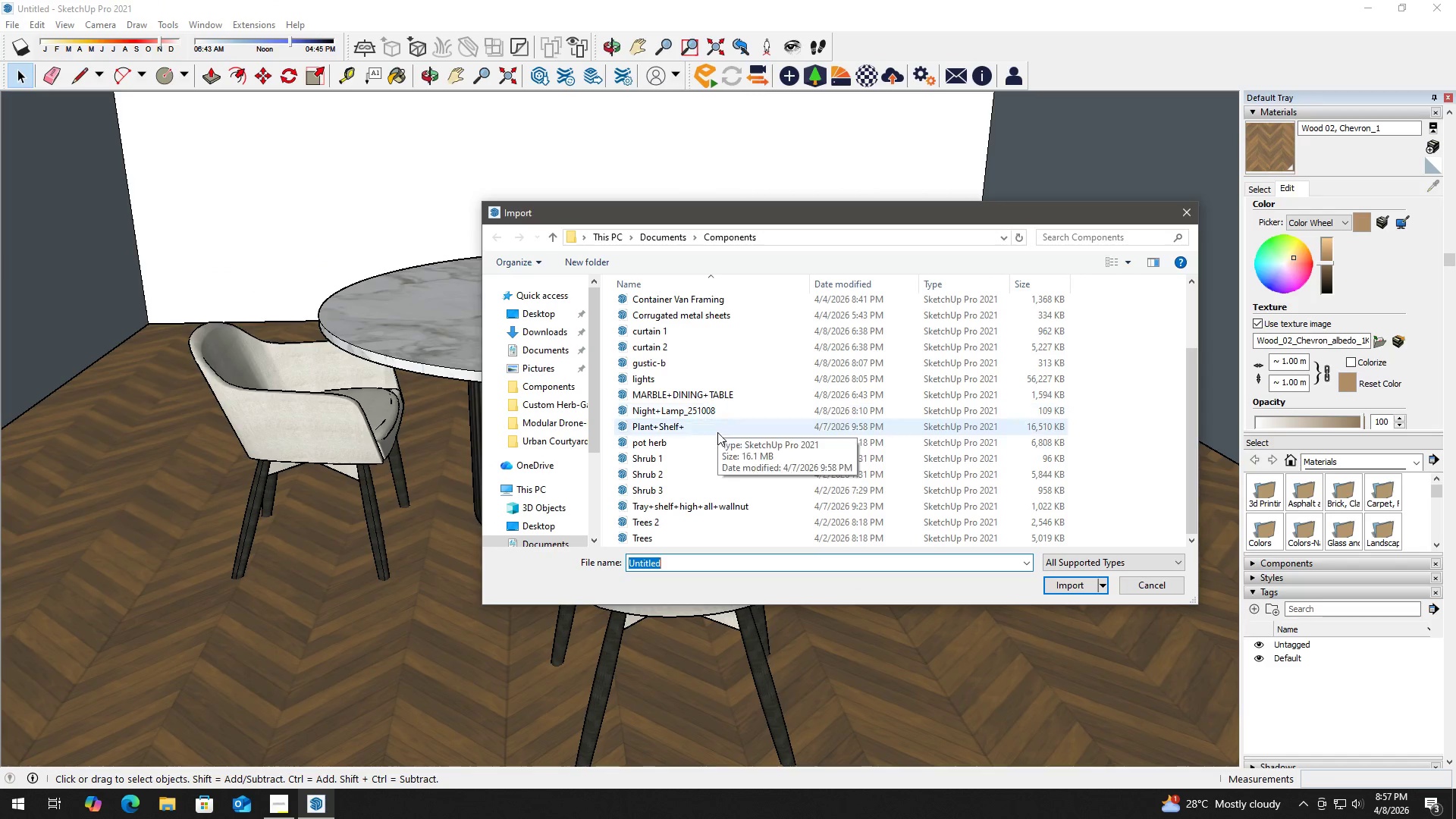 
left_click([711, 459])
 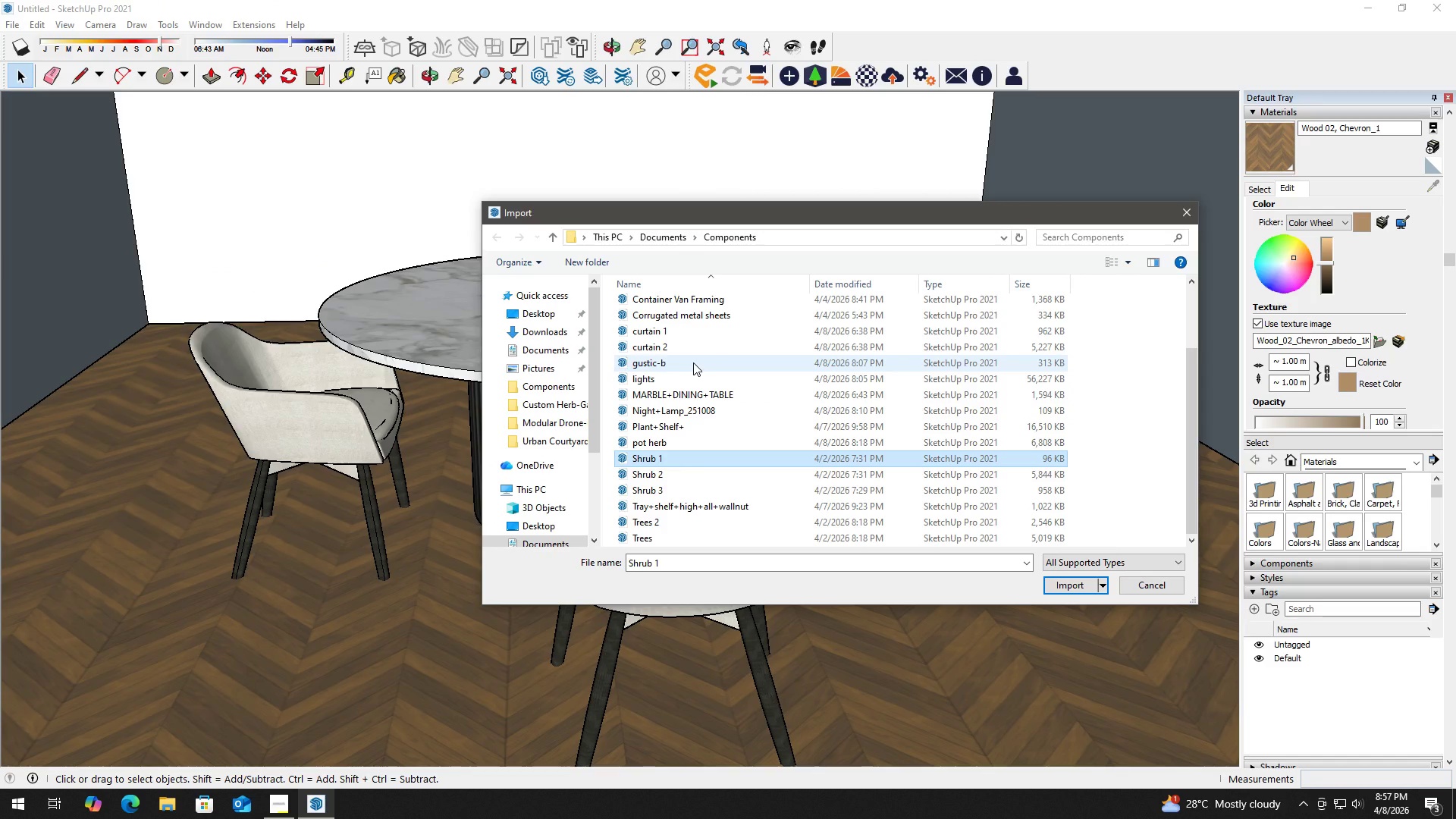 
scroll: coordinate [693, 362], scroll_direction: up, amount: 2.0
 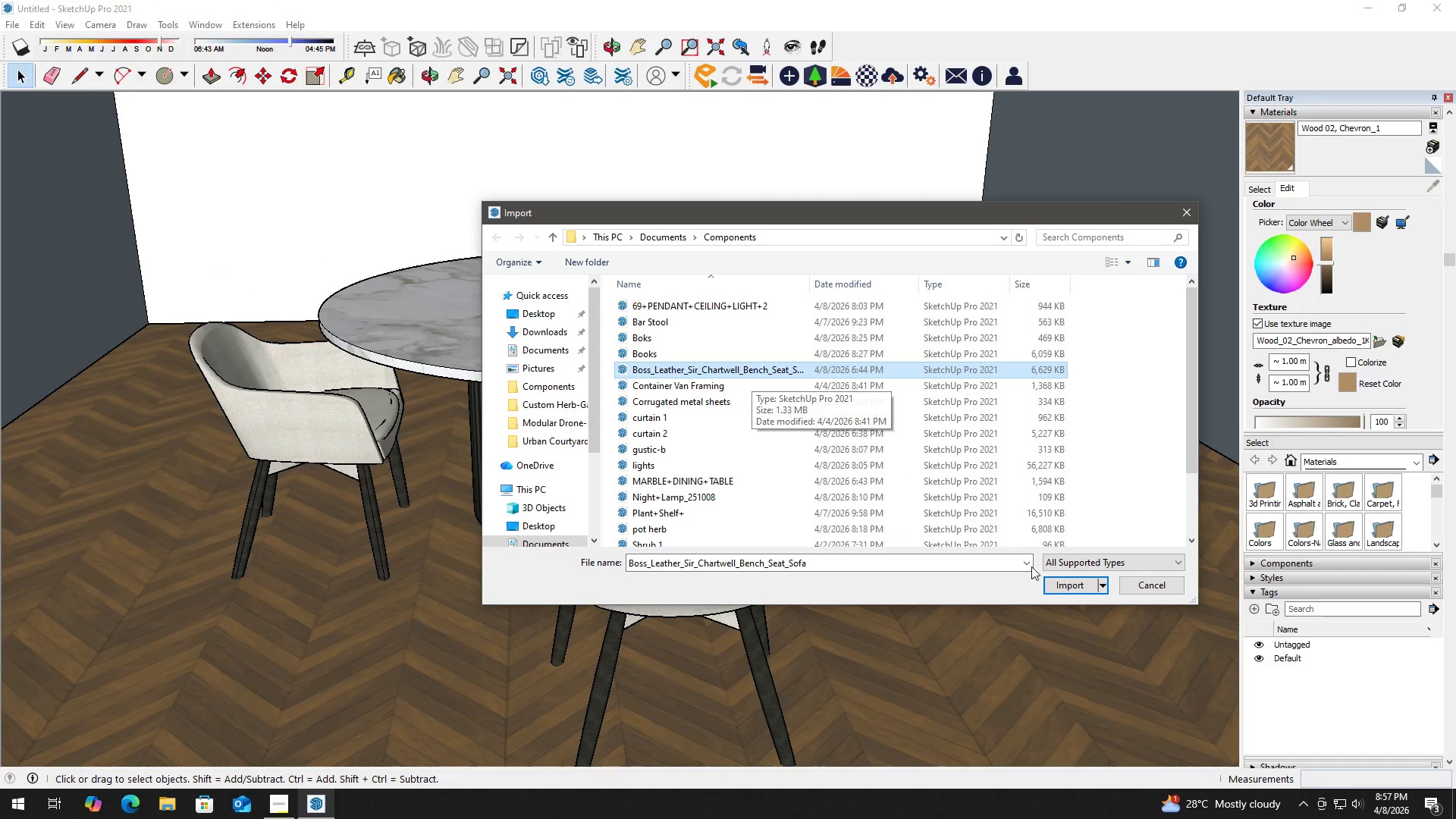 
left_click([1074, 584])
 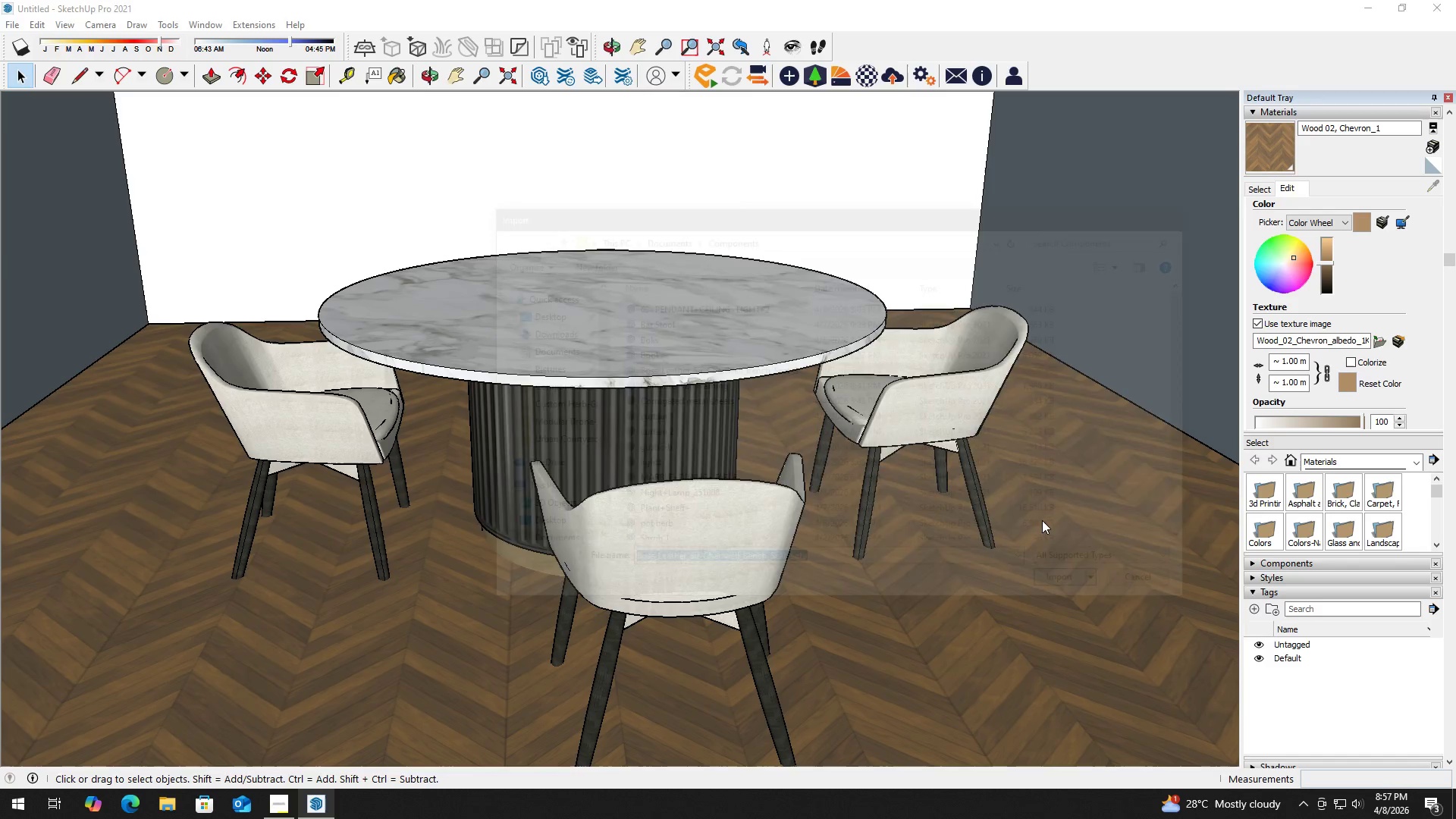 
scroll: coordinate [960, 438], scroll_direction: down, amount: 22.0
 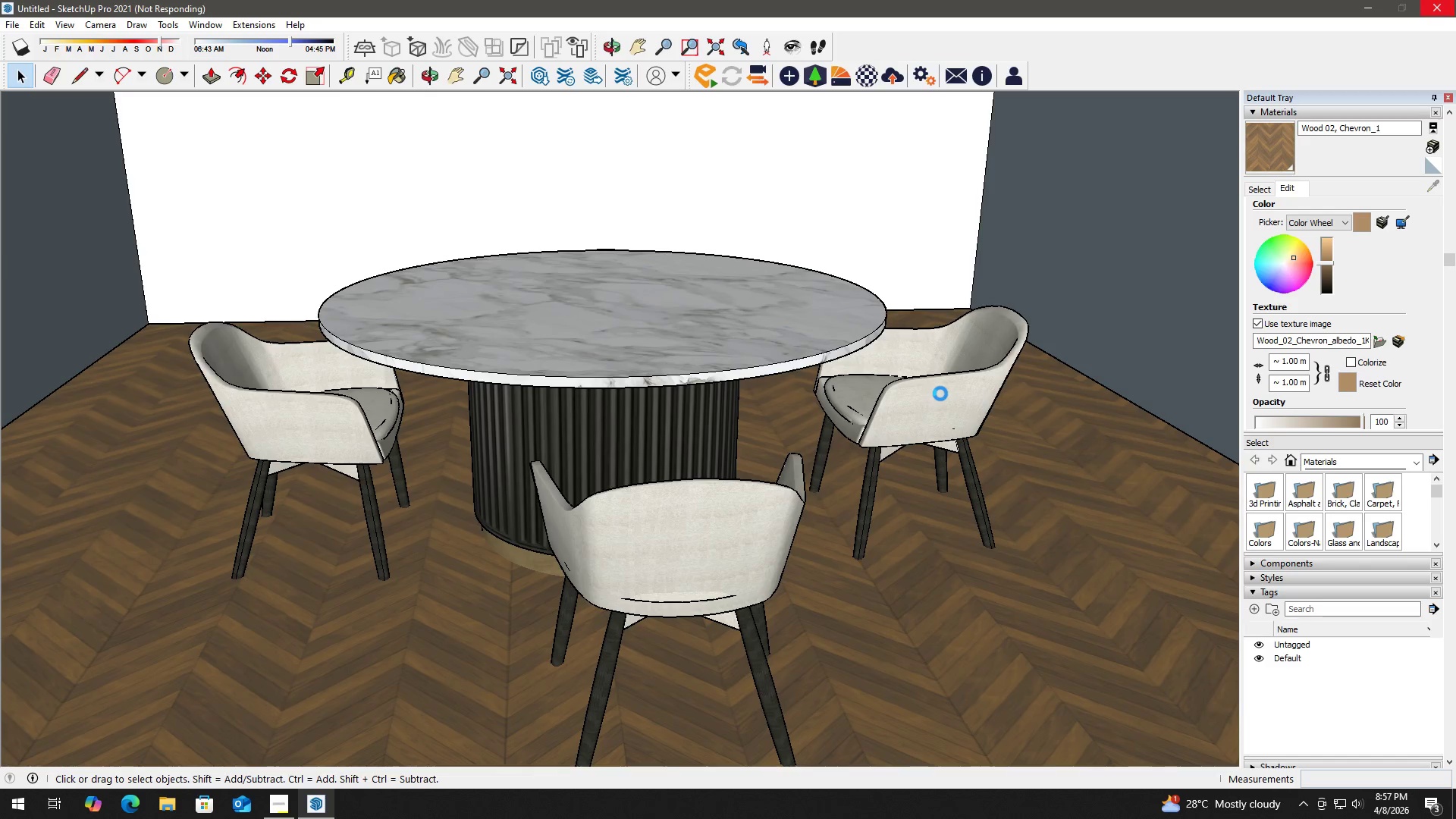 
wait(16.96)
 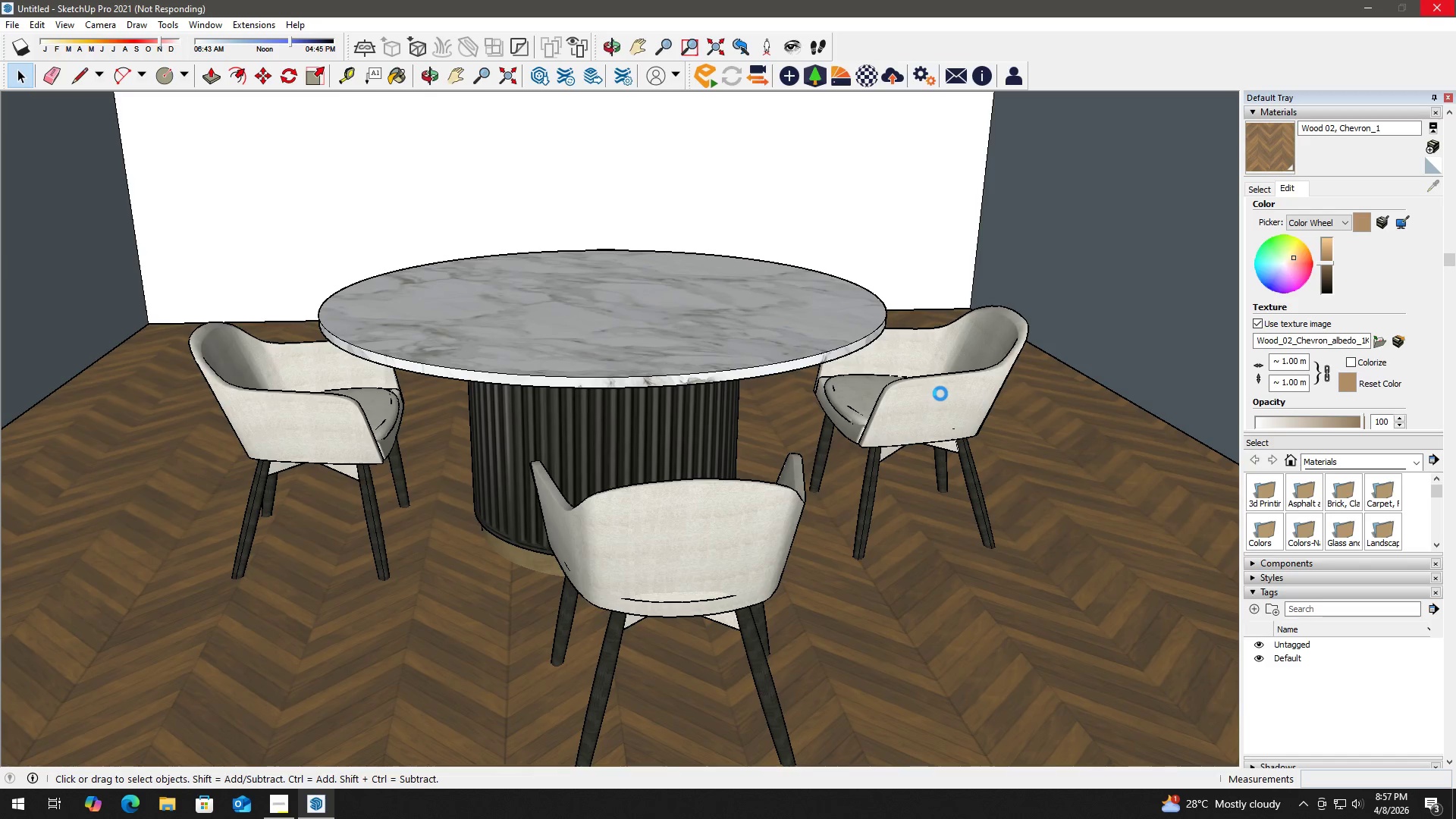 
left_click([849, 444])
 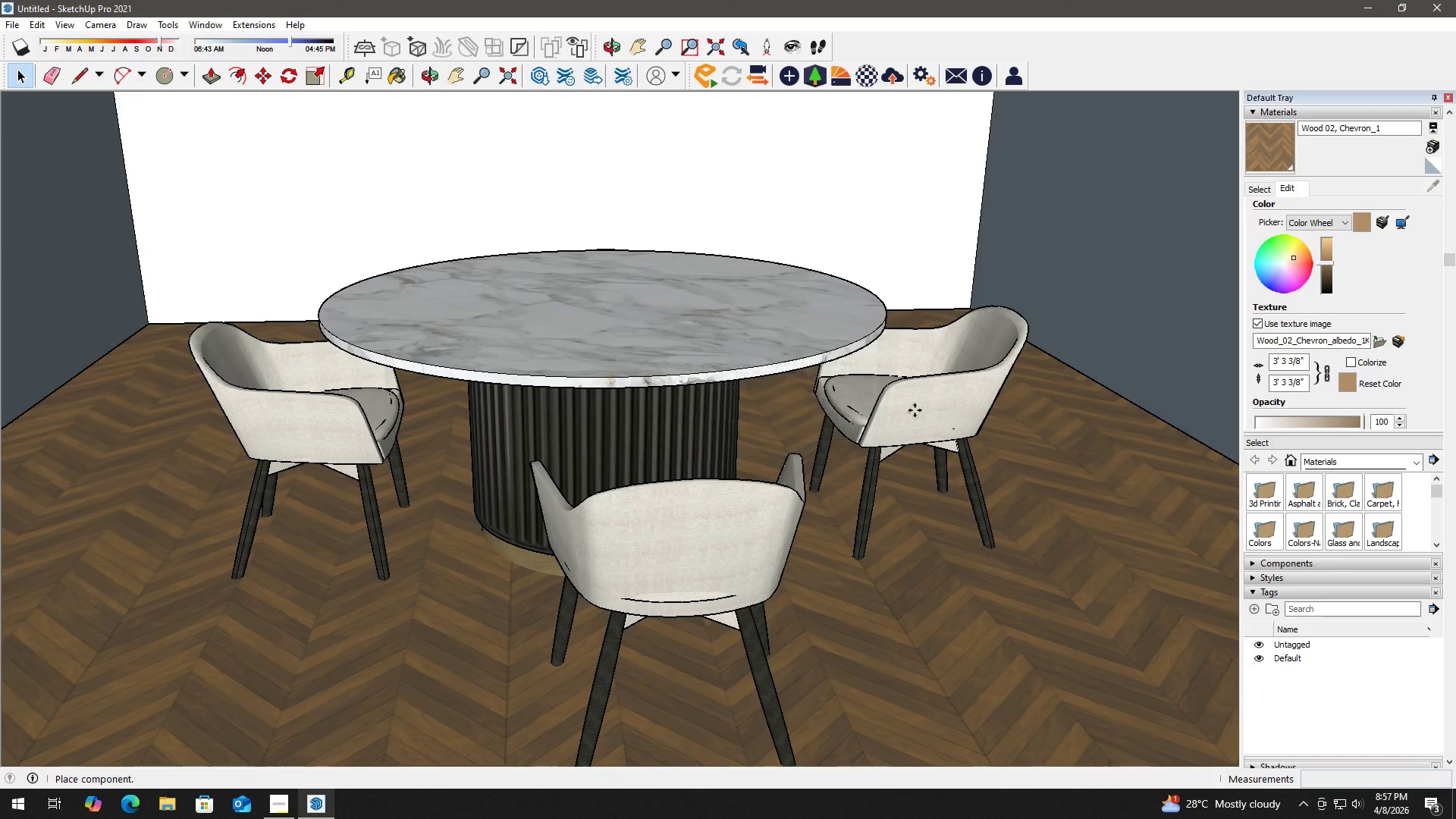 
scroll: coordinate [947, 362], scroll_direction: down, amount: 21.0
 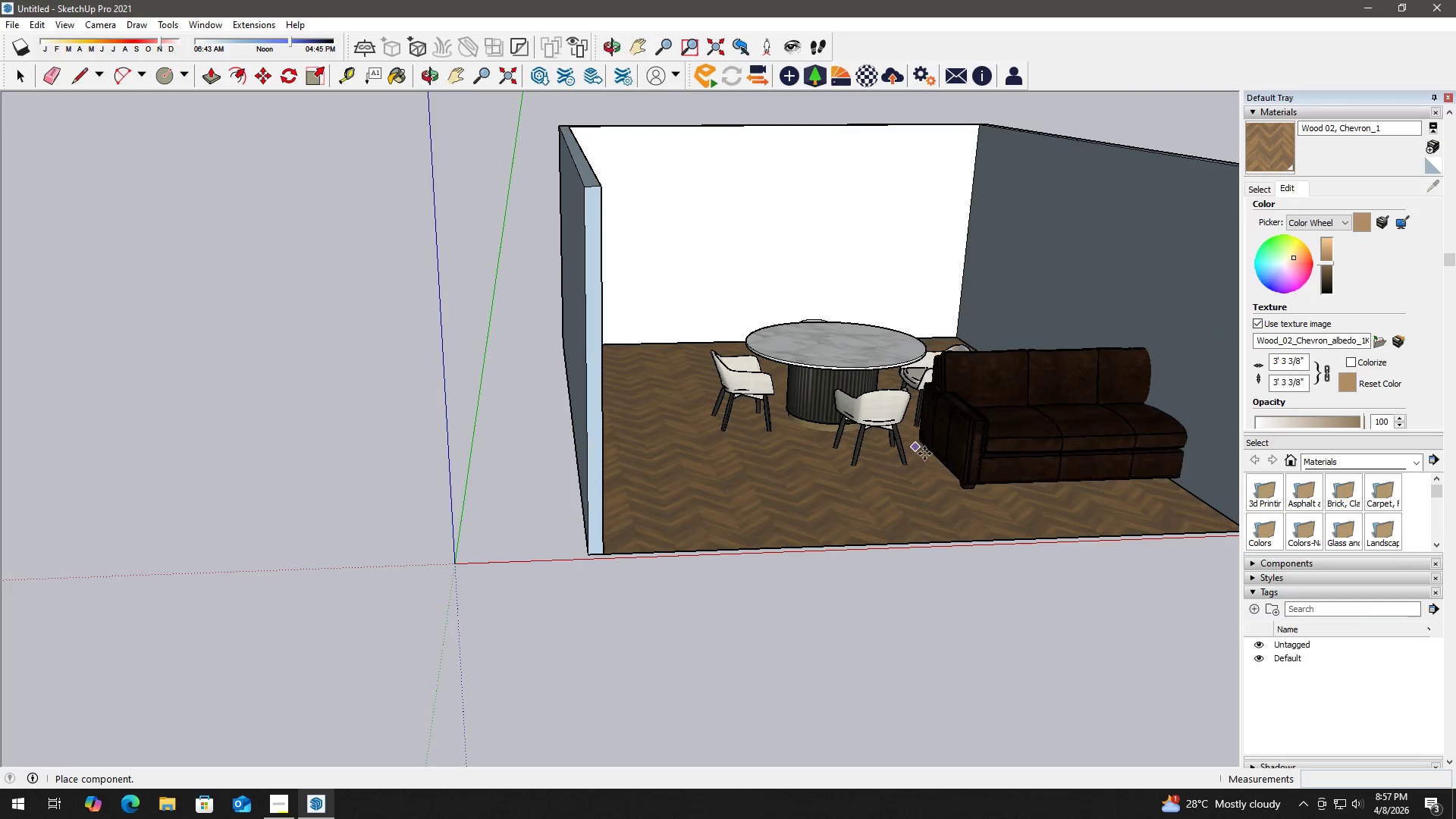 
left_click([931, 465])
 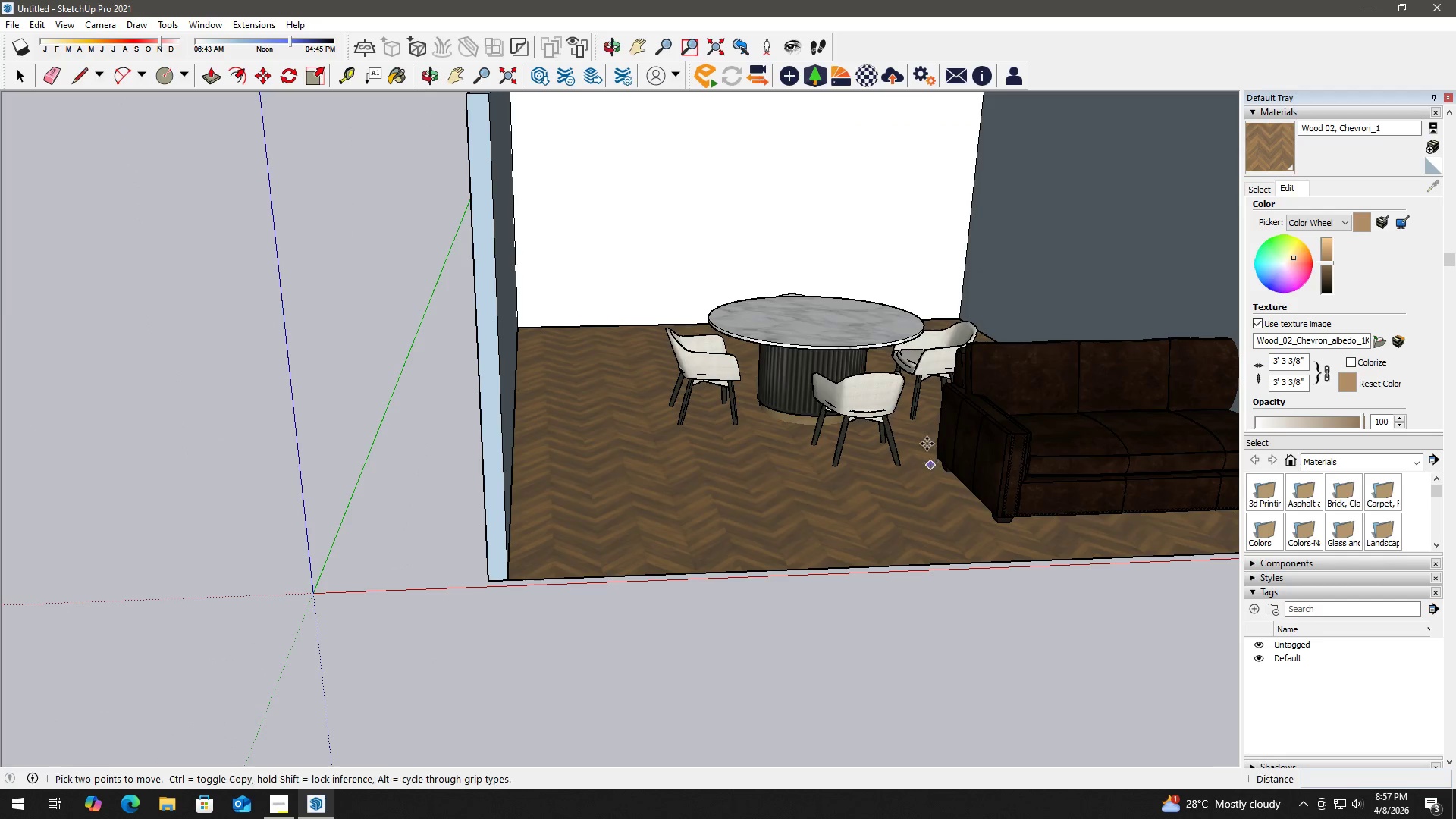 
scroll: coordinate [938, 464], scroll_direction: up, amount: 2.0
 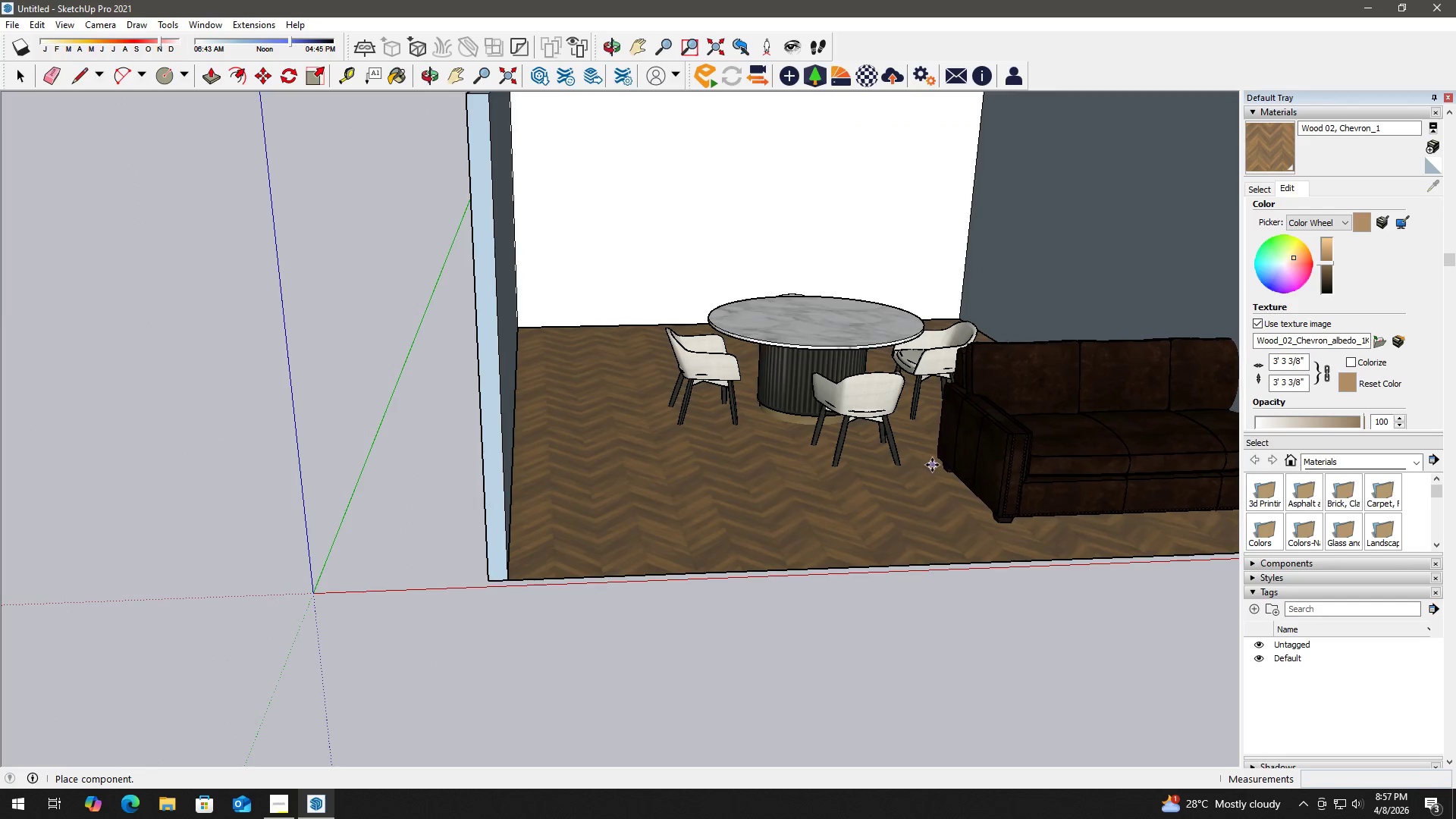 
key(B)
 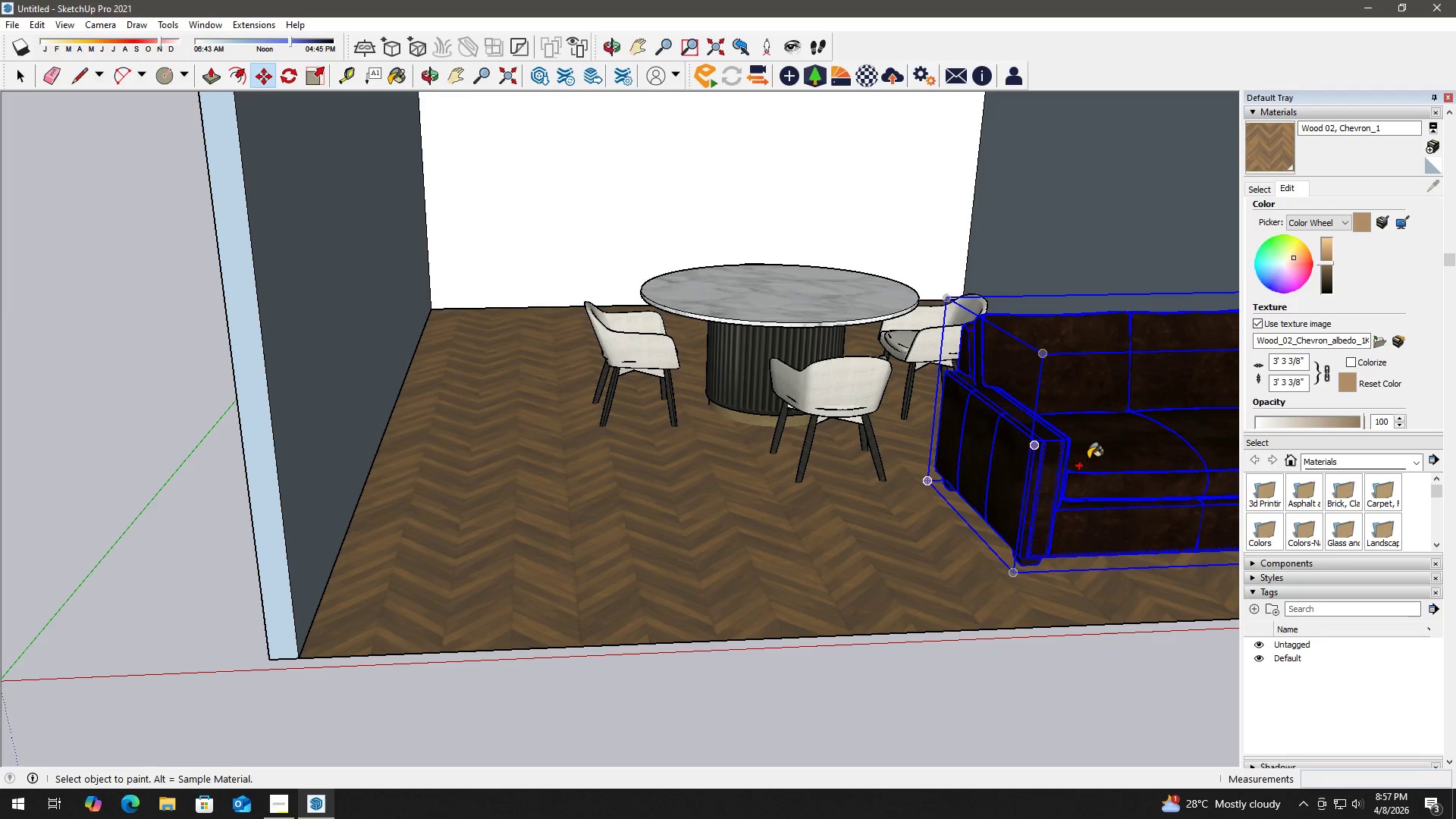 
scroll: coordinate [945, 416], scroll_direction: up, amount: 3.0
 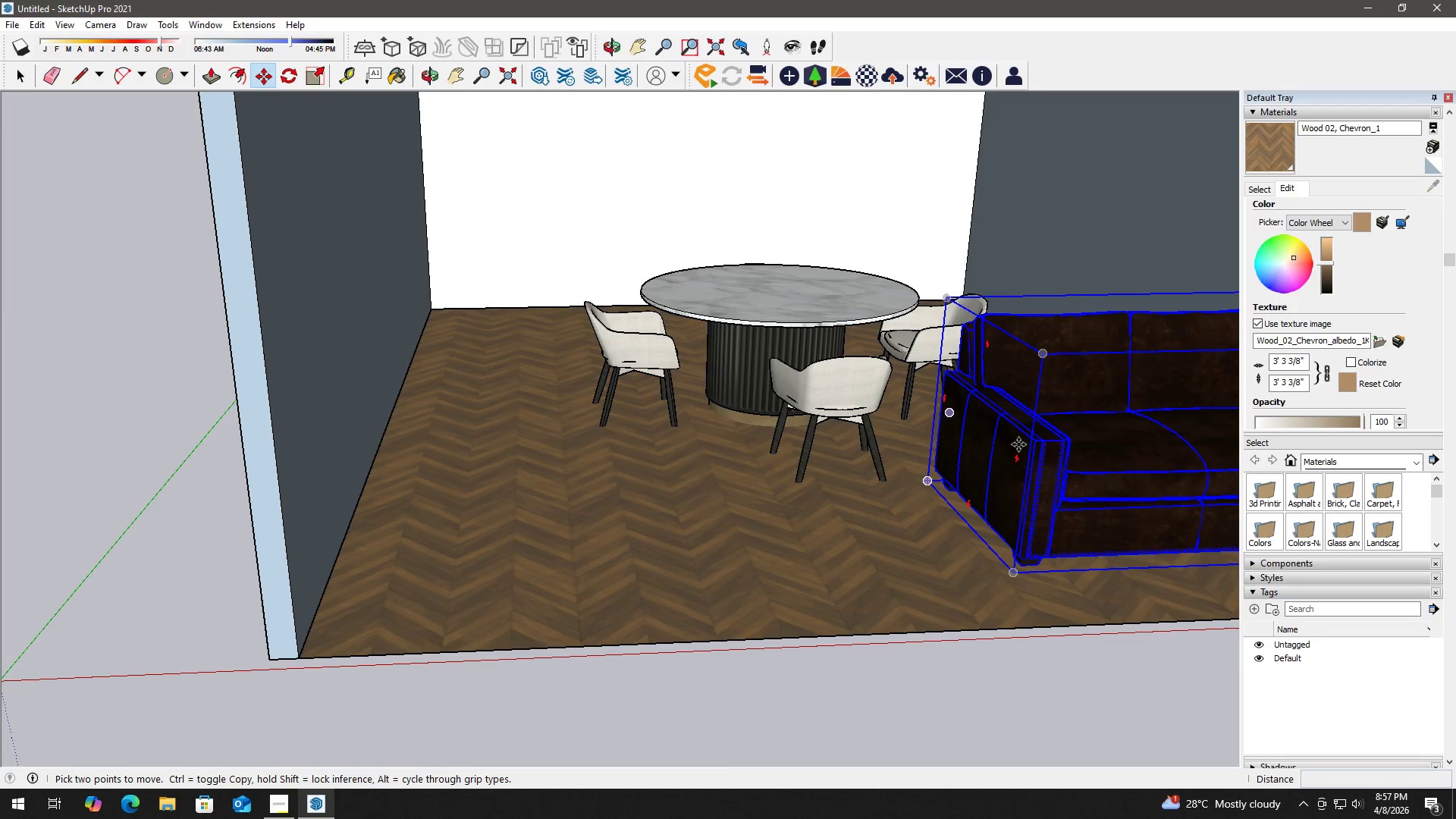 
hold_key(key=AltLeft, duration=0.59)
left_click([1101, 453])
 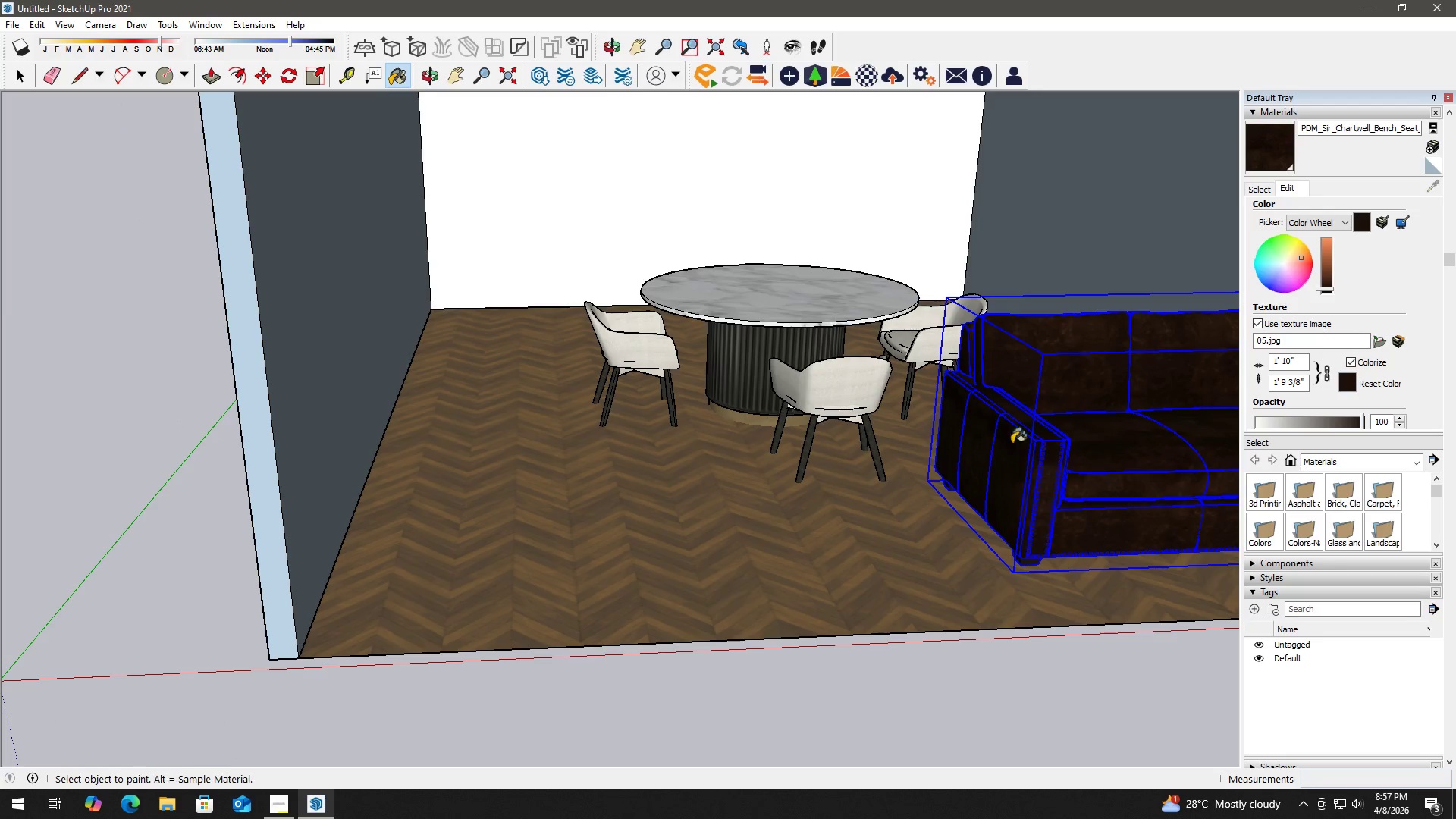 
key(Space)
 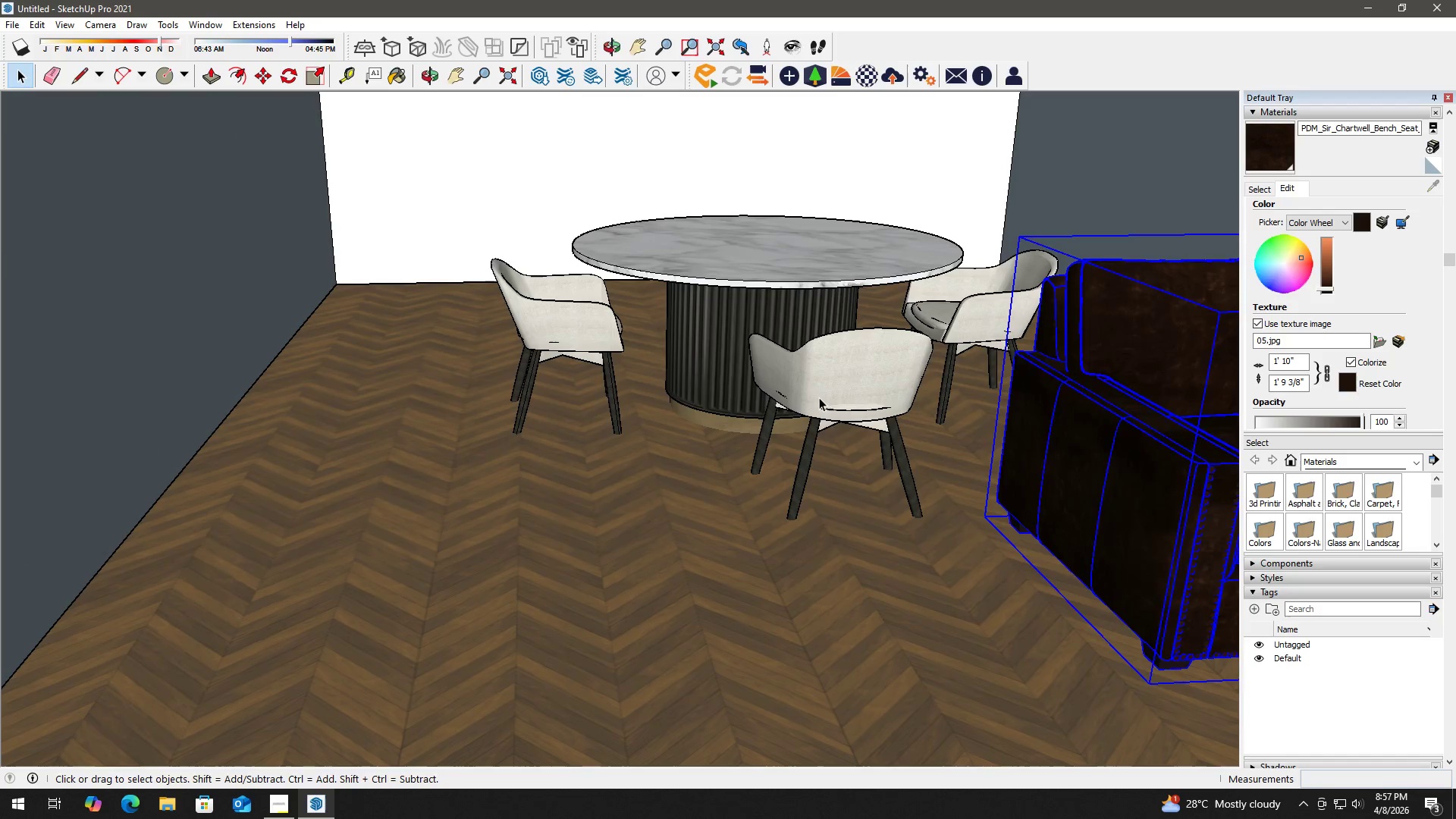 
left_click([819, 397])
 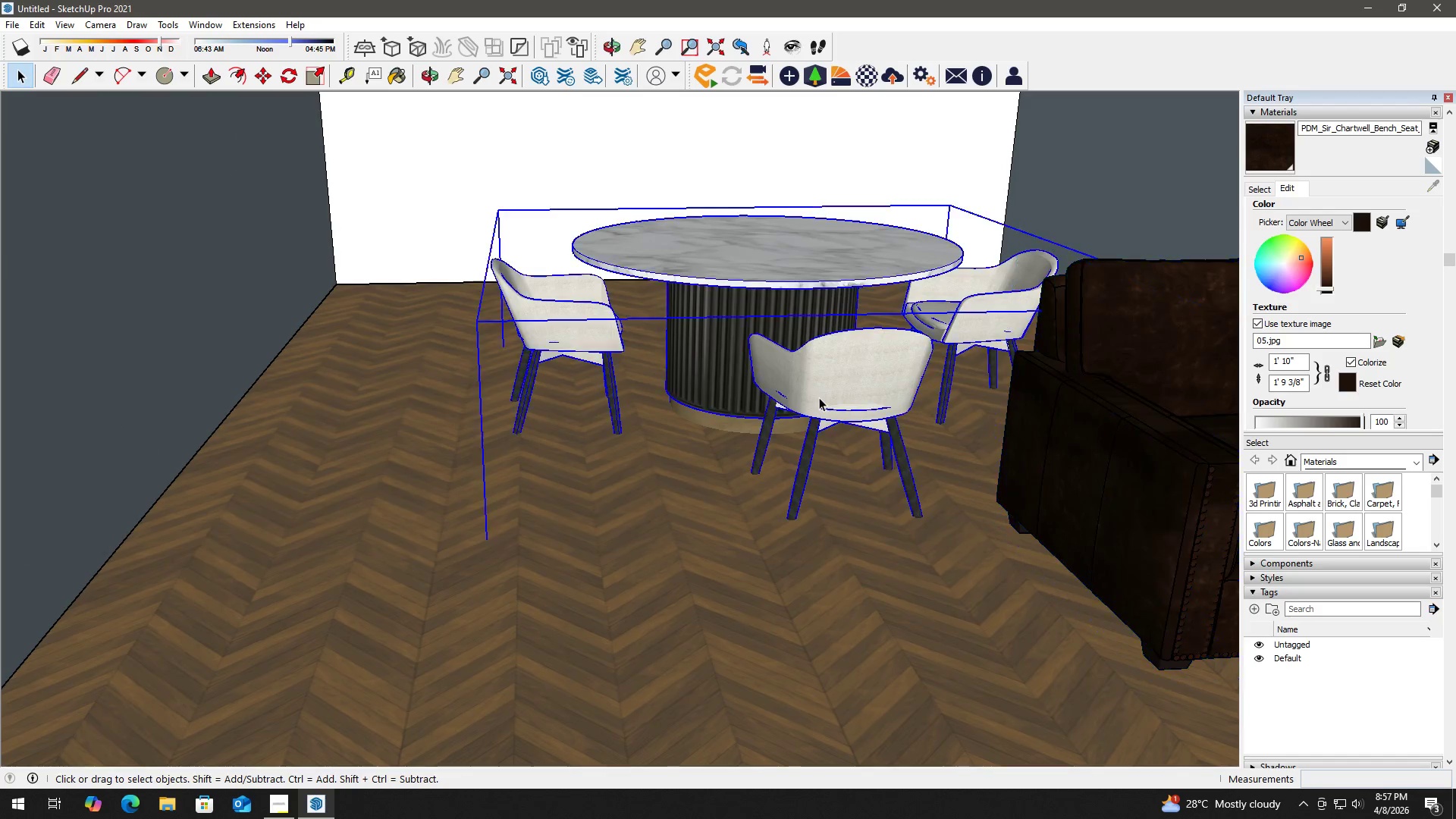 
scroll: coordinate [811, 406], scroll_direction: up, amount: 4.0
 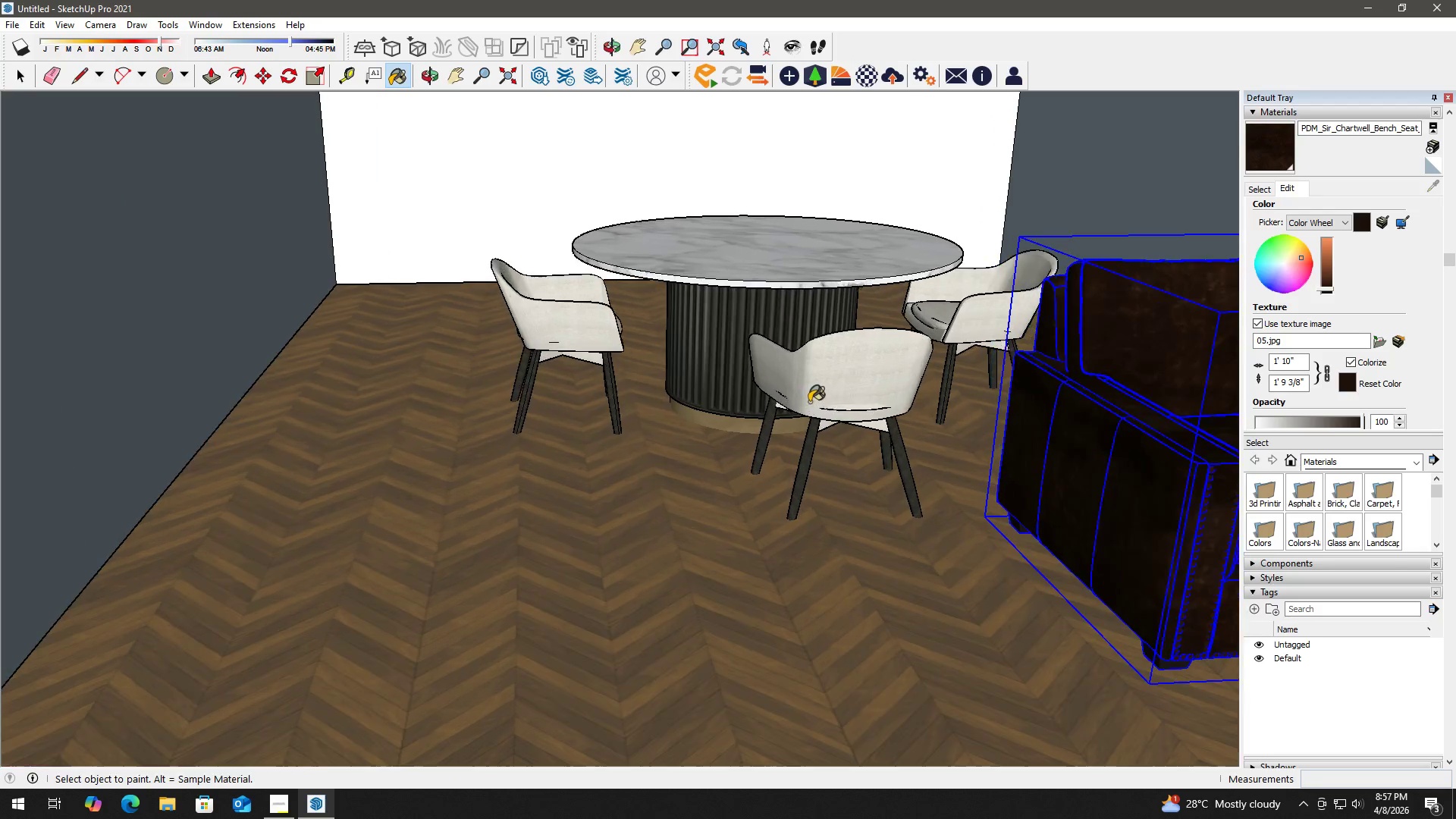 
double_click([819, 397])
 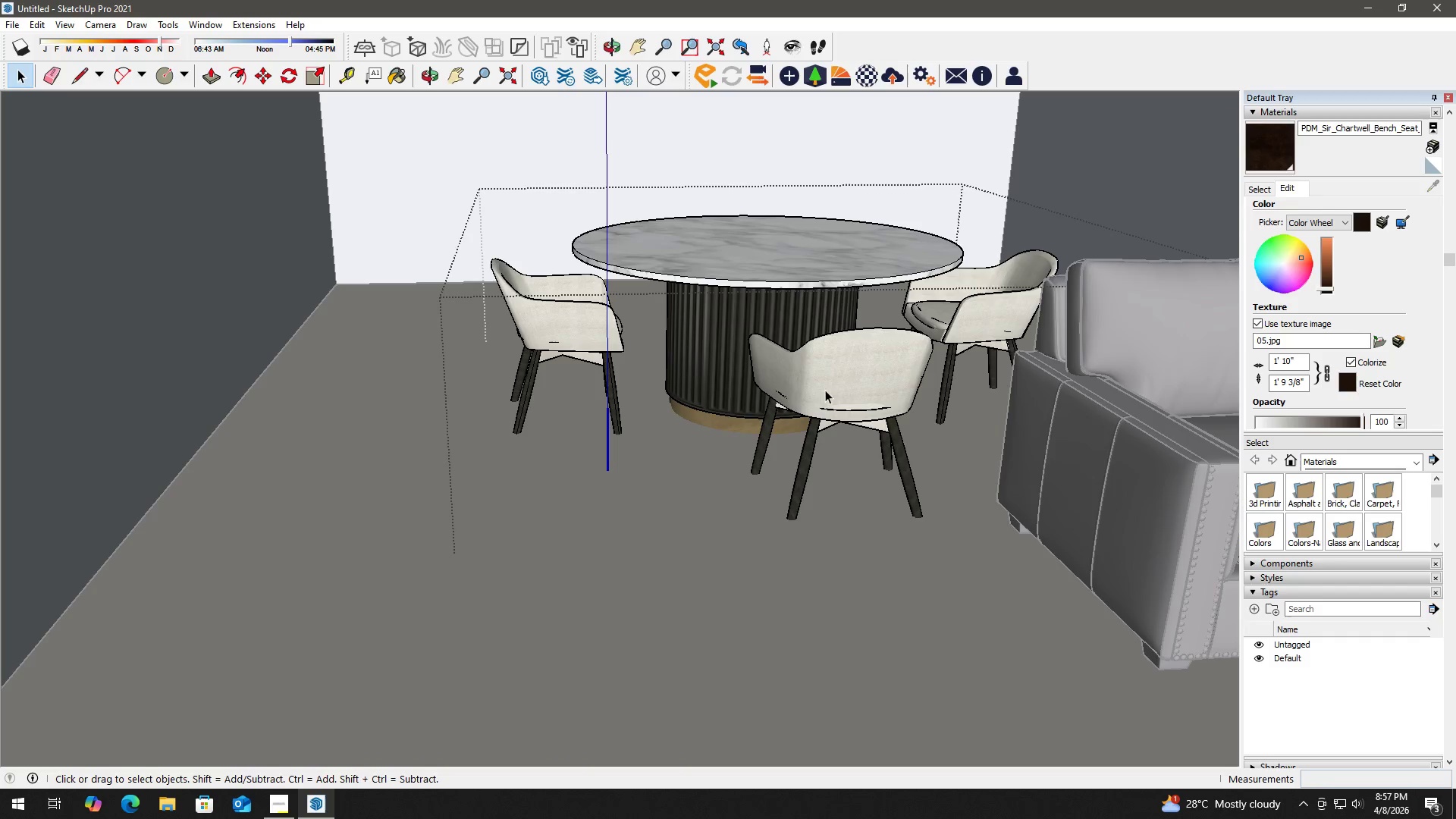 
triple_click([835, 381])
 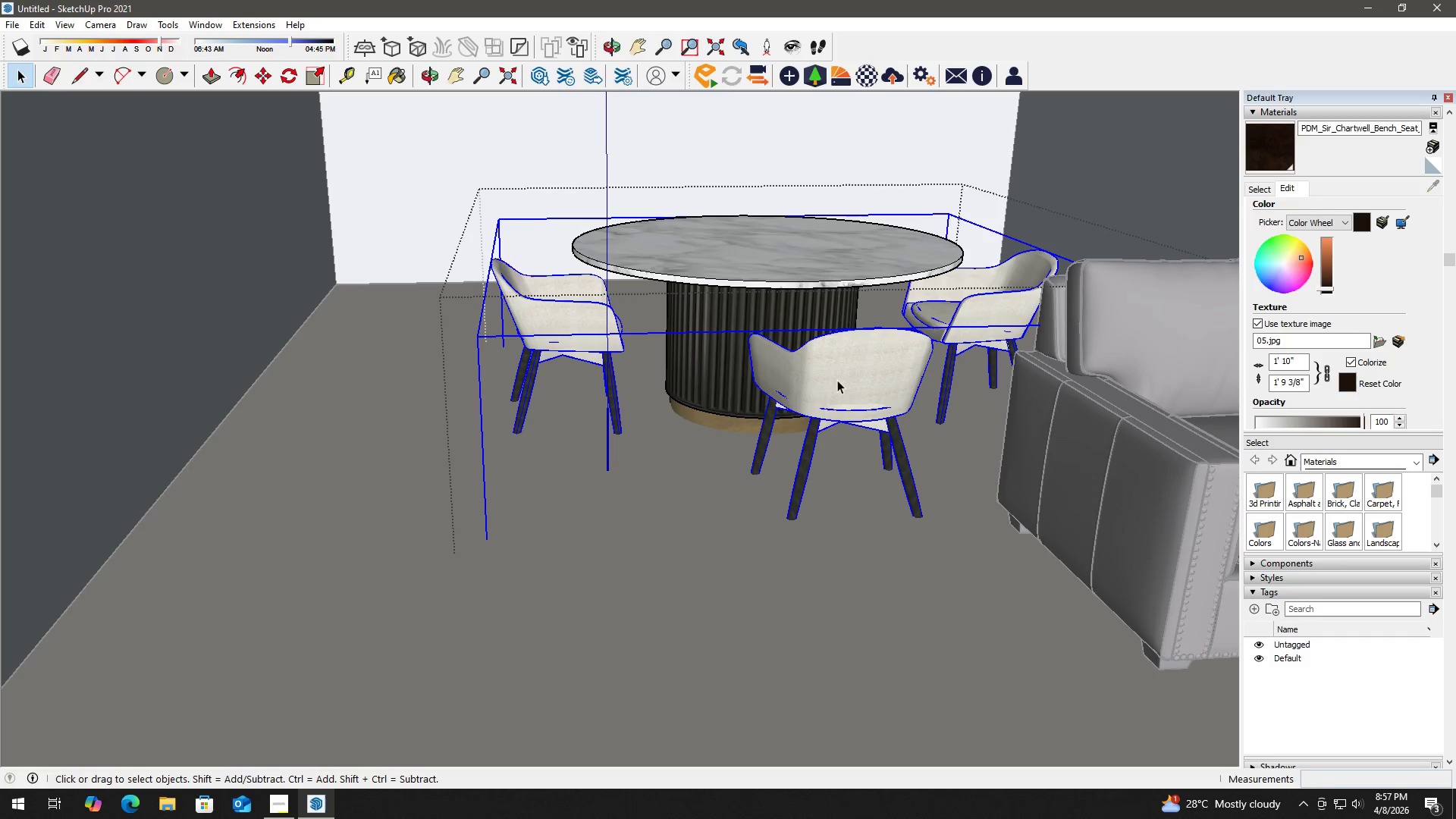 
triple_click([839, 379])
 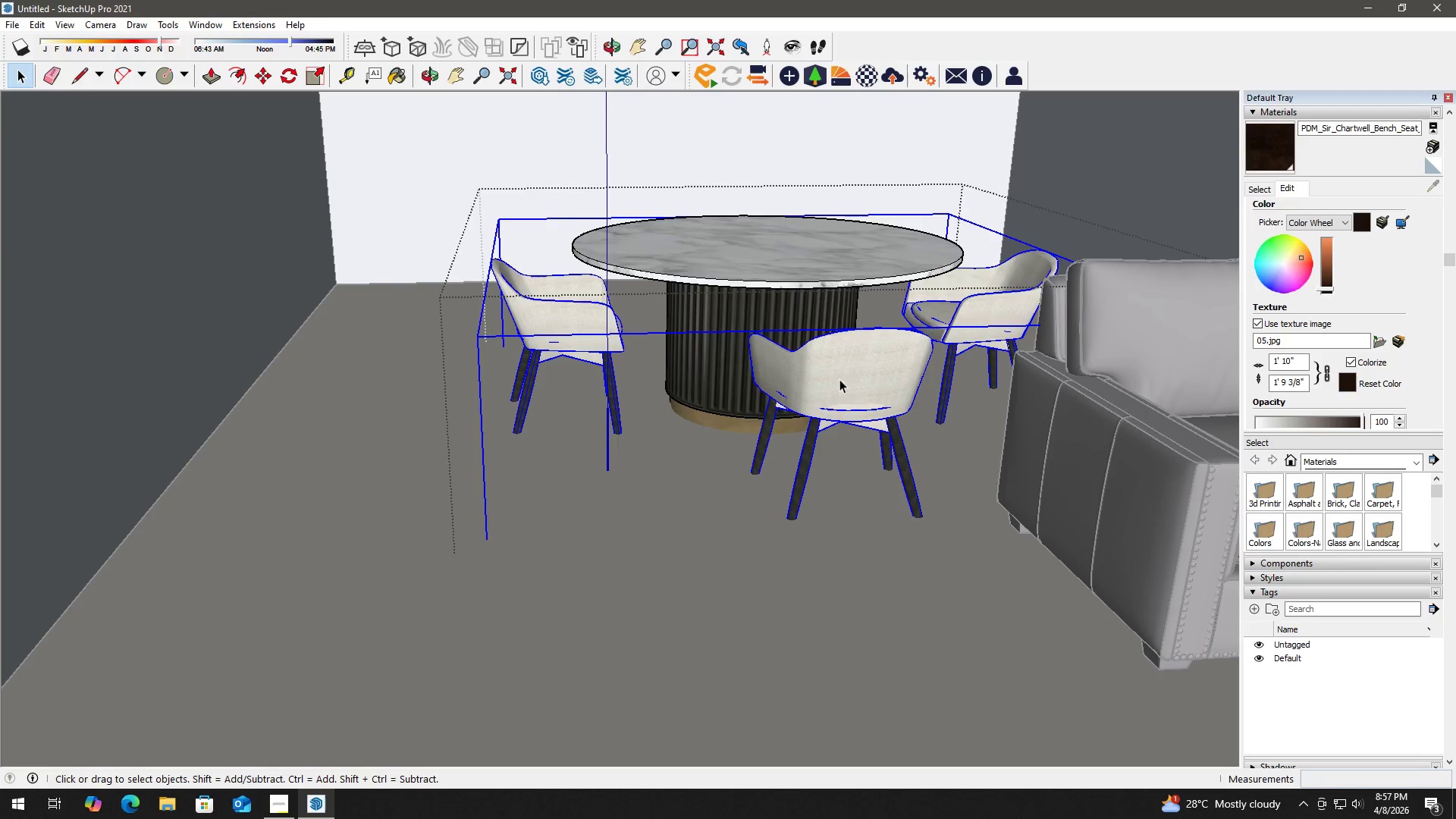 
triple_click([839, 379])
 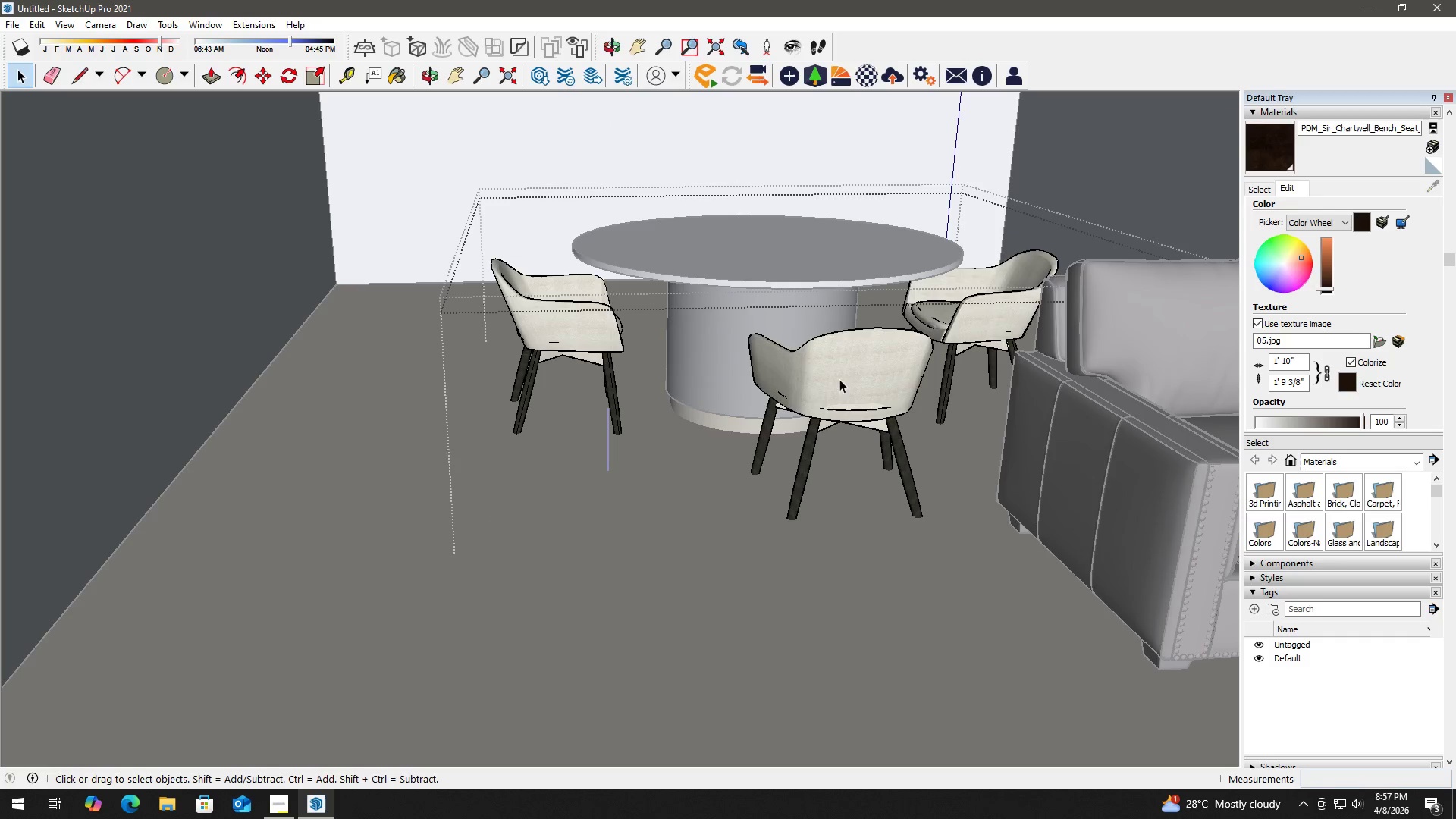 
triple_click([847, 375])
 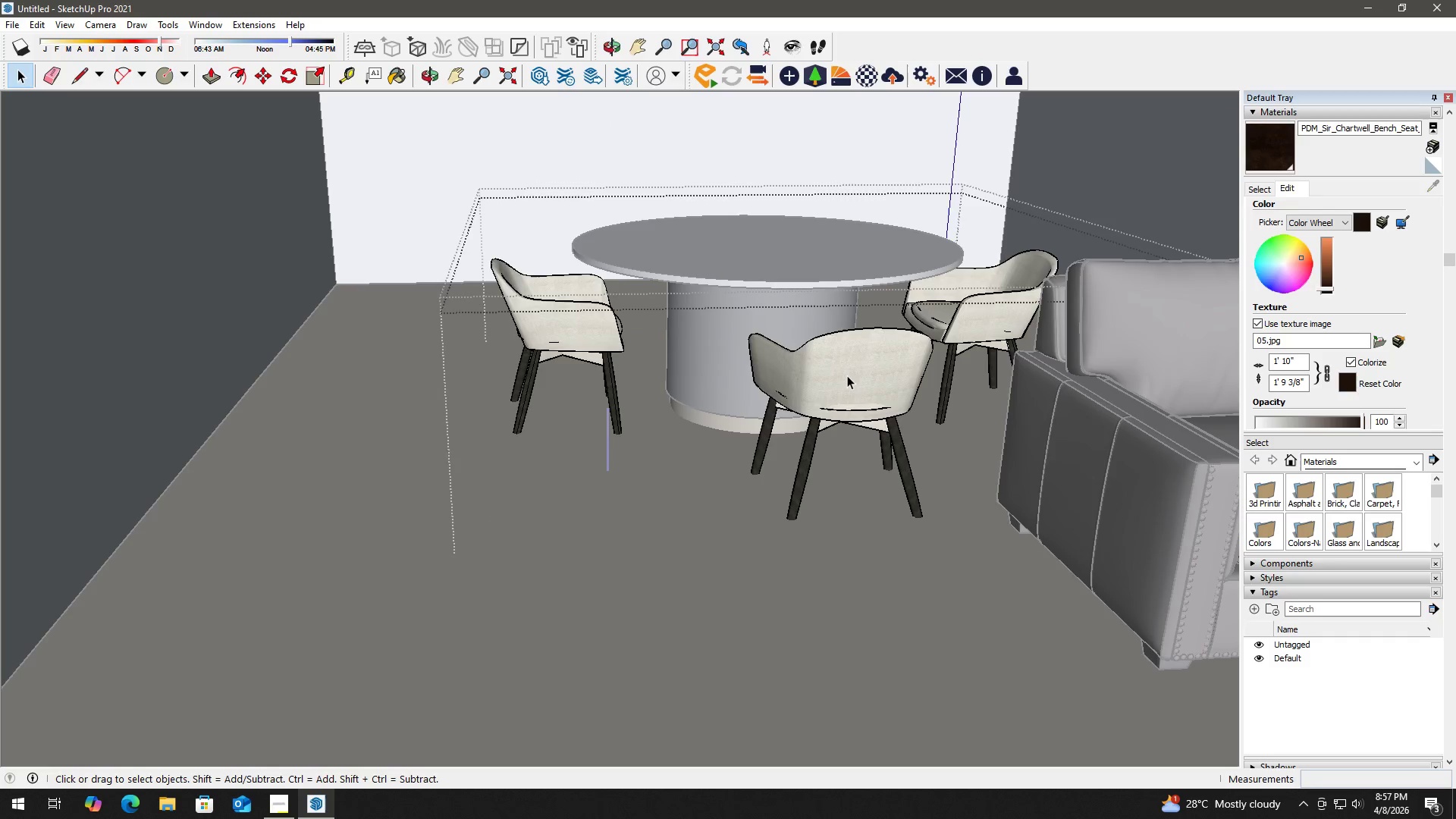 
triple_click([847, 375])
 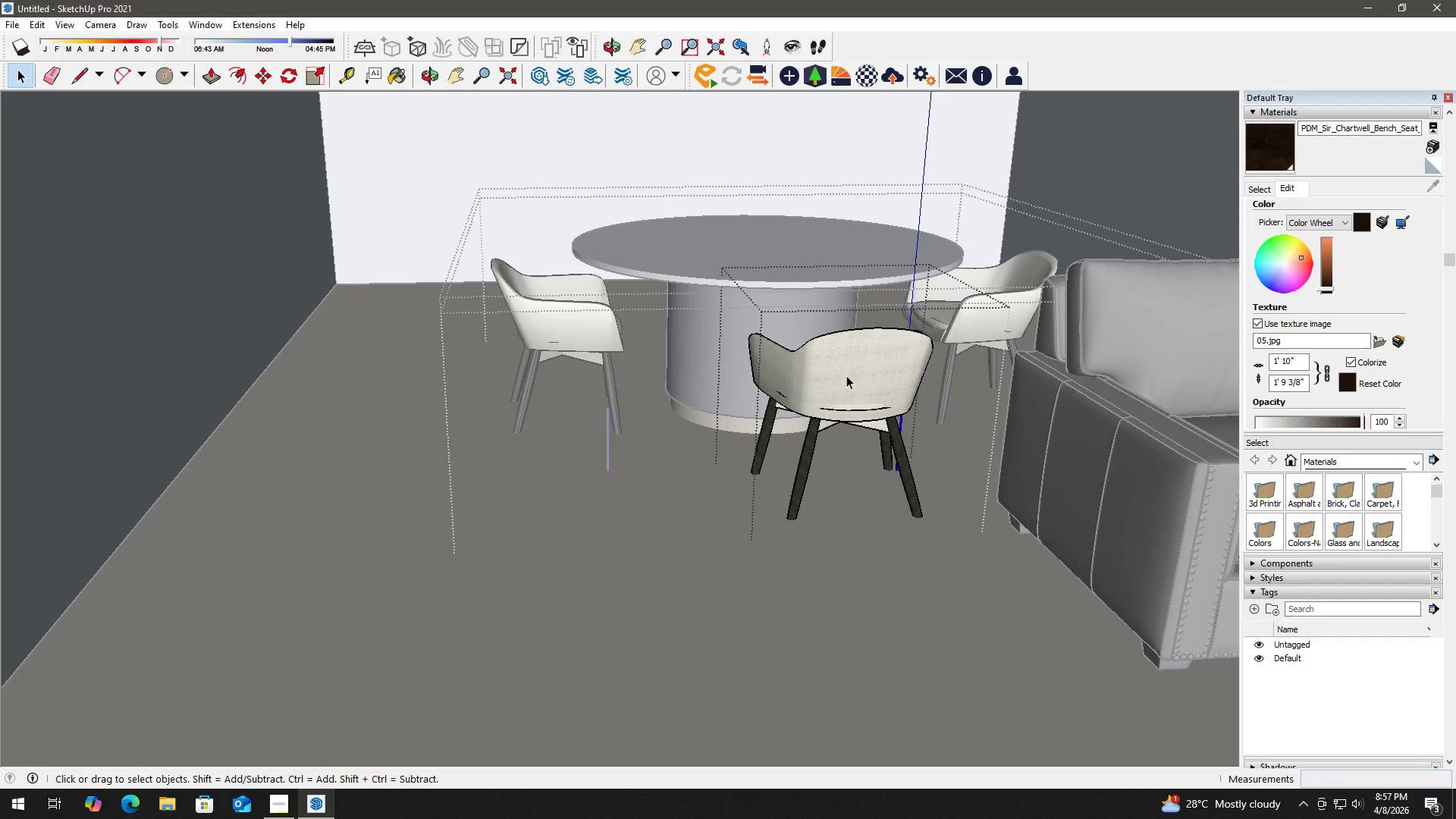 
triple_click([848, 375])
 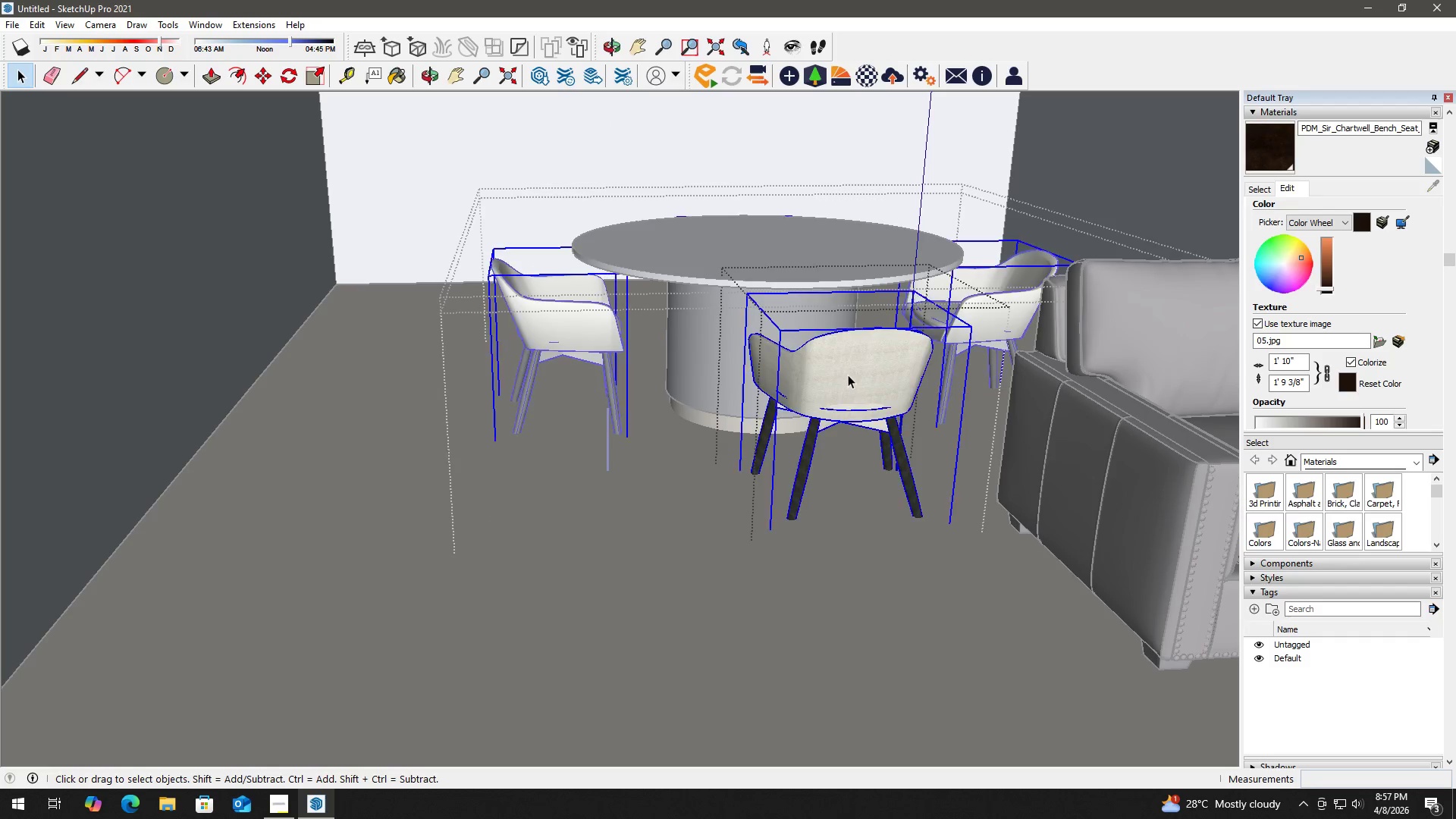 
triple_click([848, 375])
 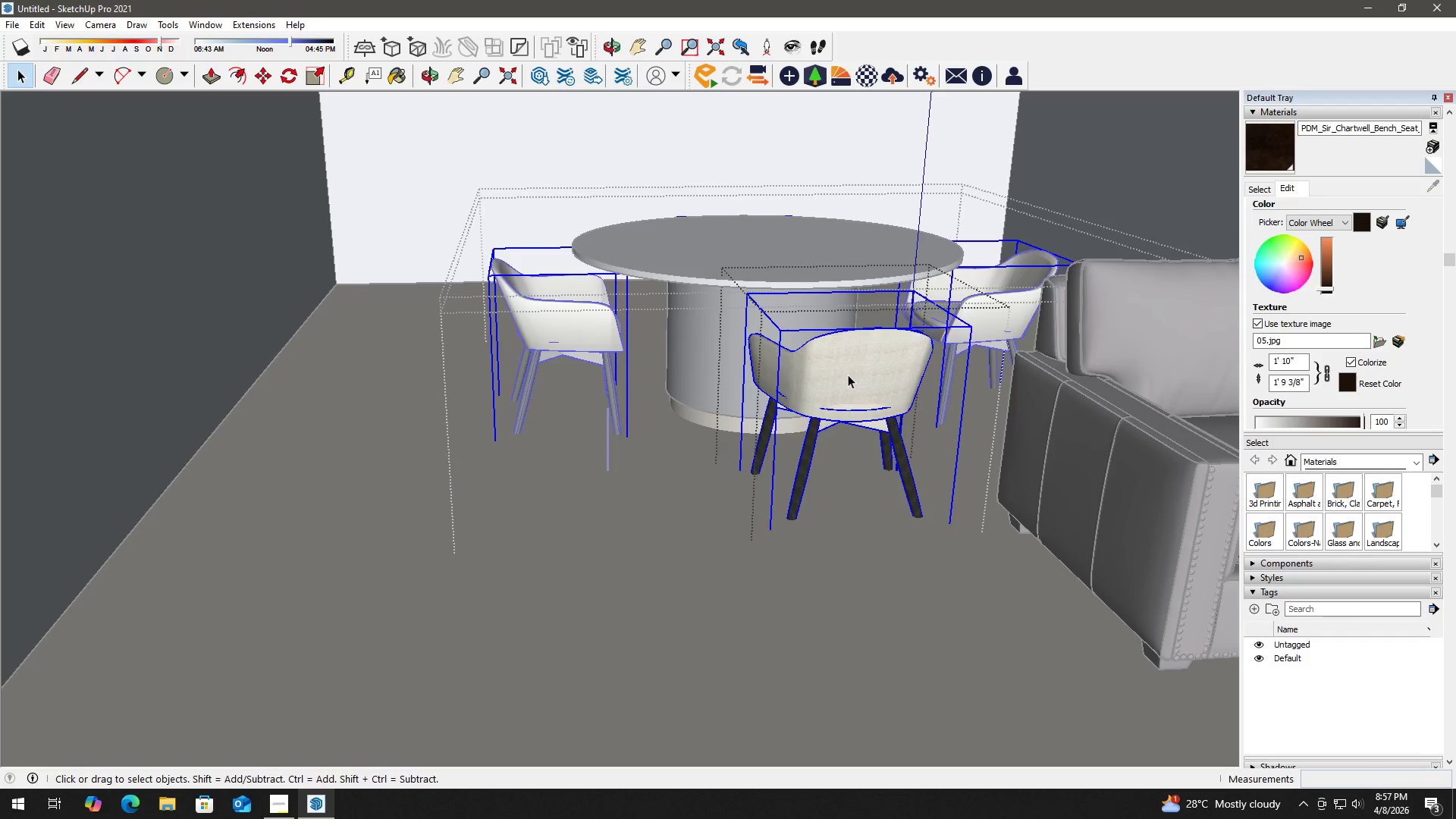 
triple_click([848, 375])
 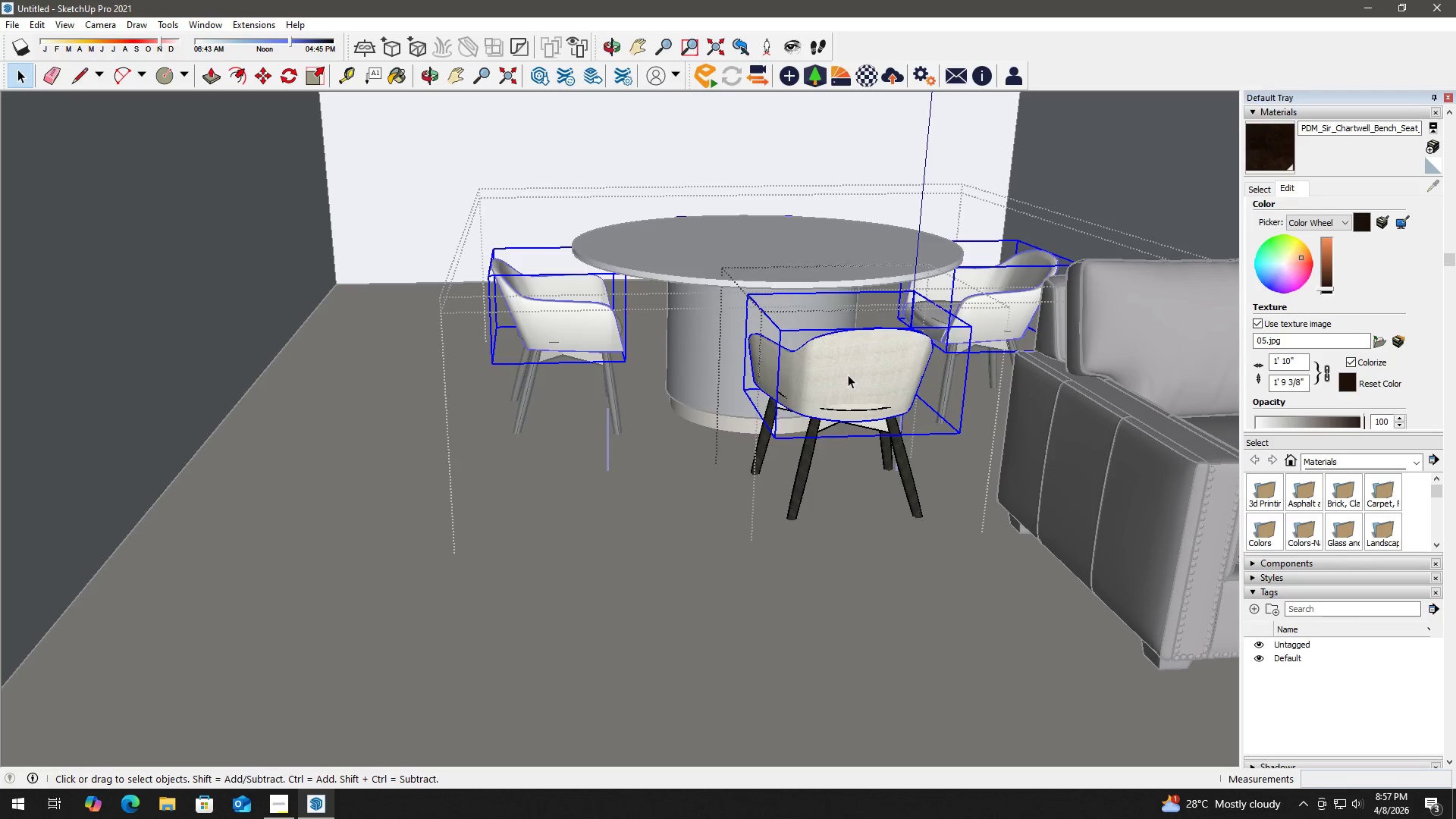 
triple_click([848, 375])
 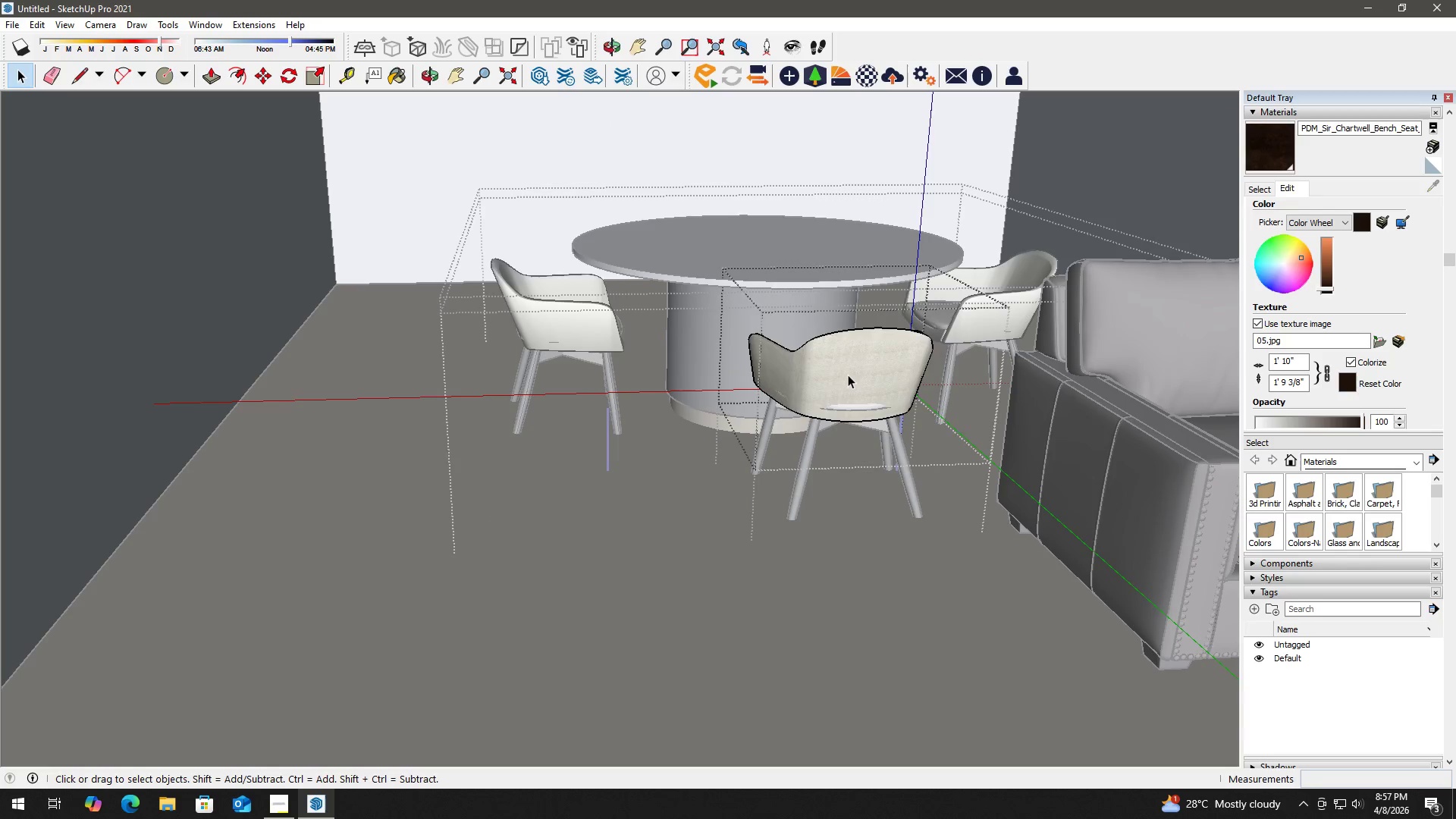 
triple_click([848, 375])
 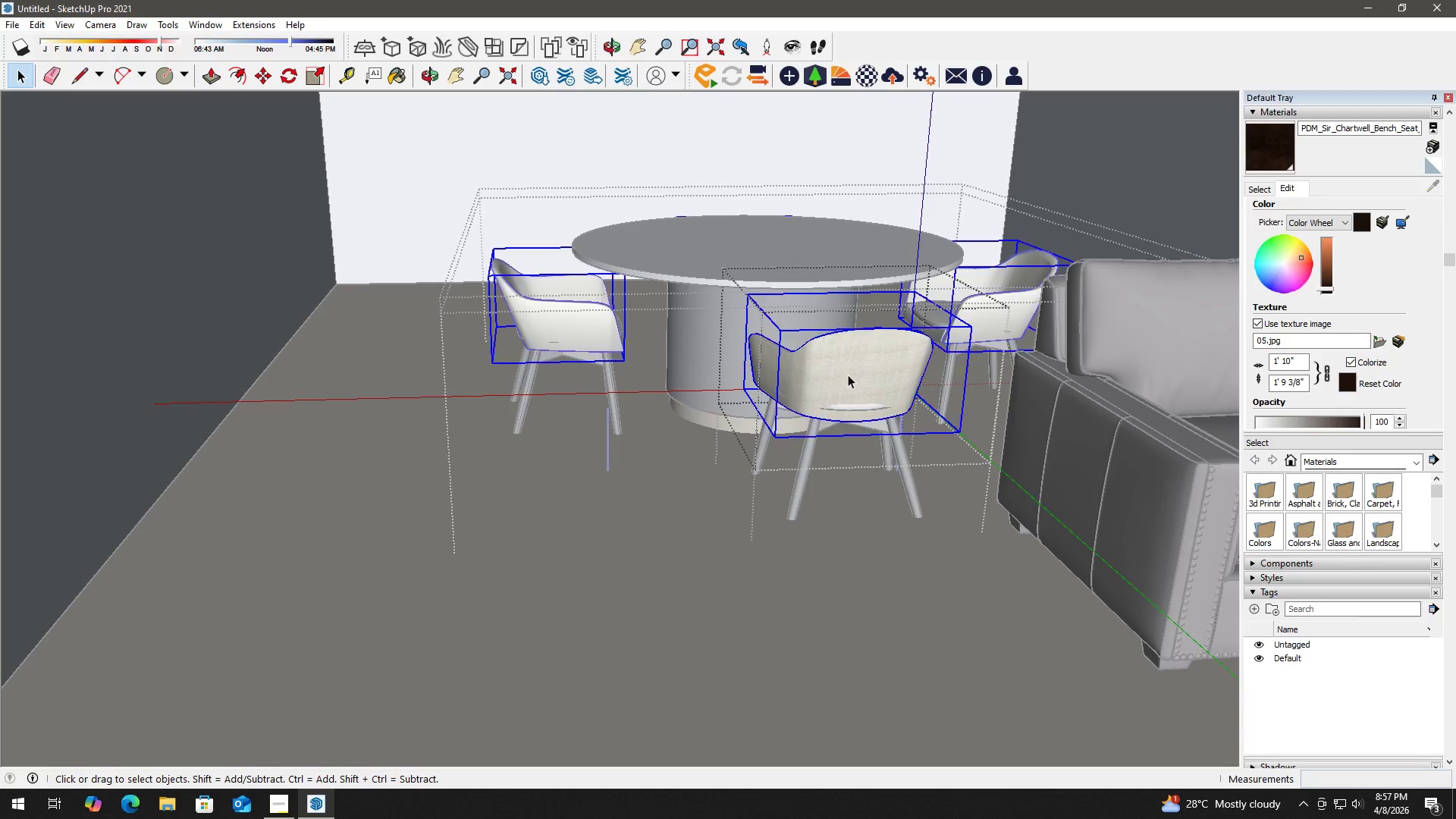 
triple_click([848, 375])
 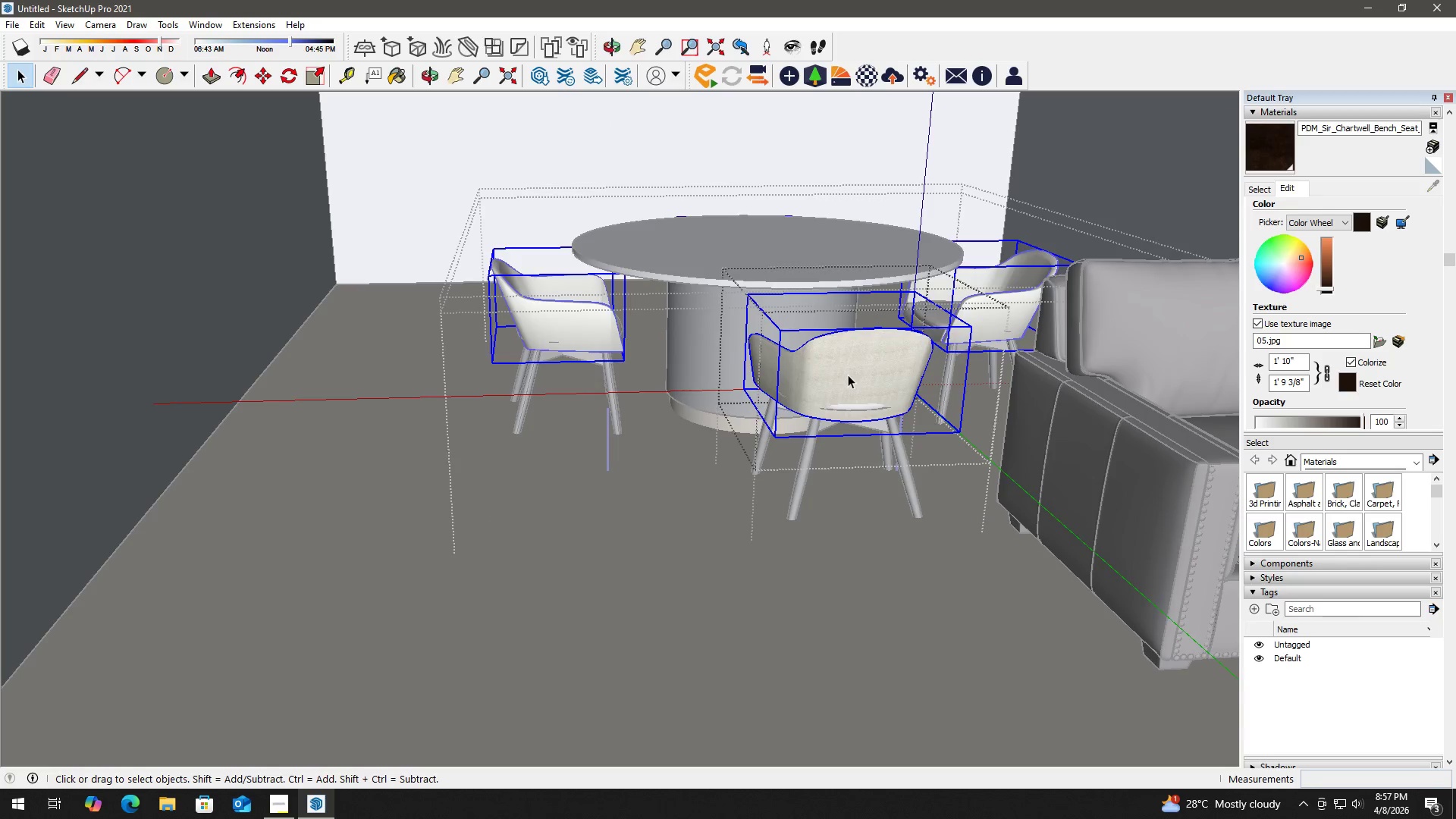 
triple_click([848, 375])
 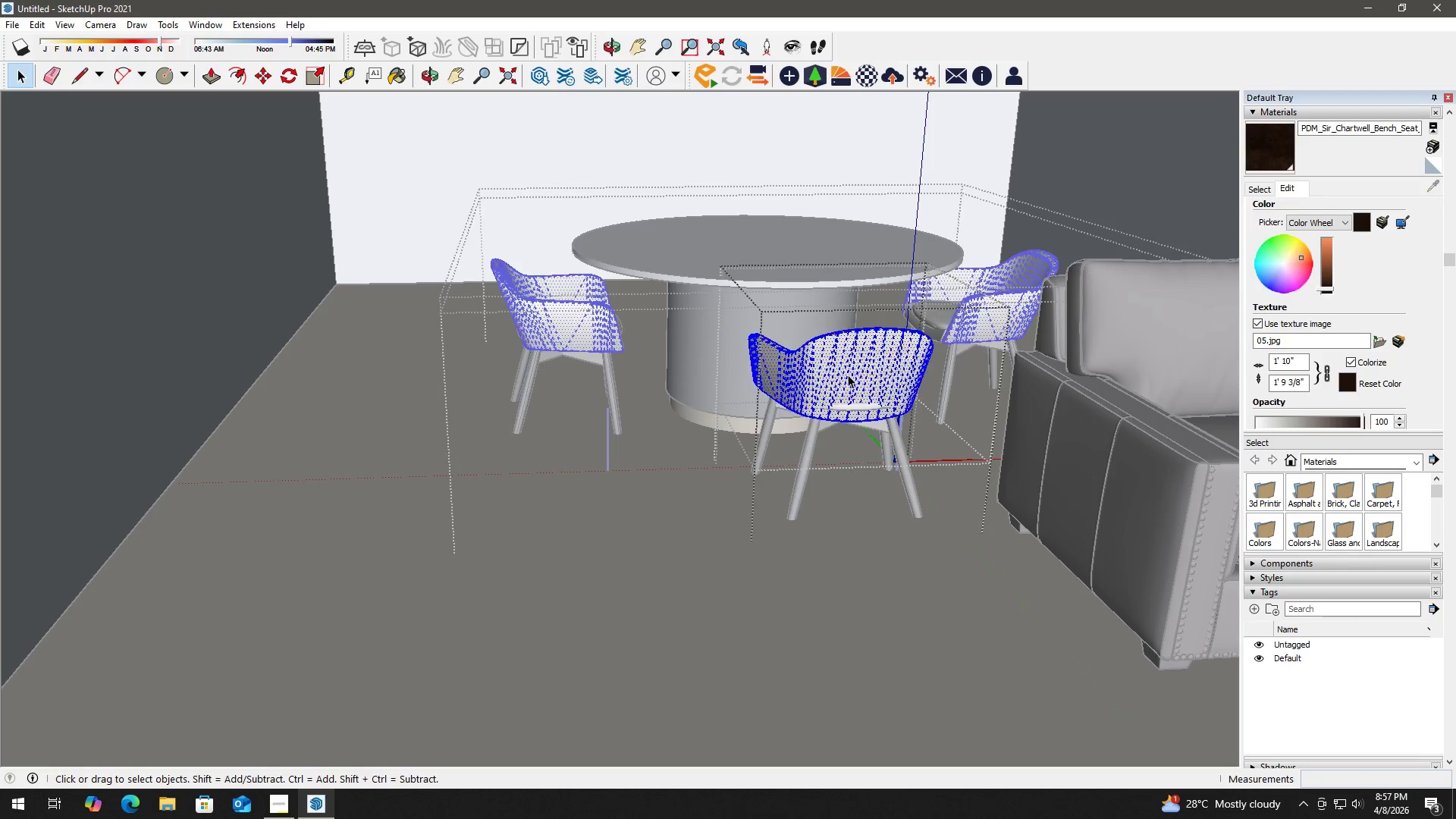 
triple_click([848, 375])
 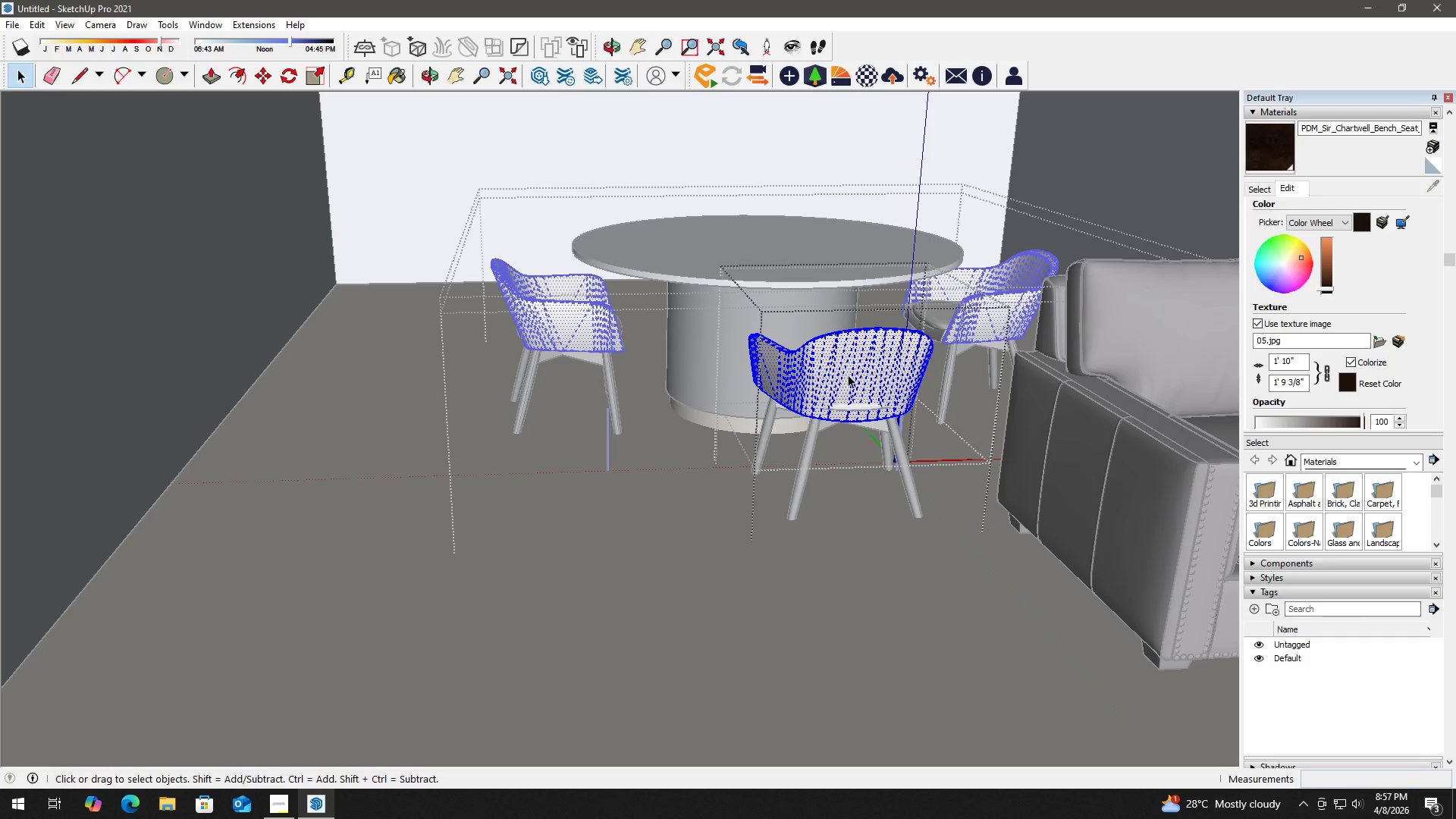 
triple_click([848, 375])
 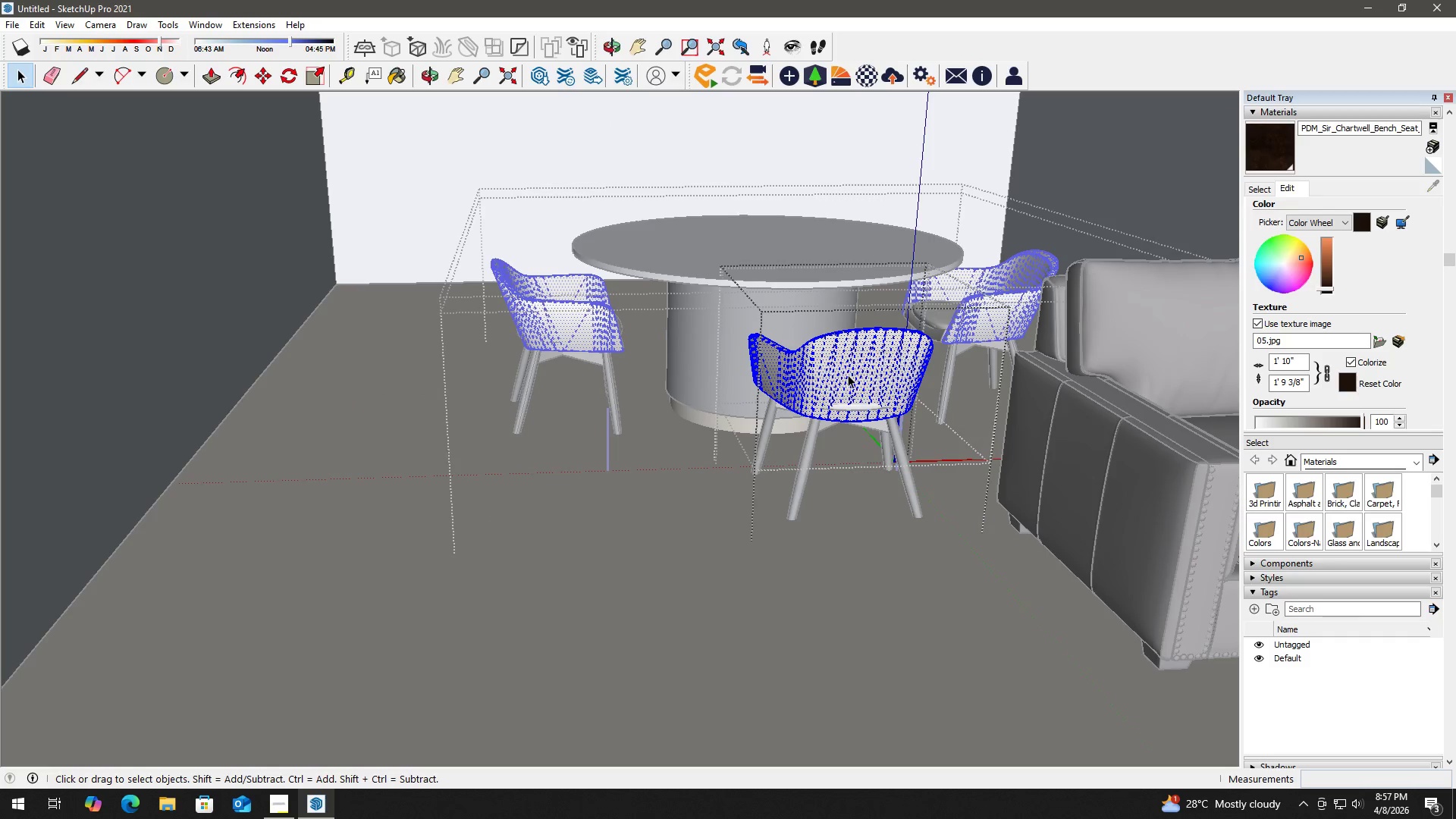 
triple_click([848, 375])
 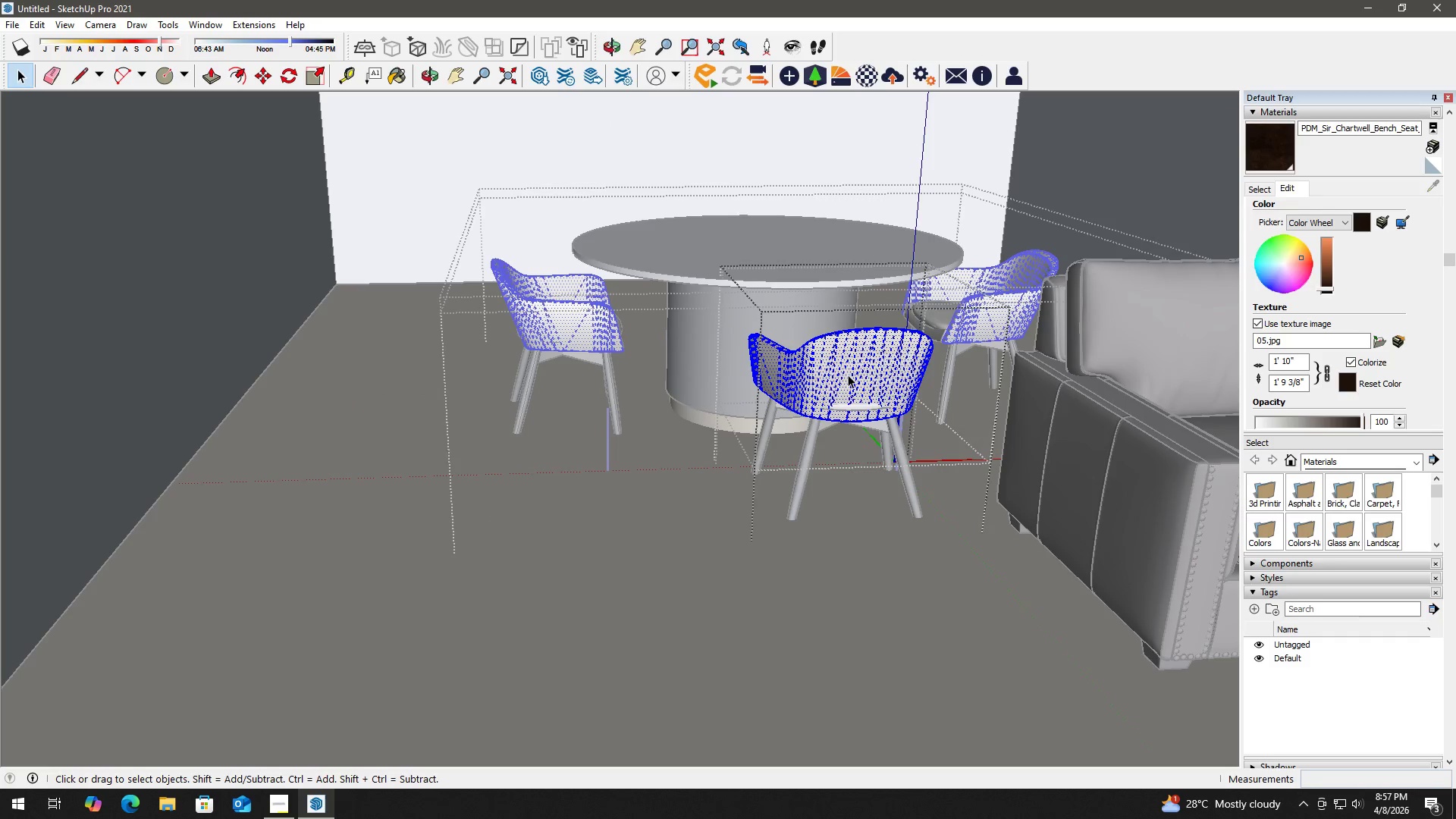 
triple_click([848, 375])
 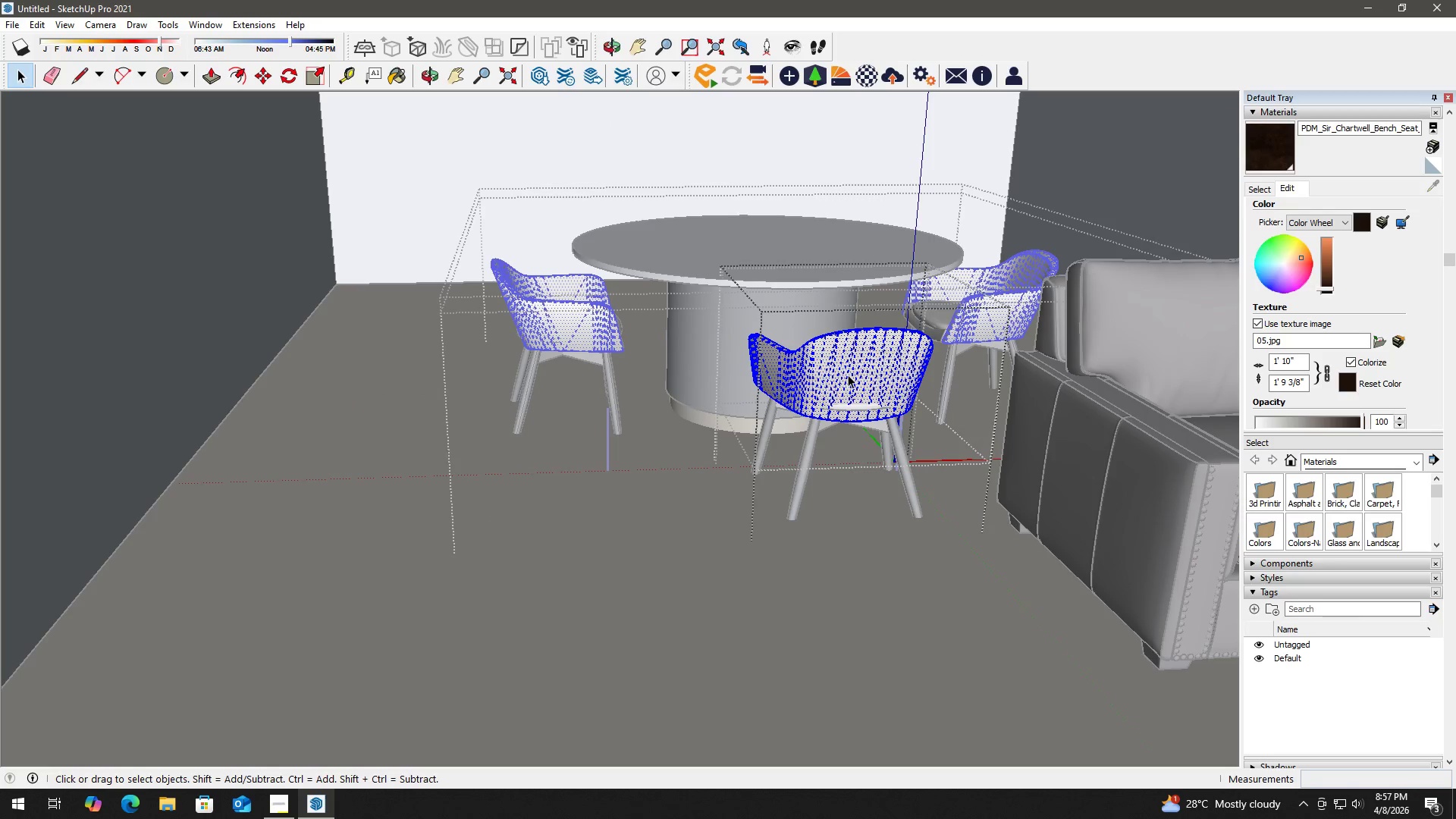 
triple_click([848, 375])
 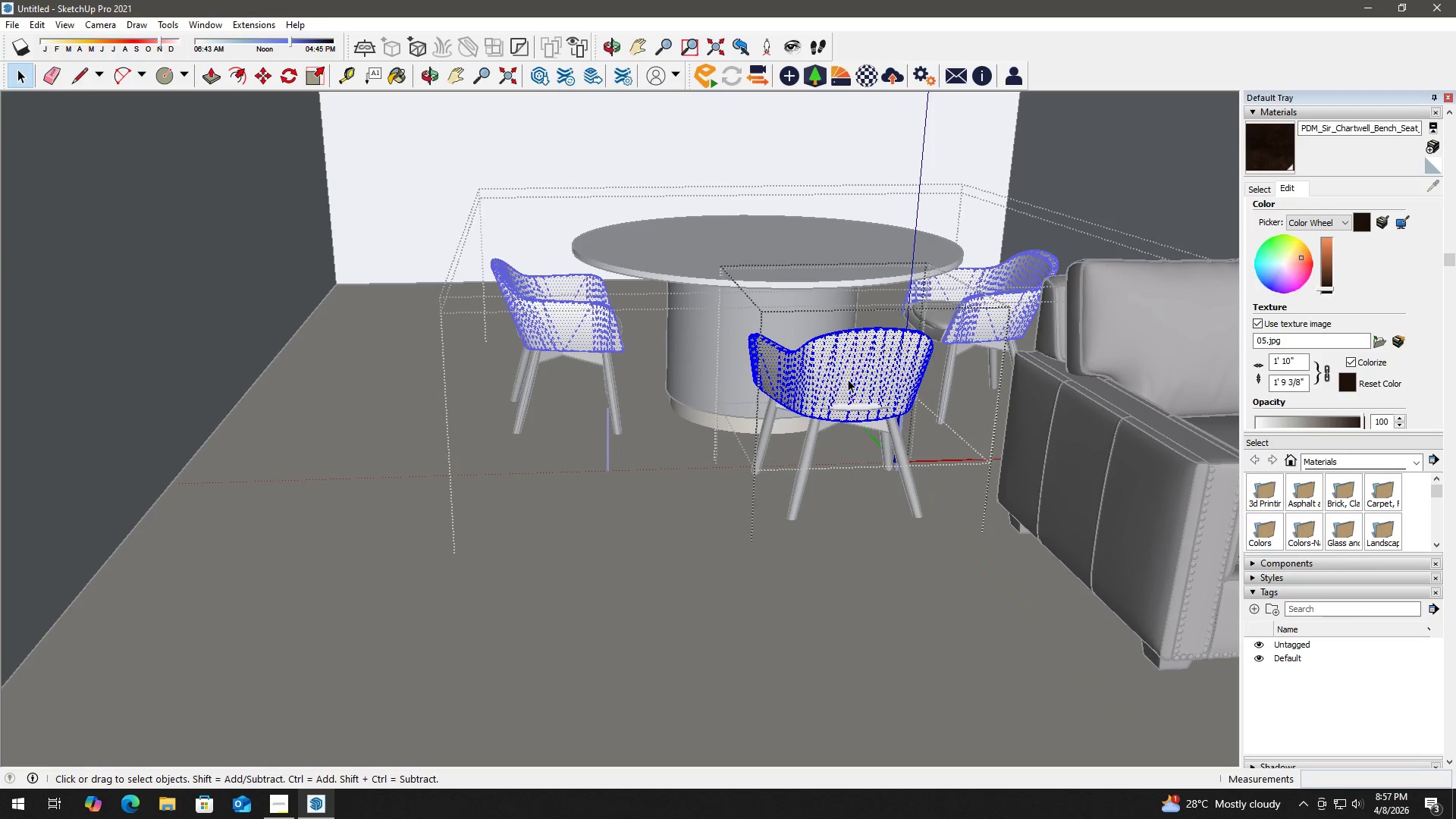 
double_click([848, 379])
 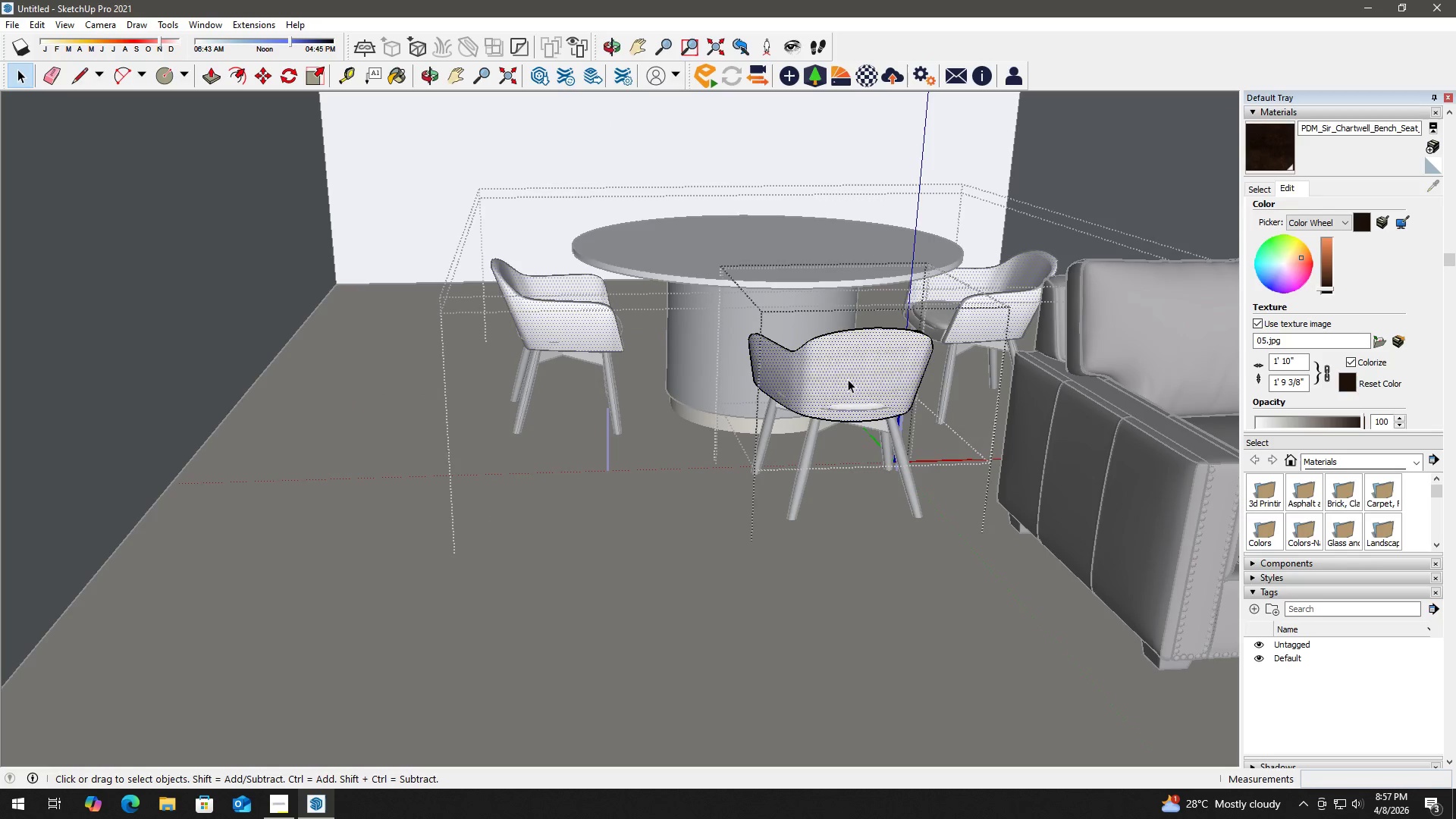 
triple_click([848, 379])
 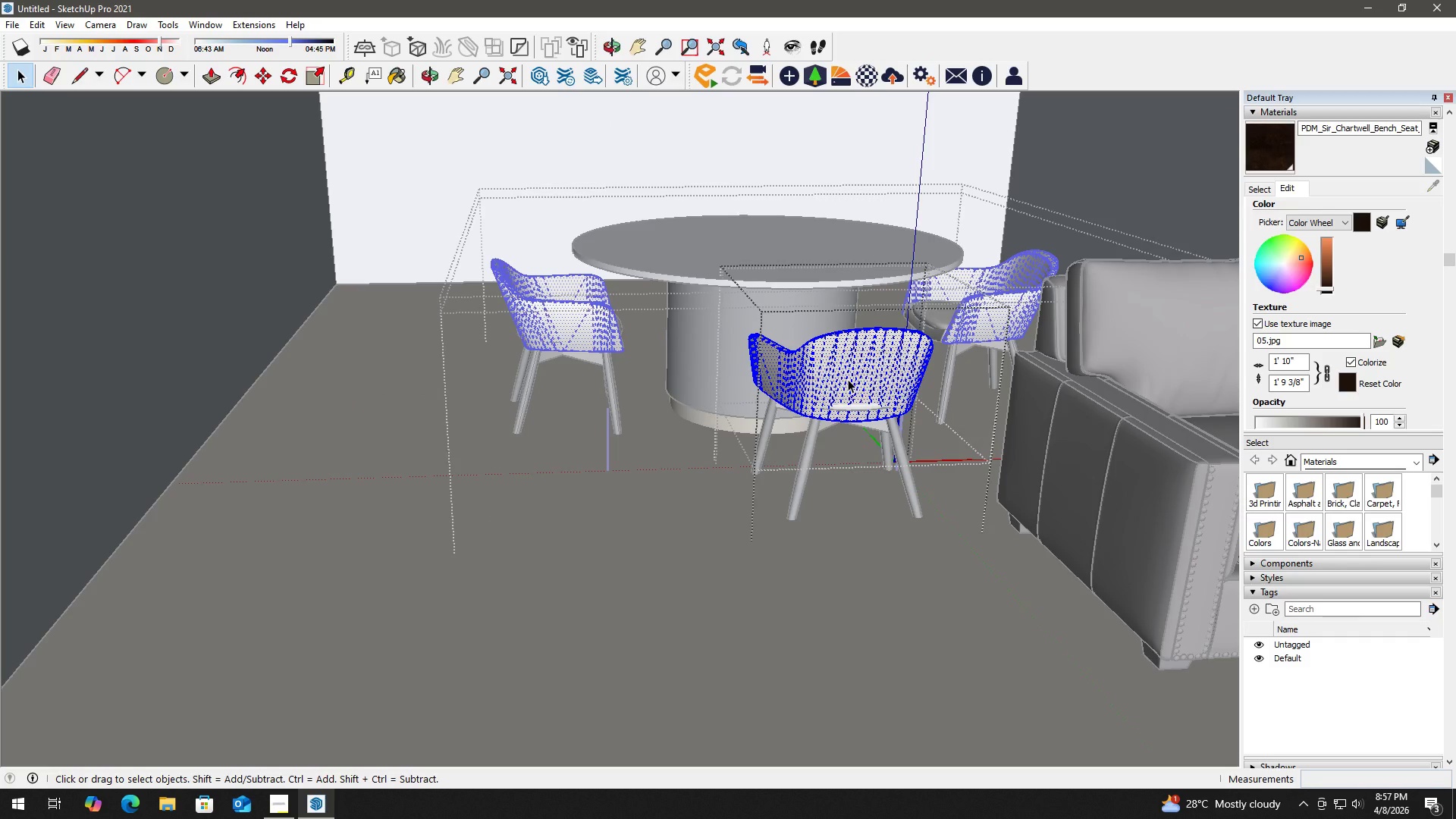 
key(B)
 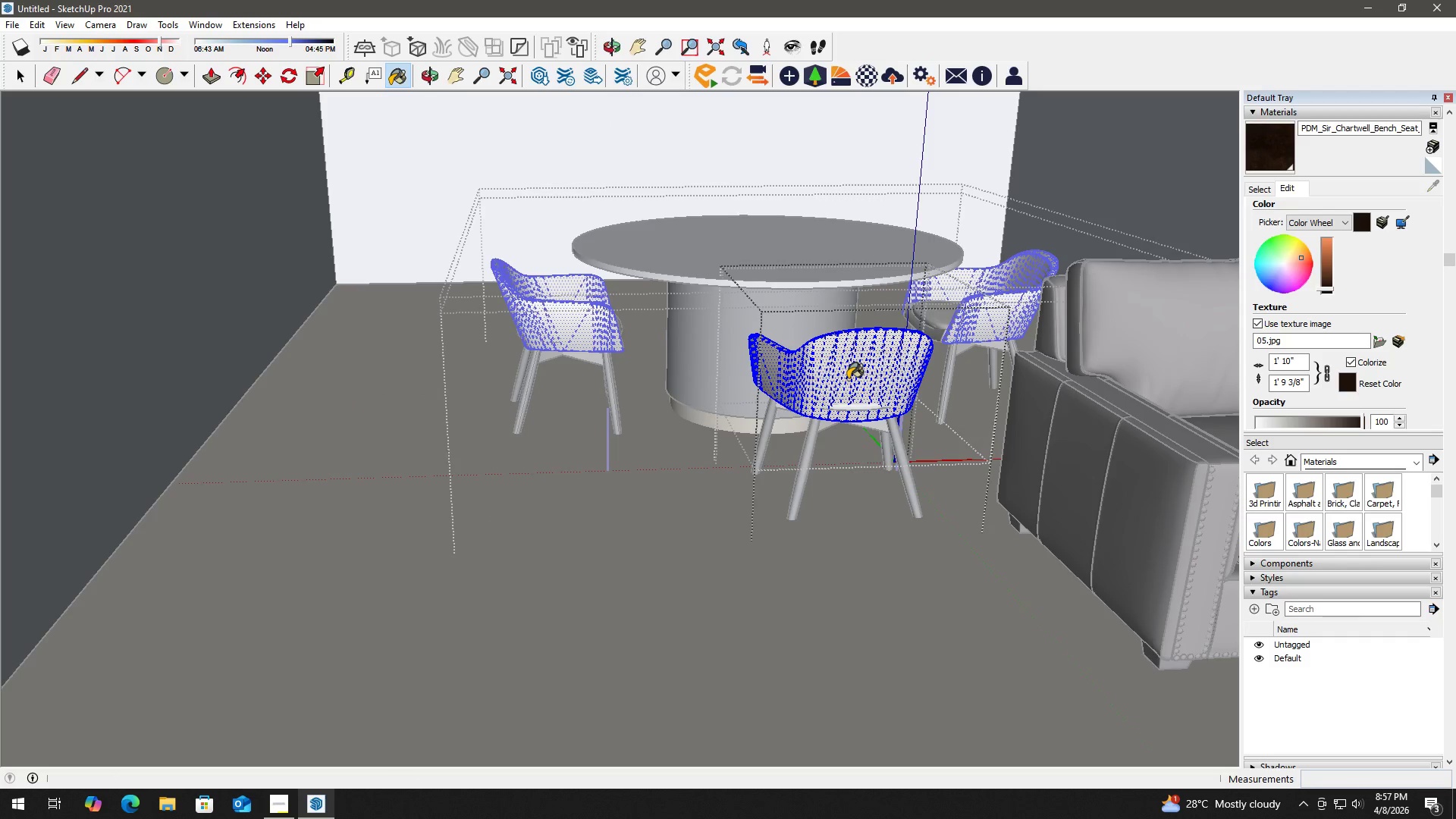 
double_click([848, 379])
 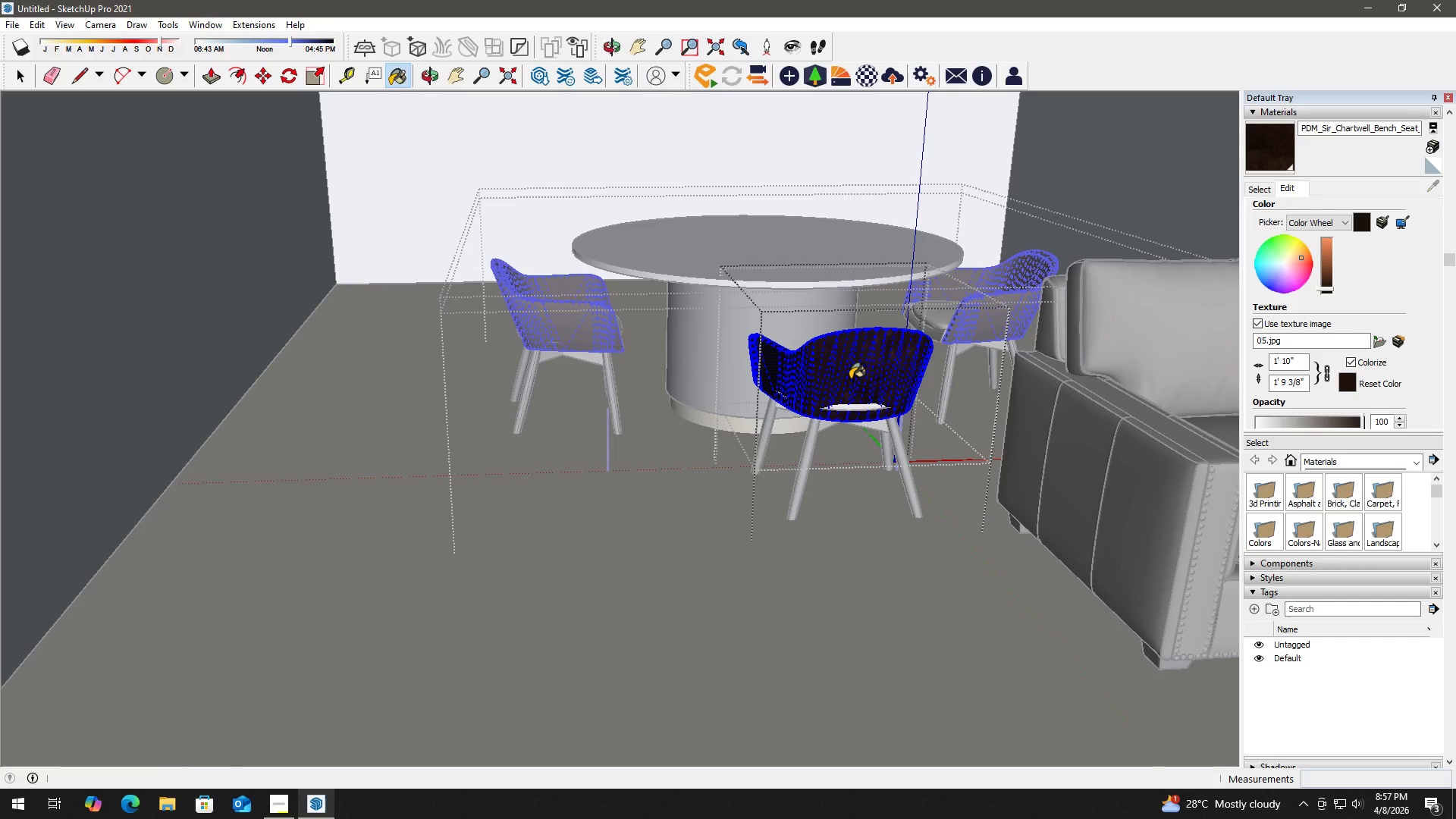 
key(Space)
 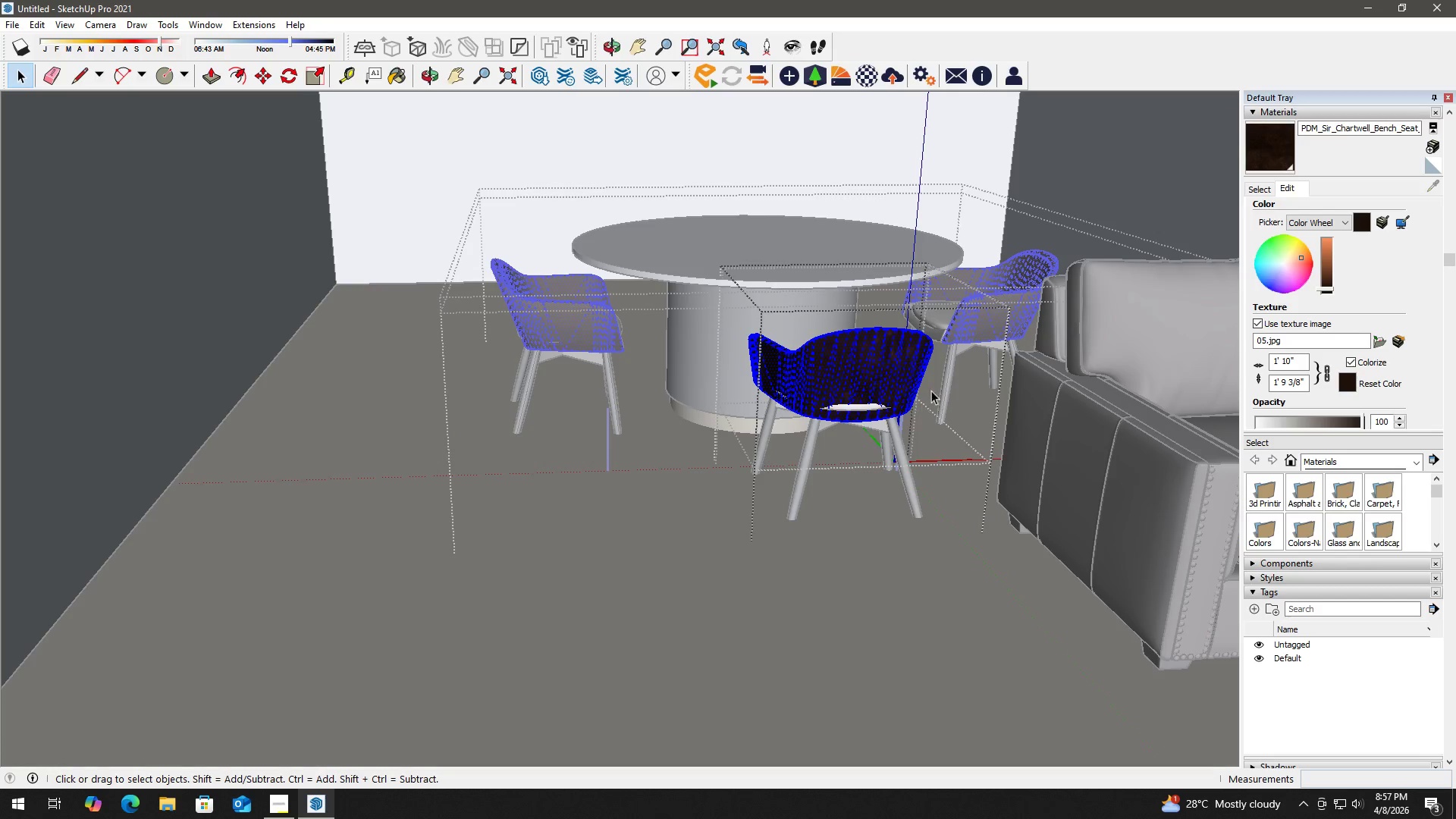 
key(Escape)
 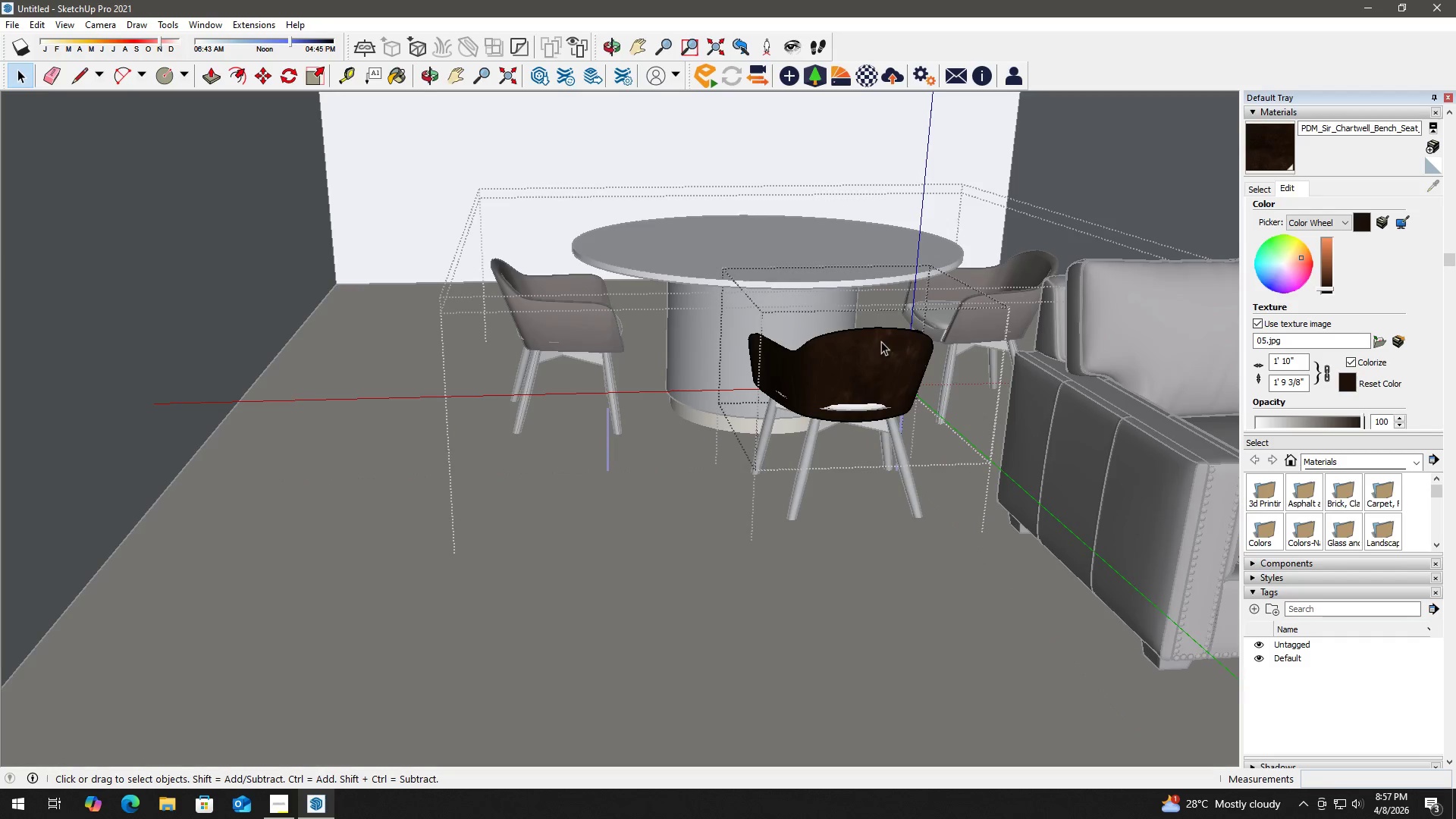 
scroll: coordinate [817, 422], scroll_direction: up, amount: 4.0
 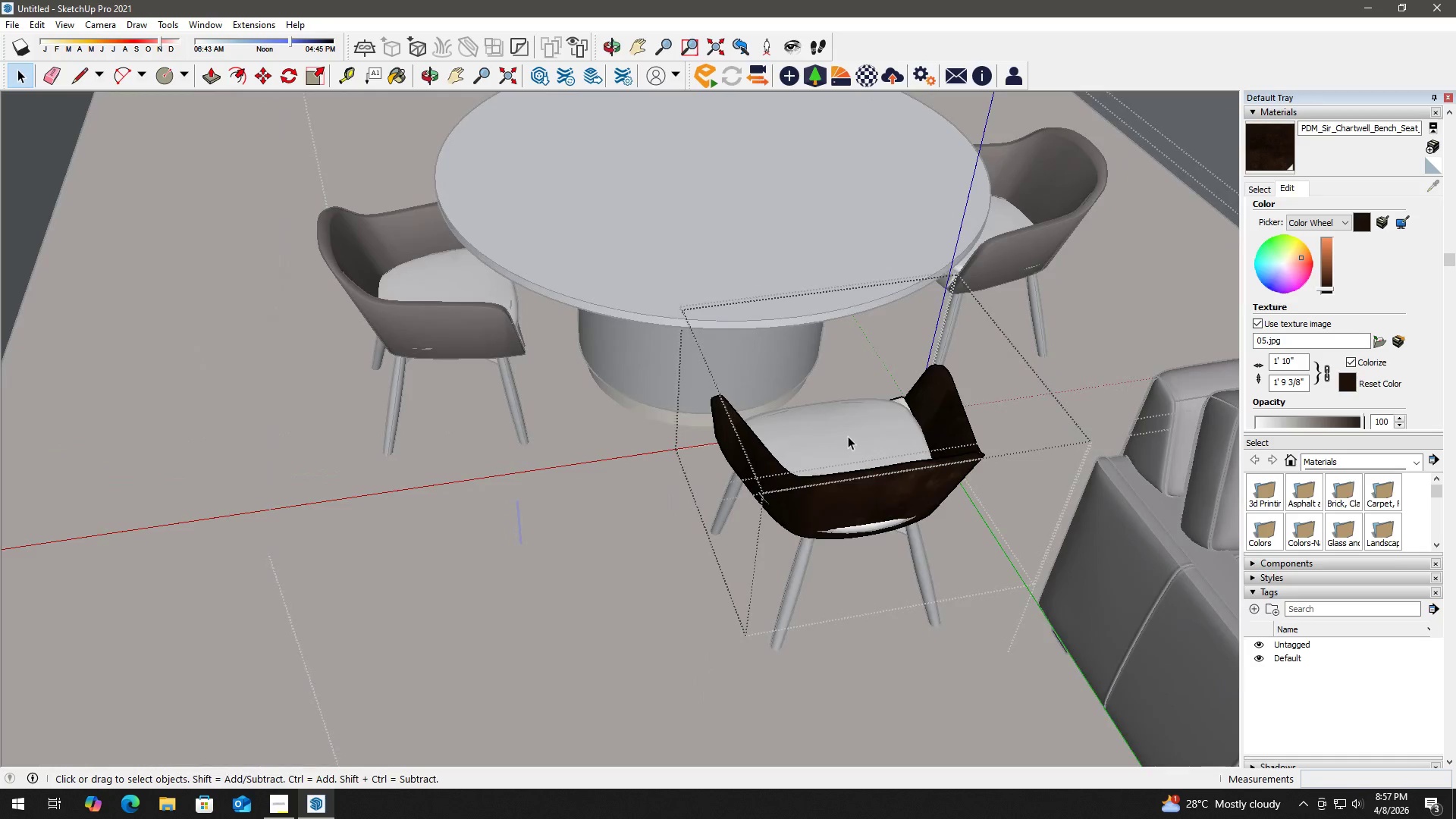 
double_click([848, 435])
 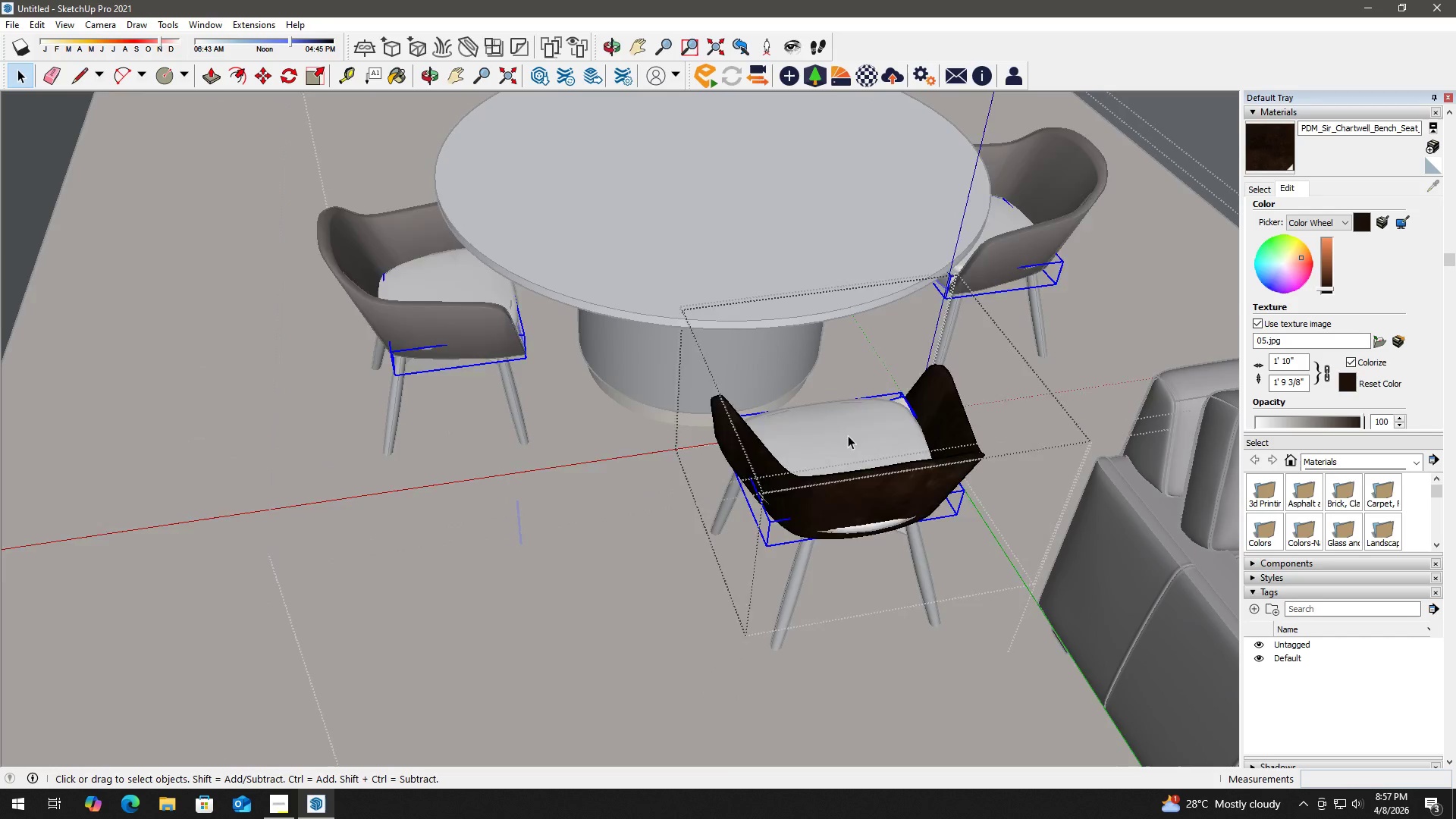 
triple_click([848, 435])
 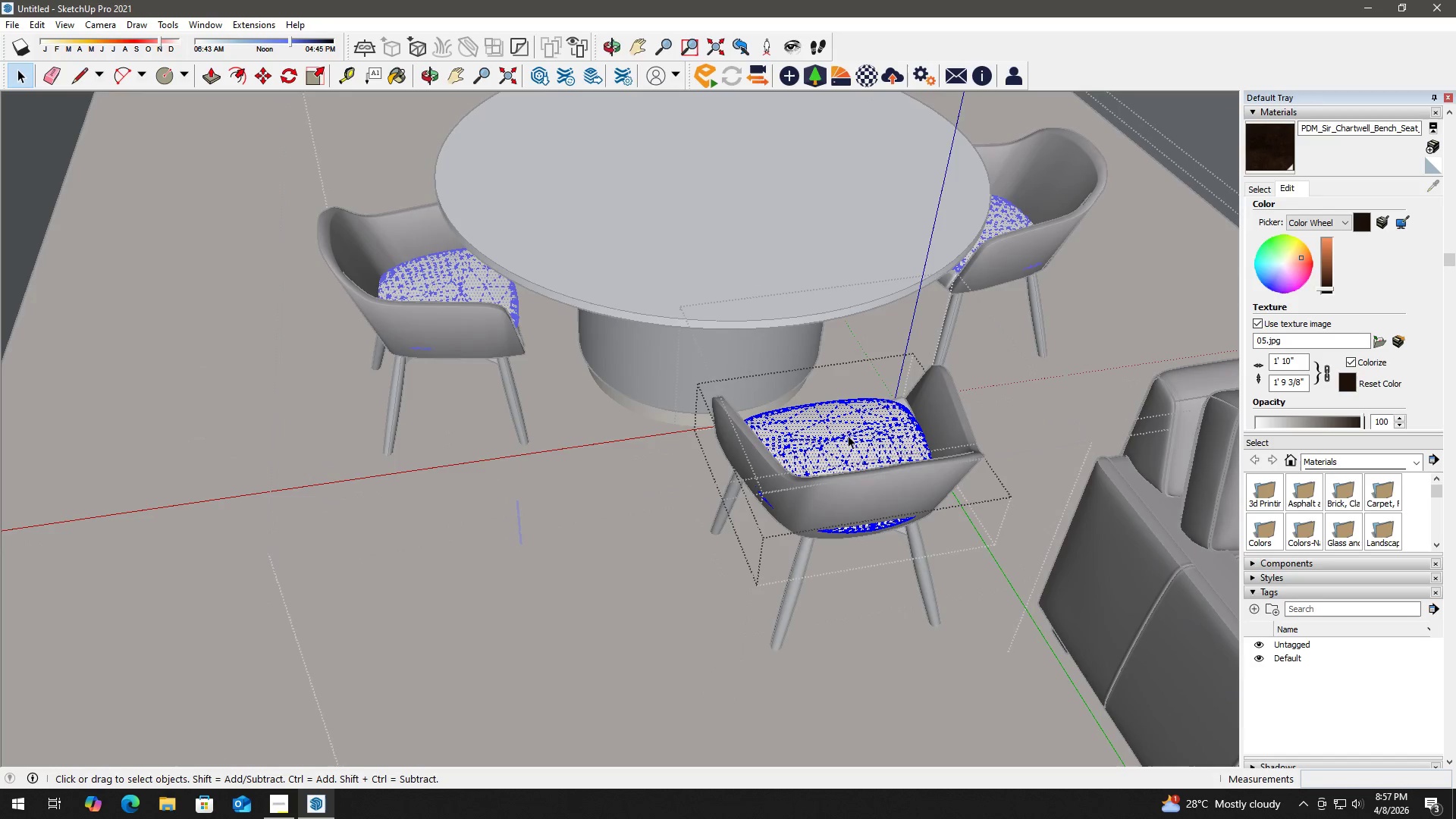 
triple_click([848, 435])
 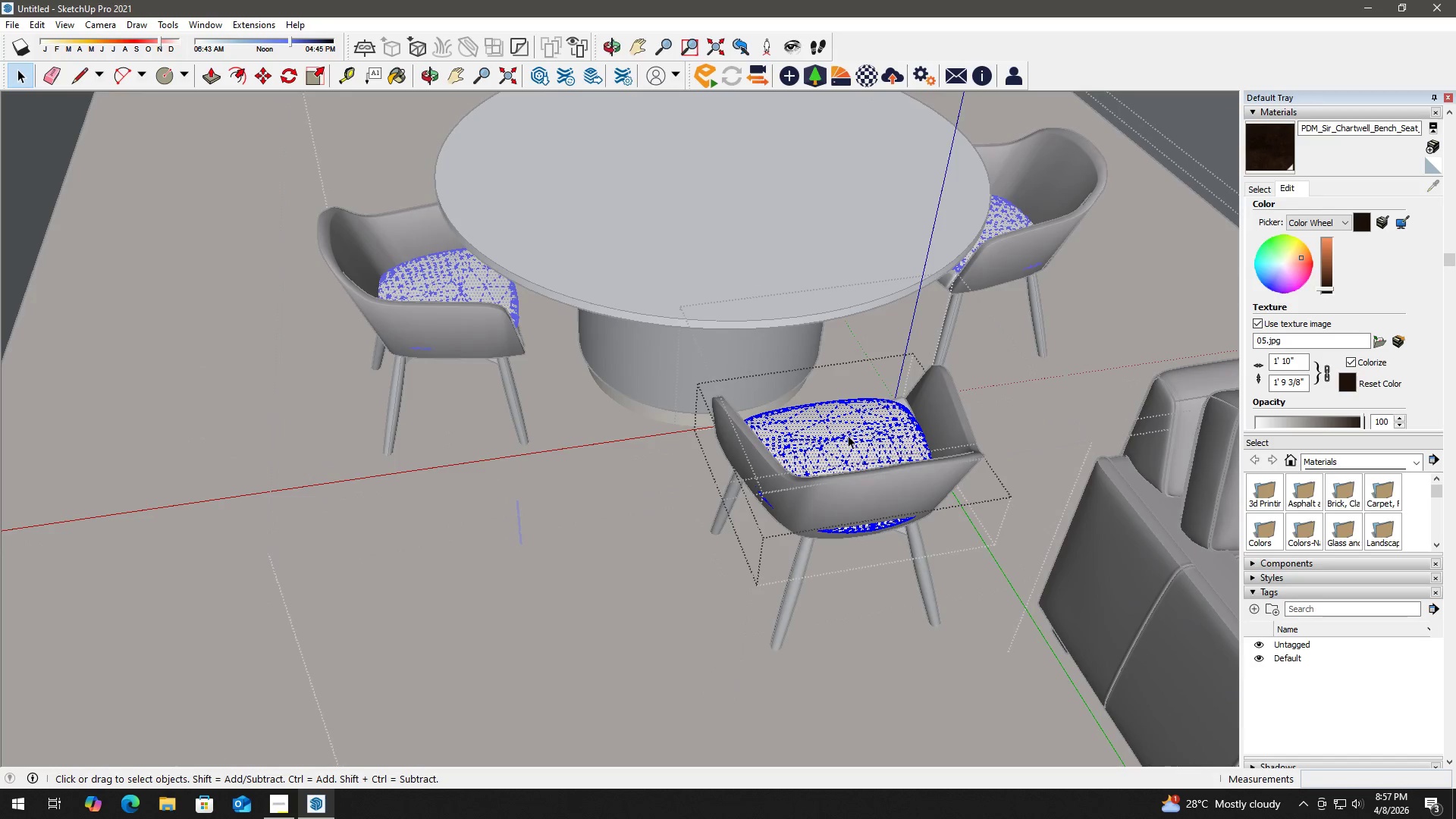 
triple_click([848, 435])
 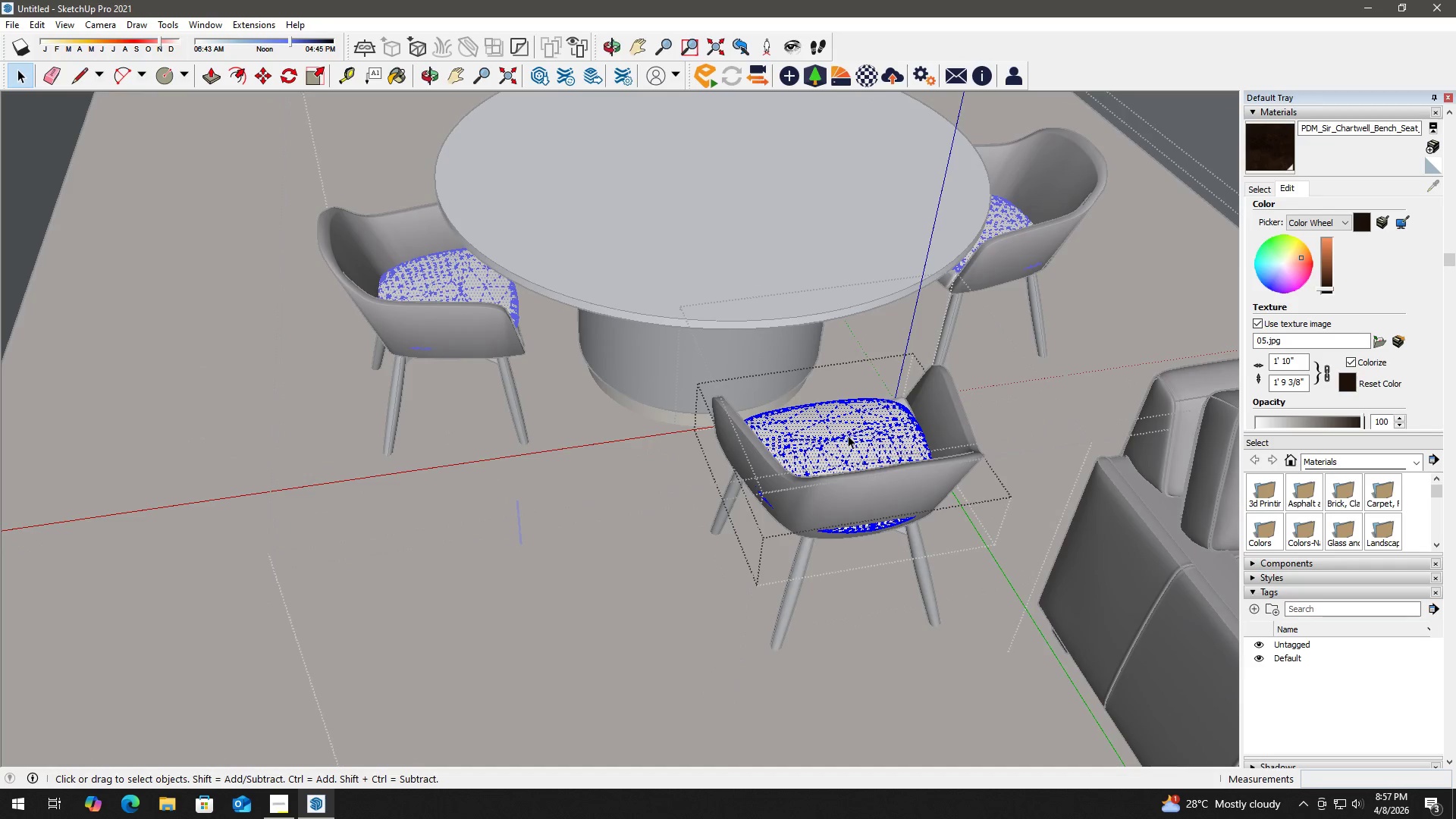 
triple_click([848, 435])
 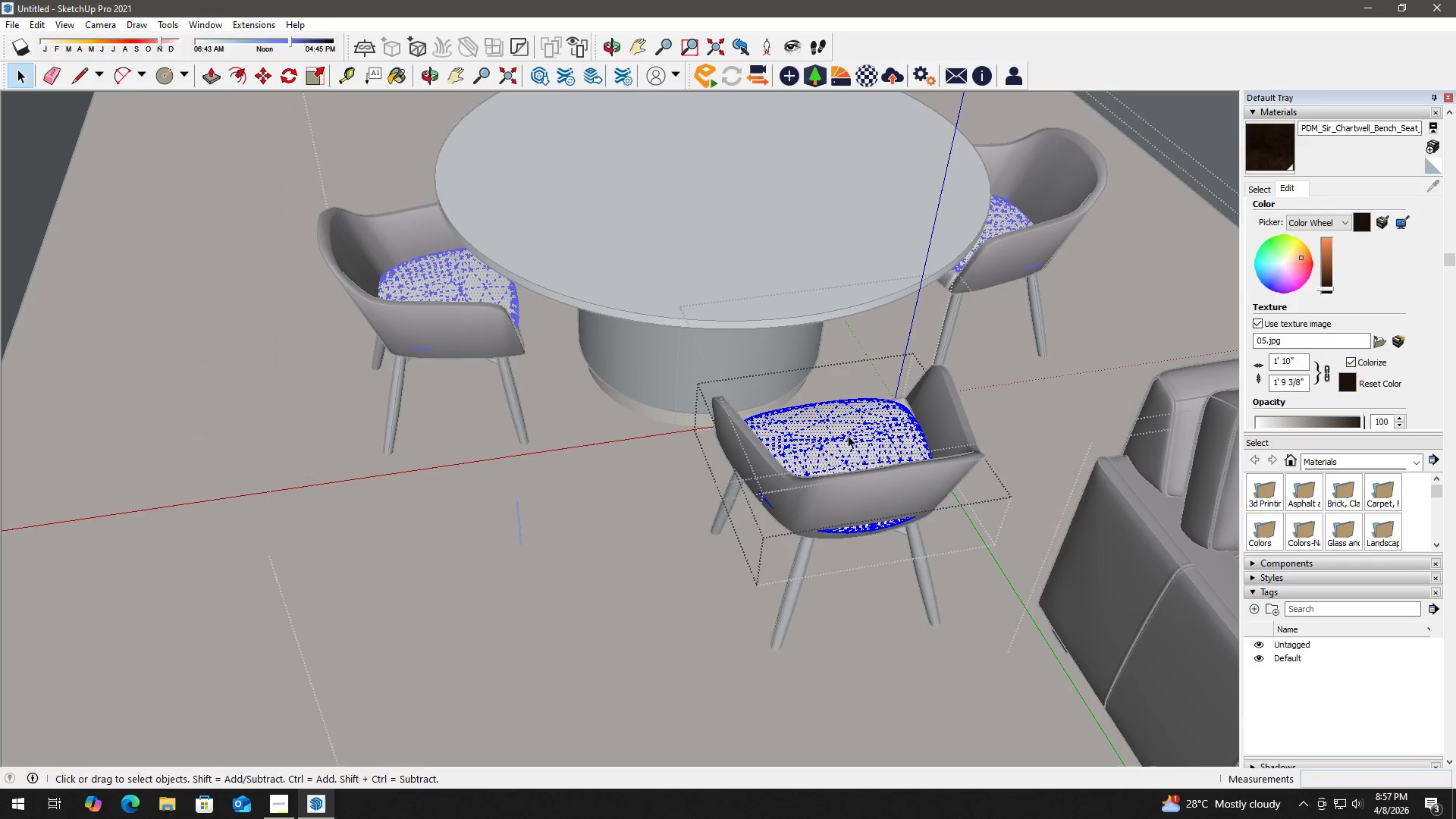 
triple_click([848, 435])
 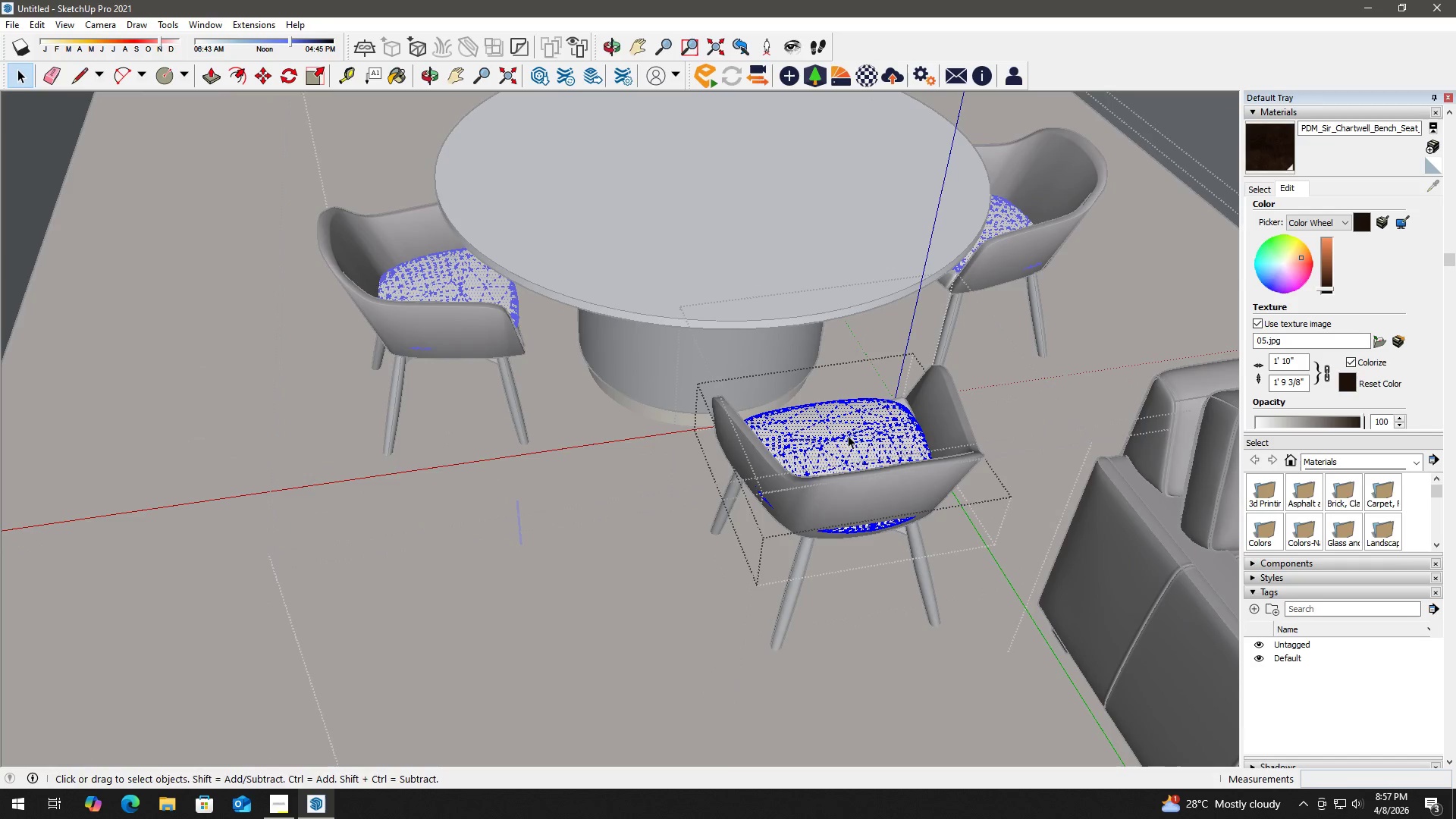 
key(B)
 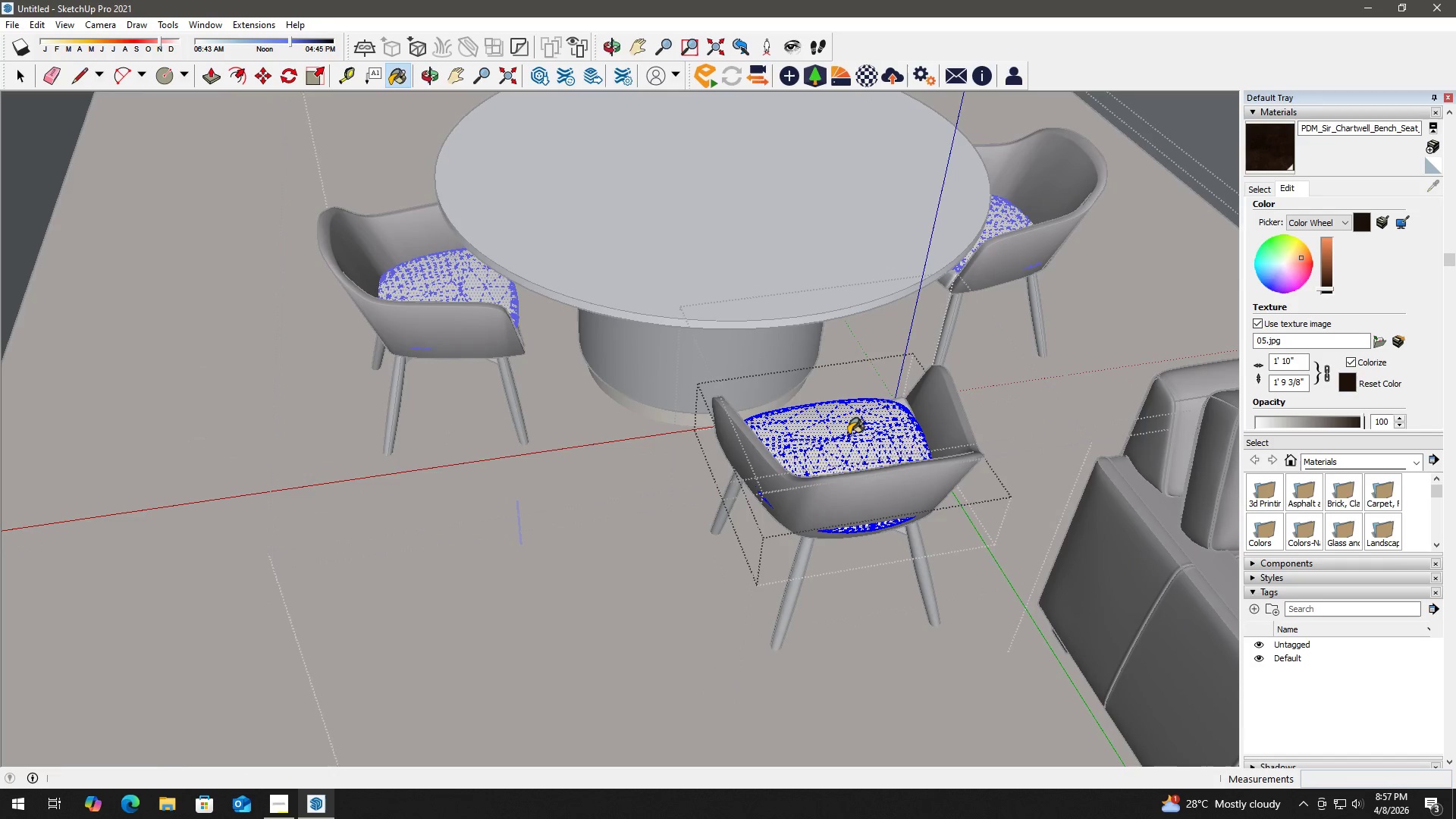 
triple_click([849, 434])
 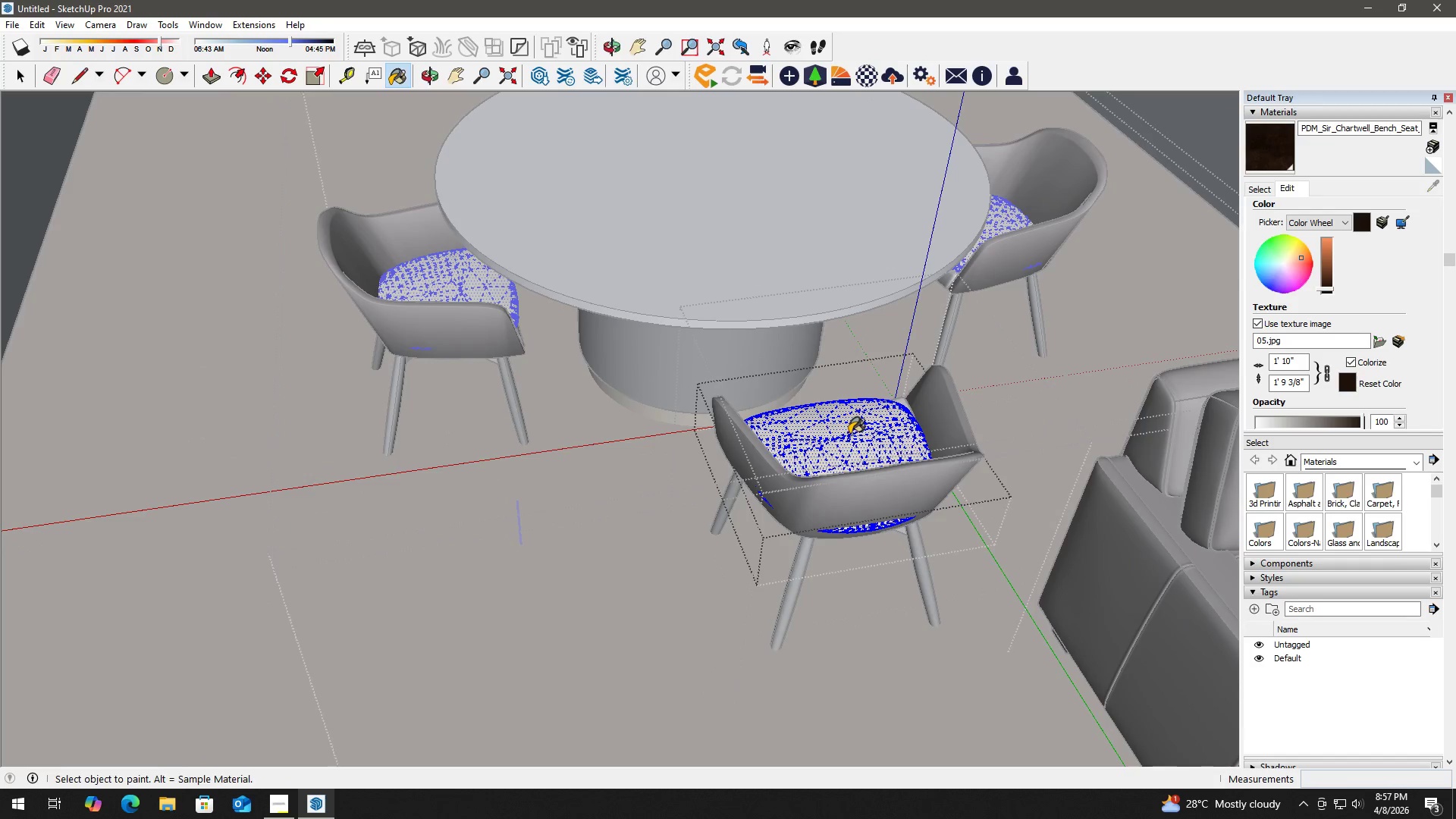 
triple_click([849, 434])
 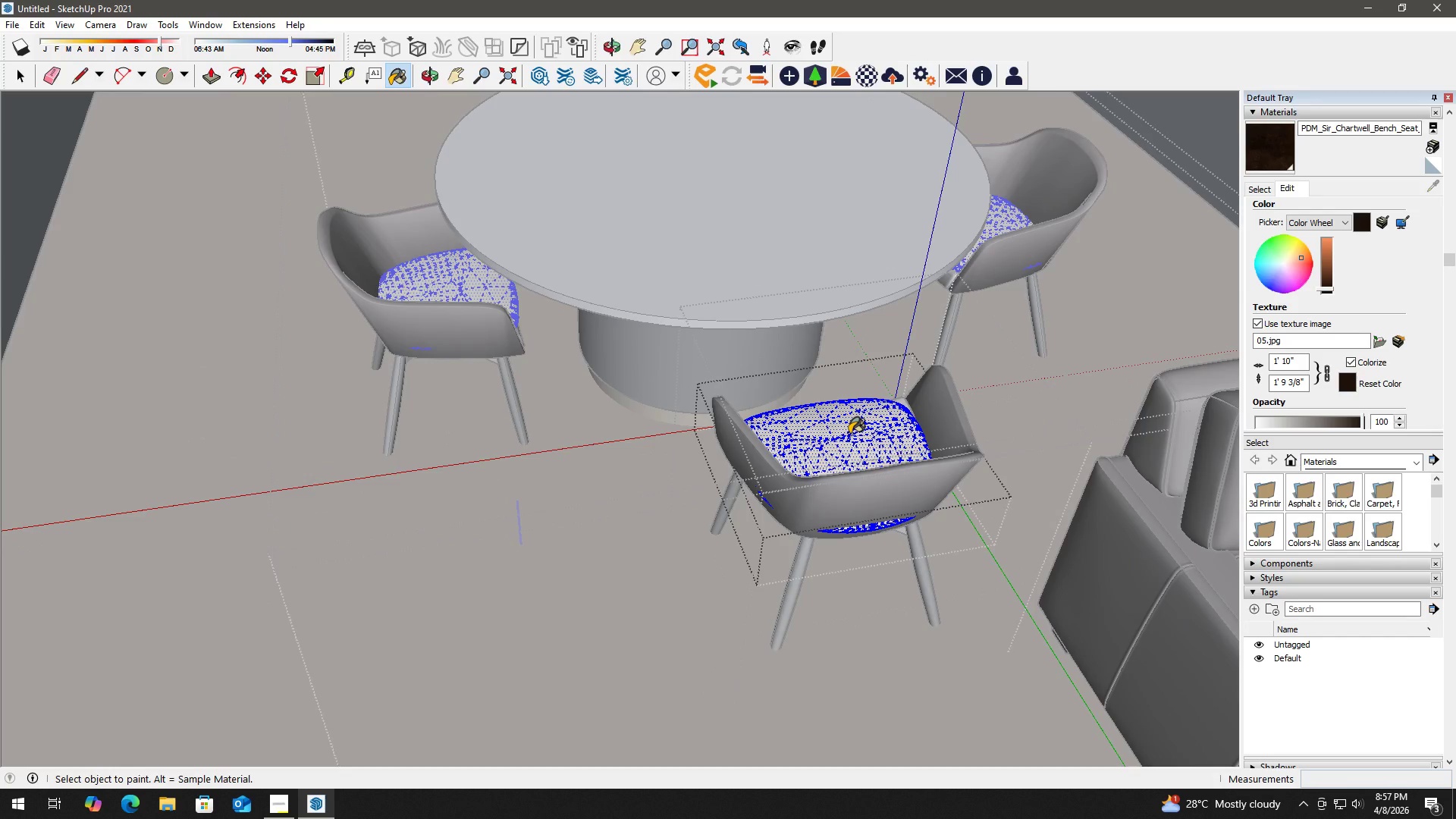 
triple_click([849, 434])
 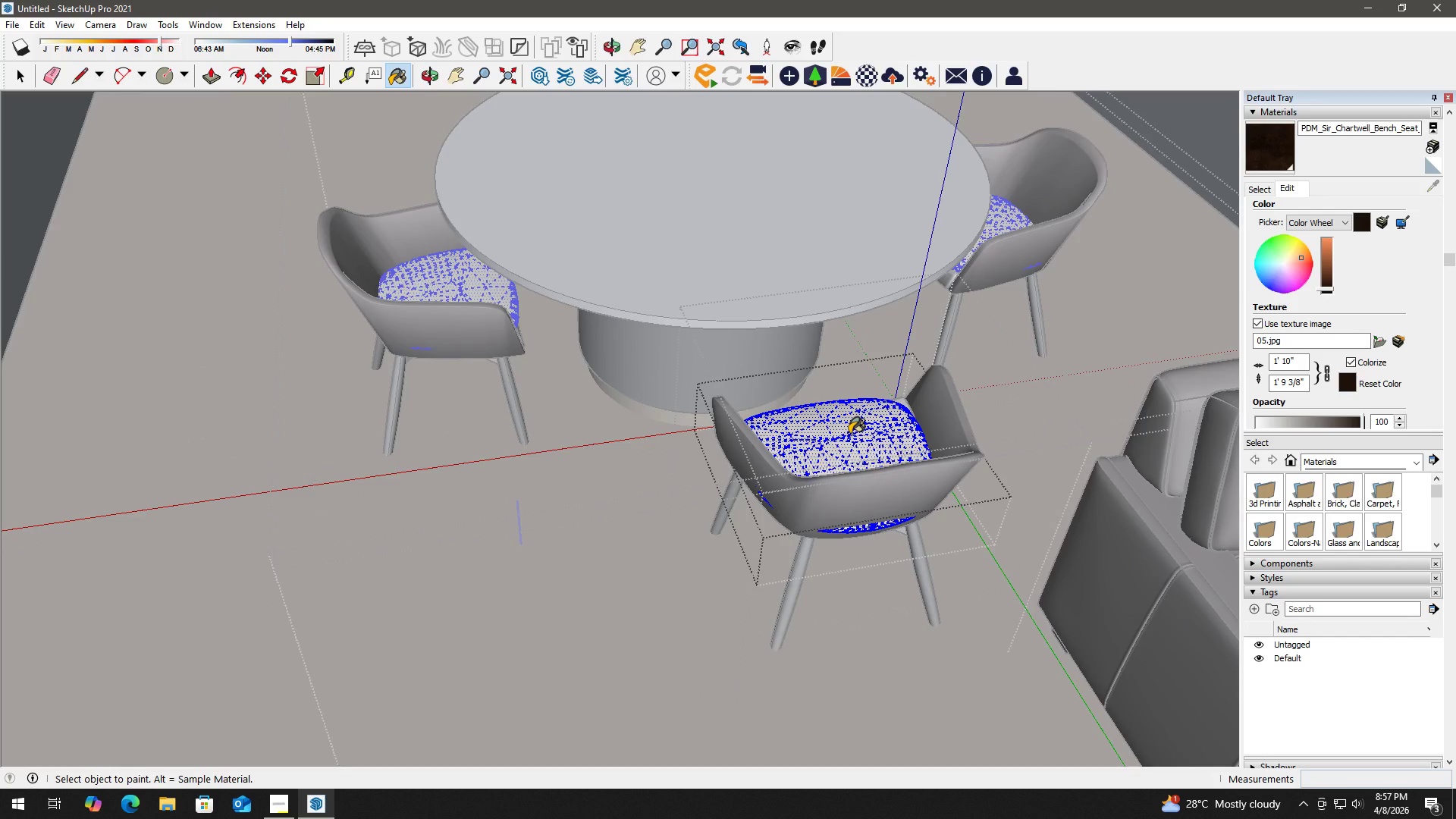 
triple_click([849, 434])
 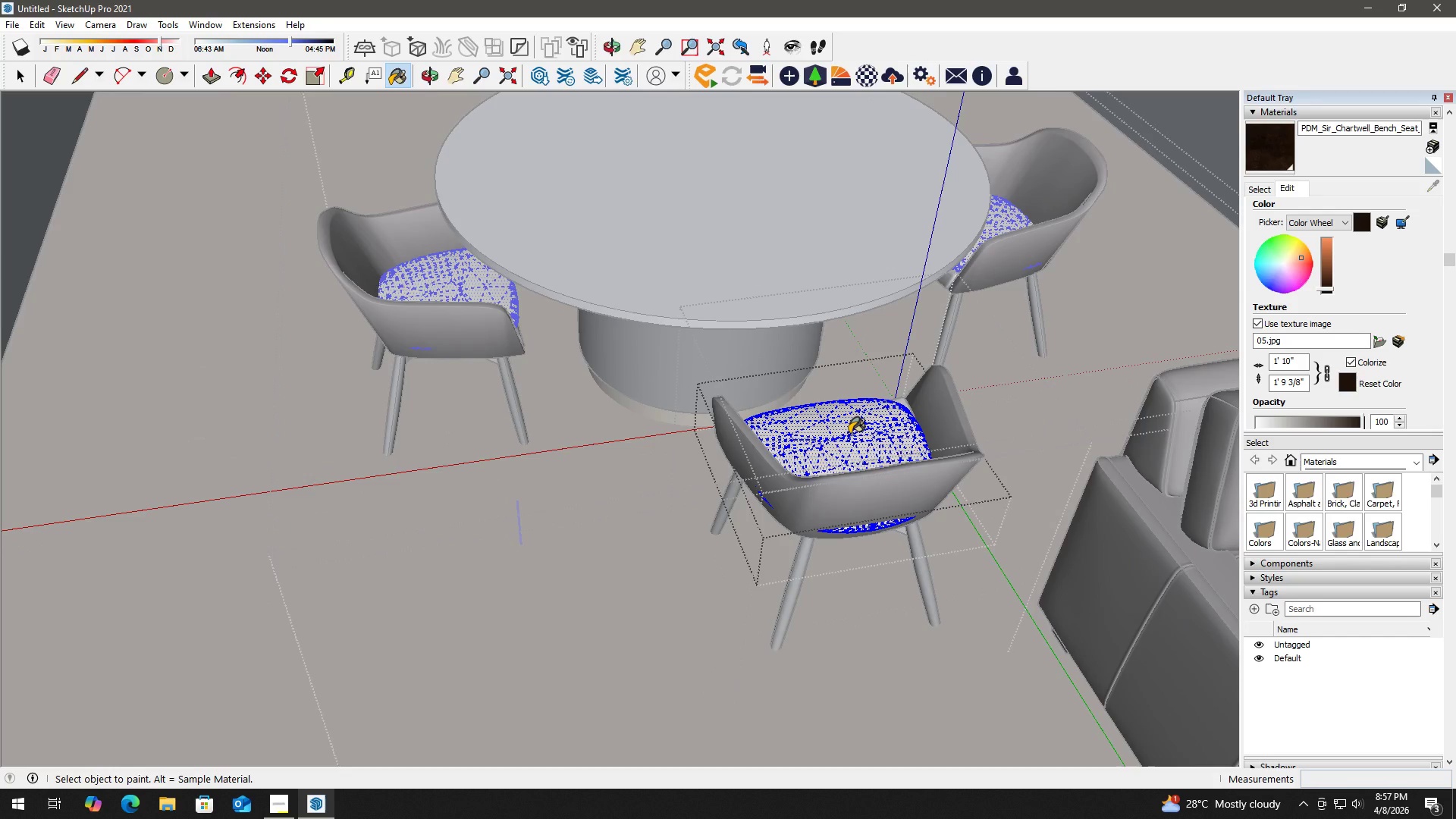 
triple_click([849, 434])
 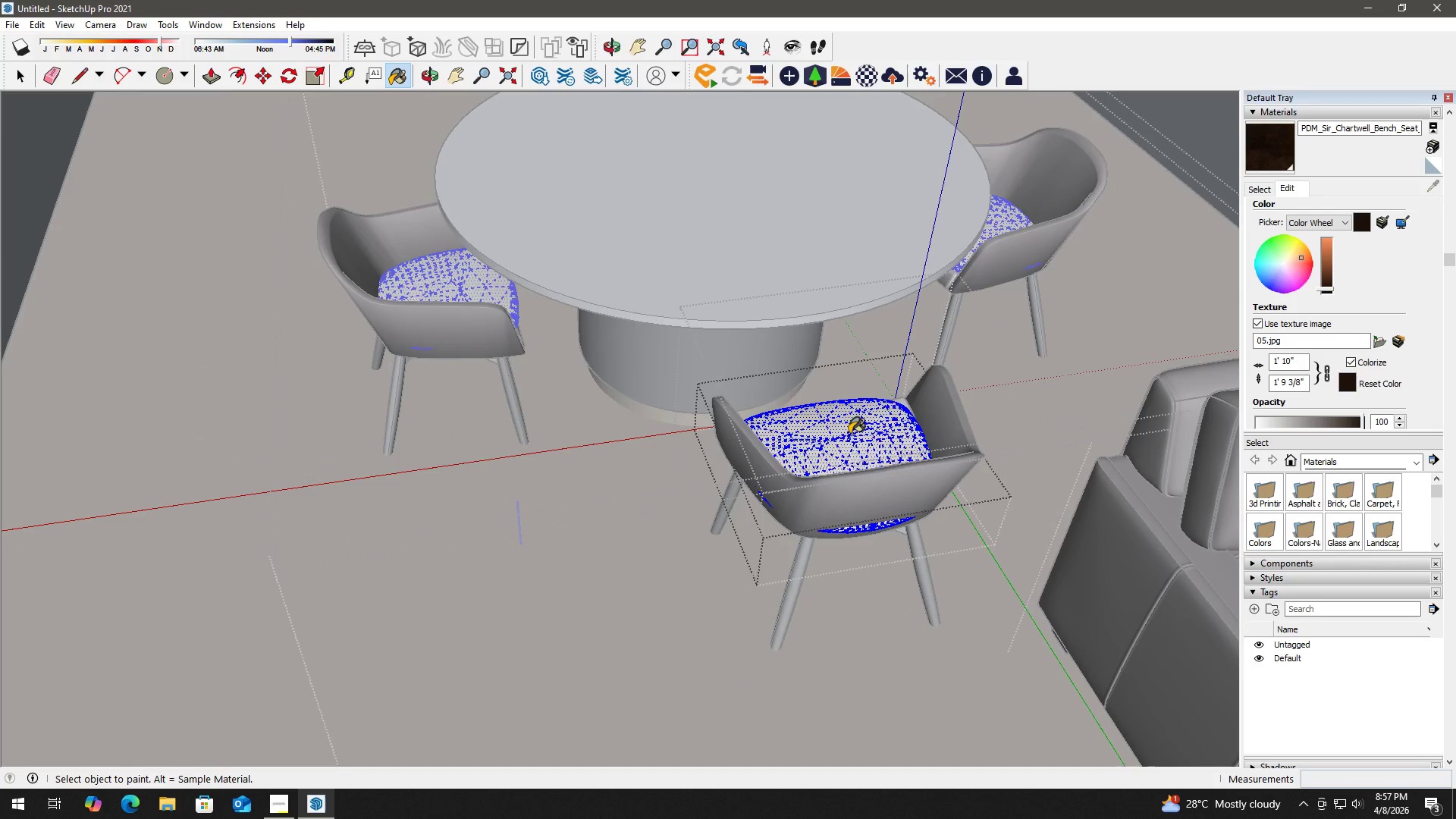 
triple_click([849, 434])
 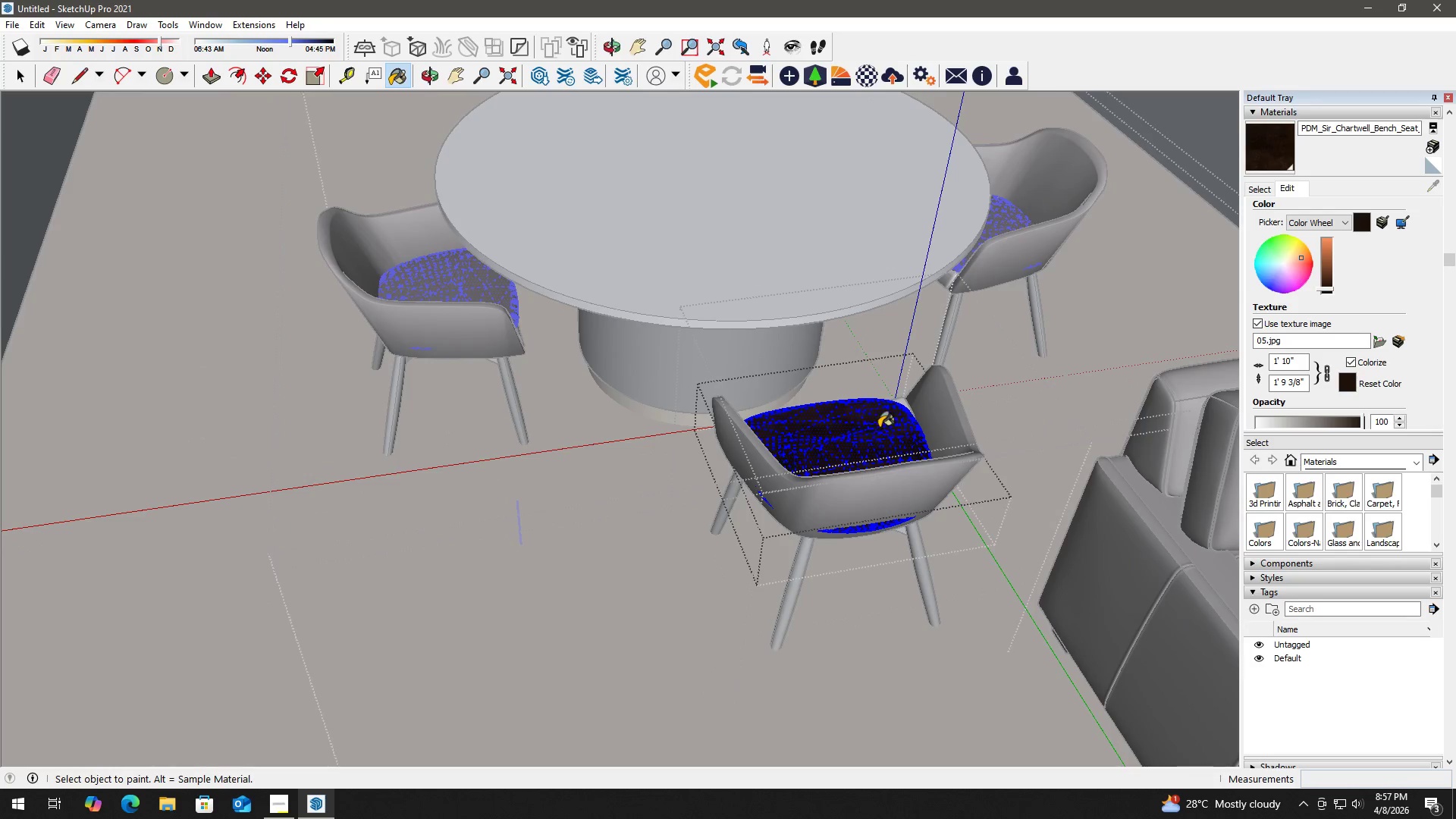 
hold_key(key=AltLeft, duration=0.31)
 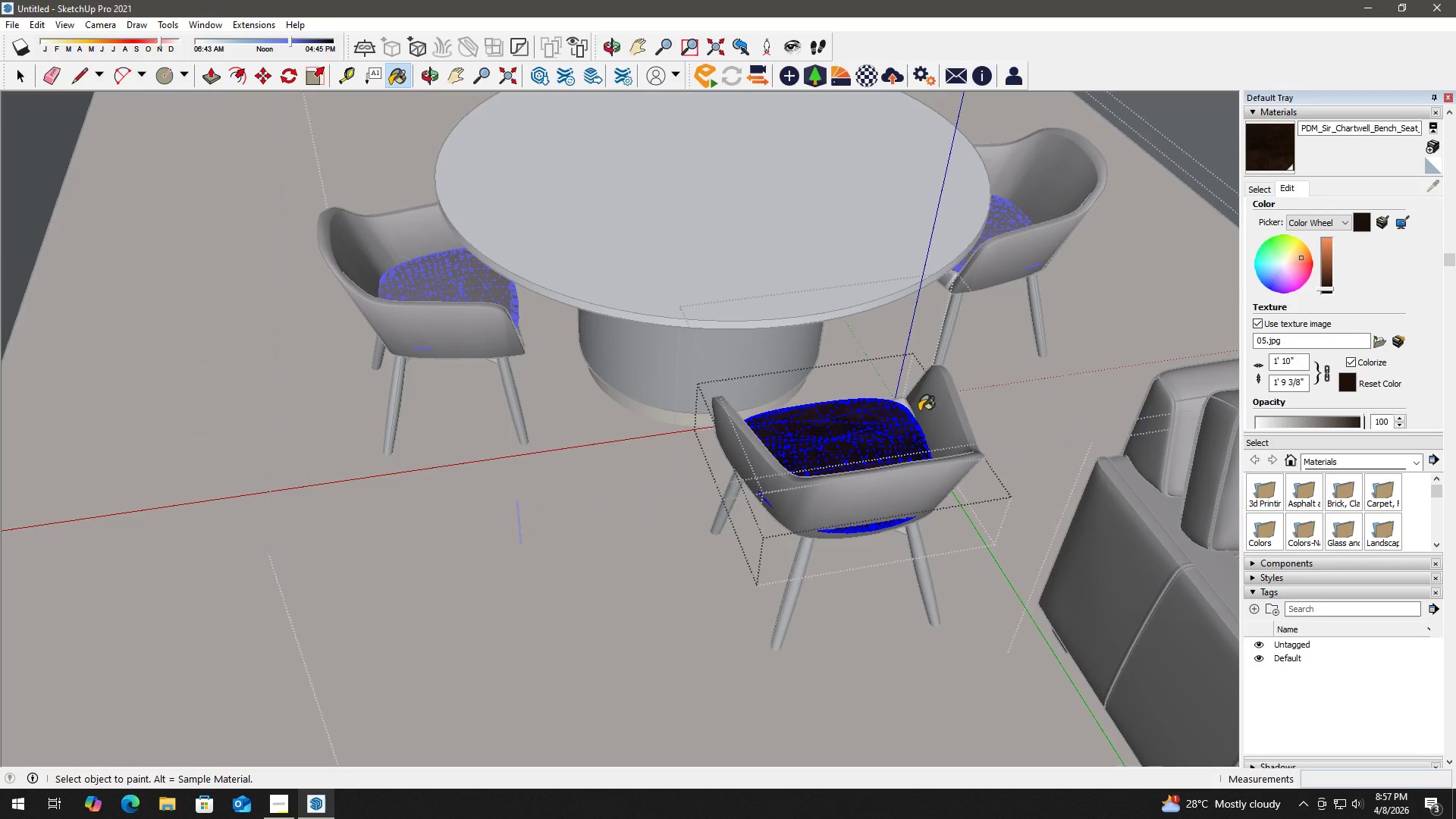 
key(Space)
 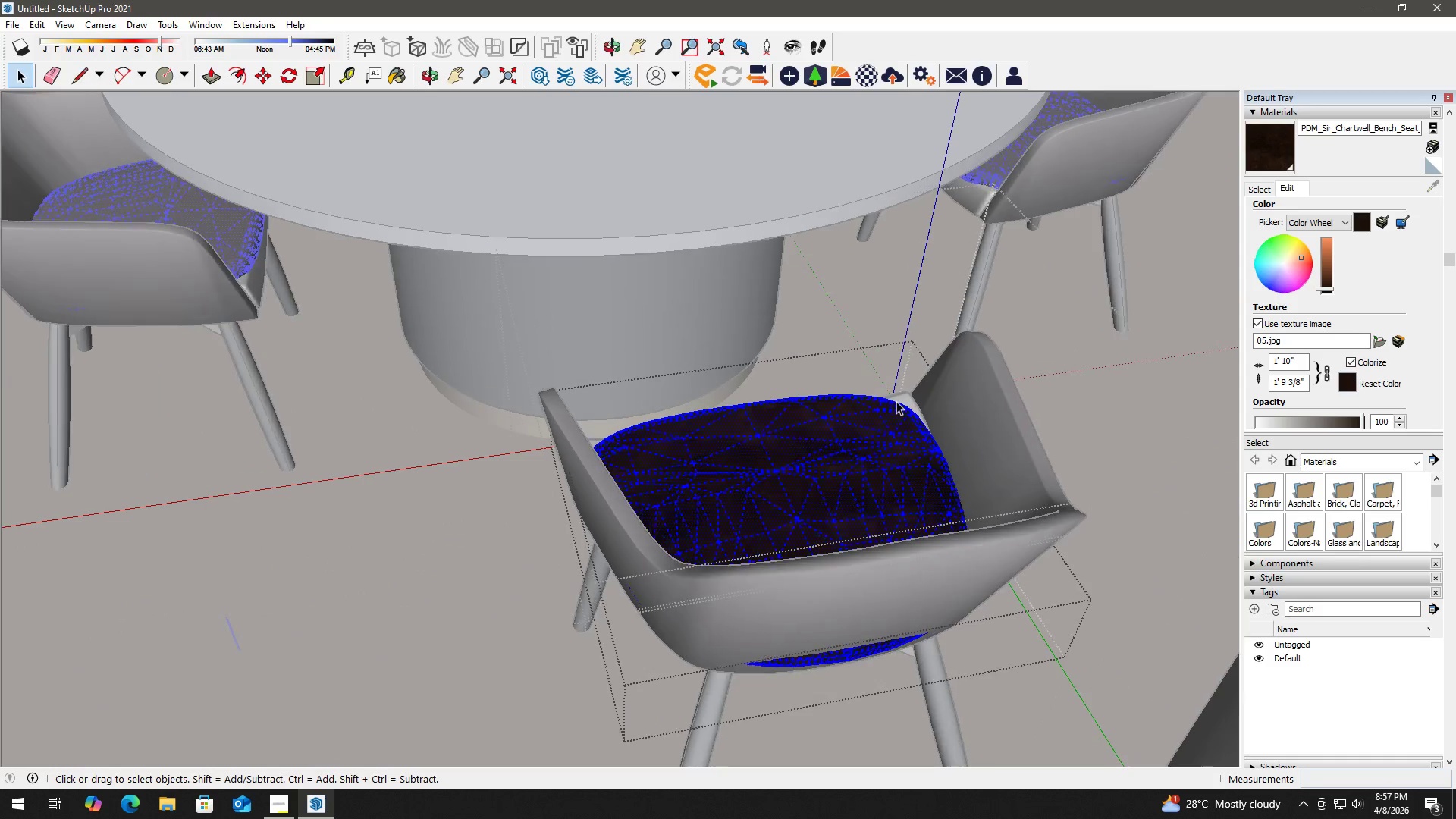 
left_click([906, 400])
 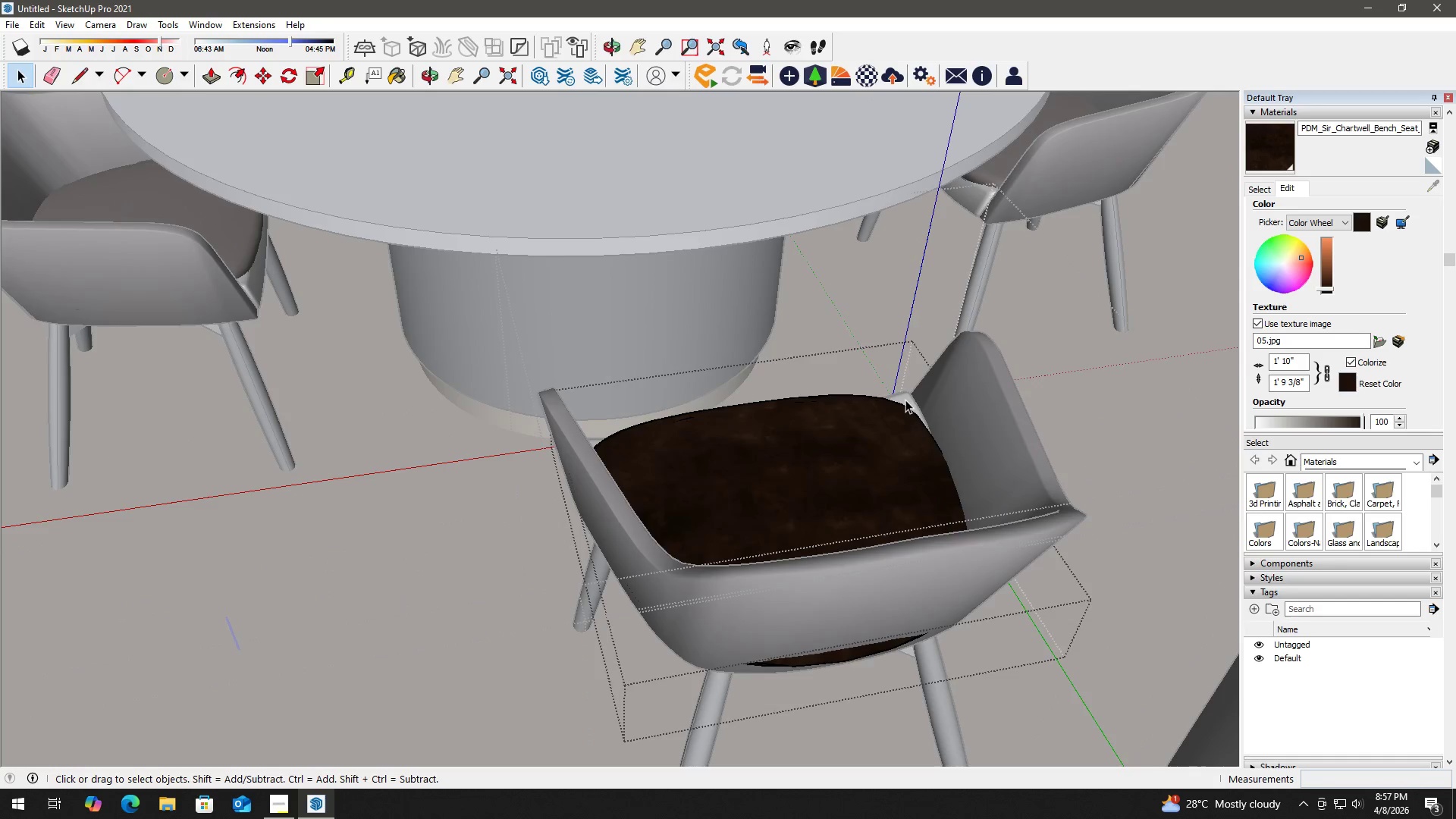 
scroll: coordinate [896, 401], scroll_direction: up, amount: 6.0
 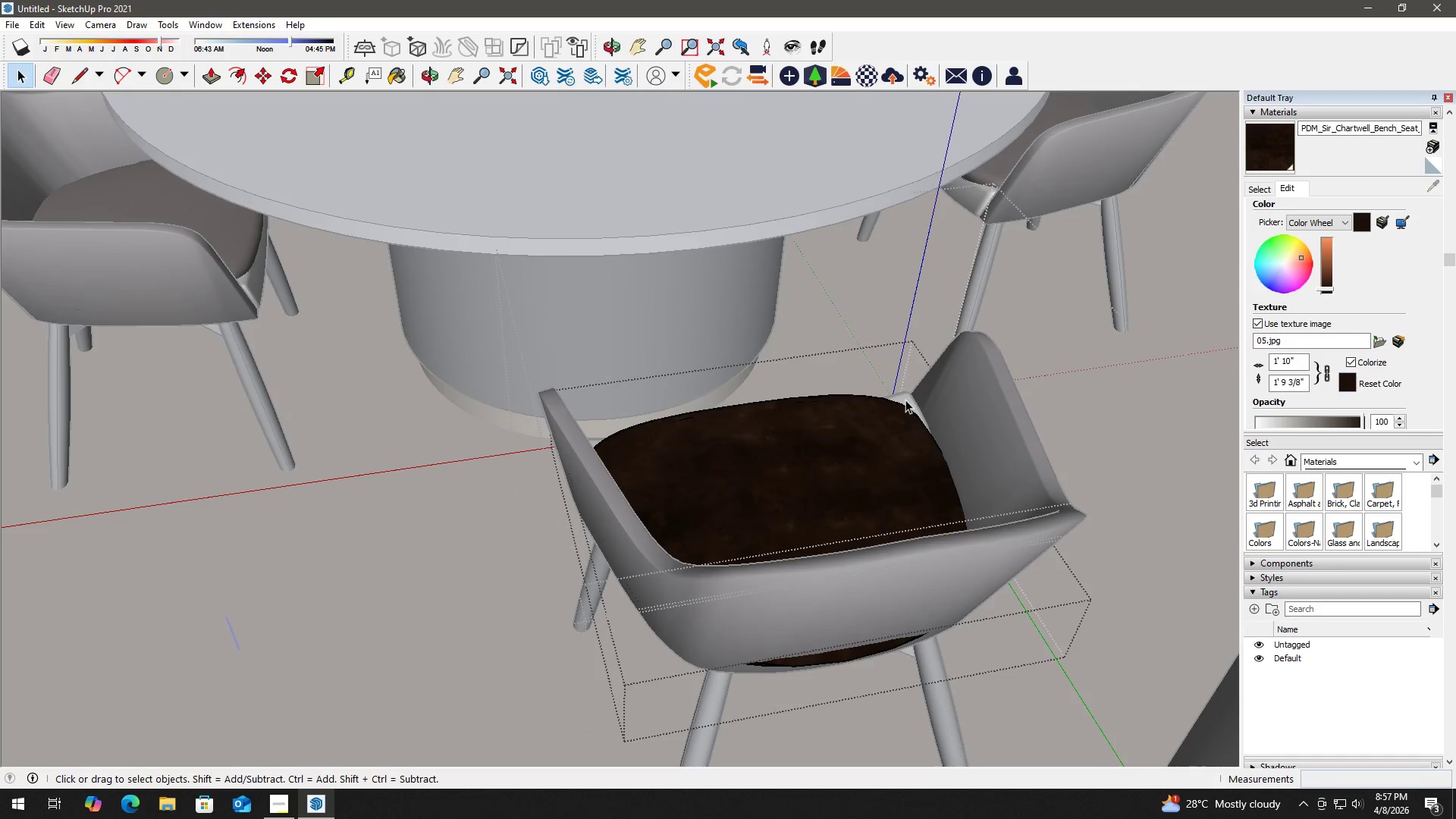 
double_click([905, 400])
 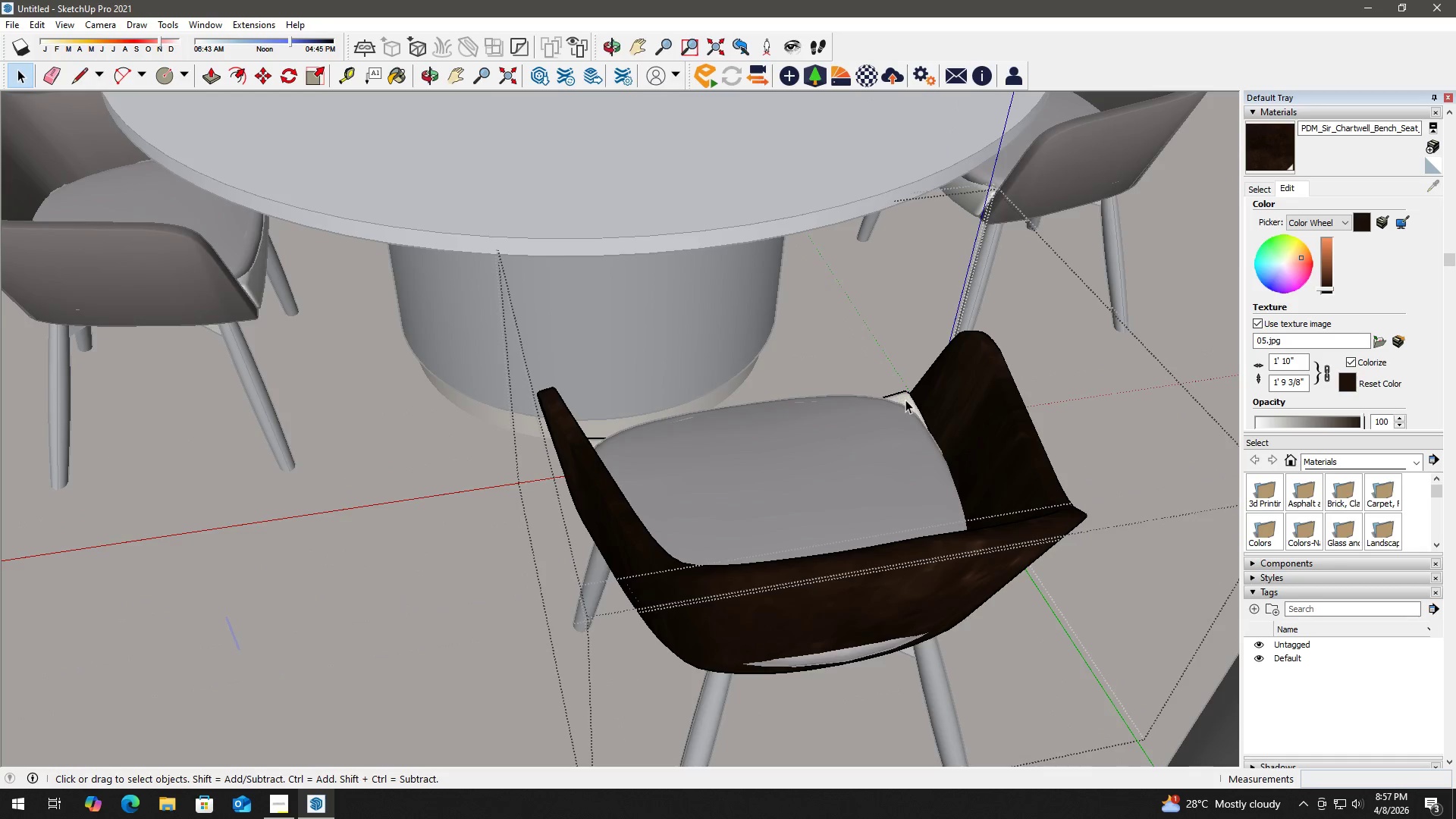 
triple_click([905, 400])
 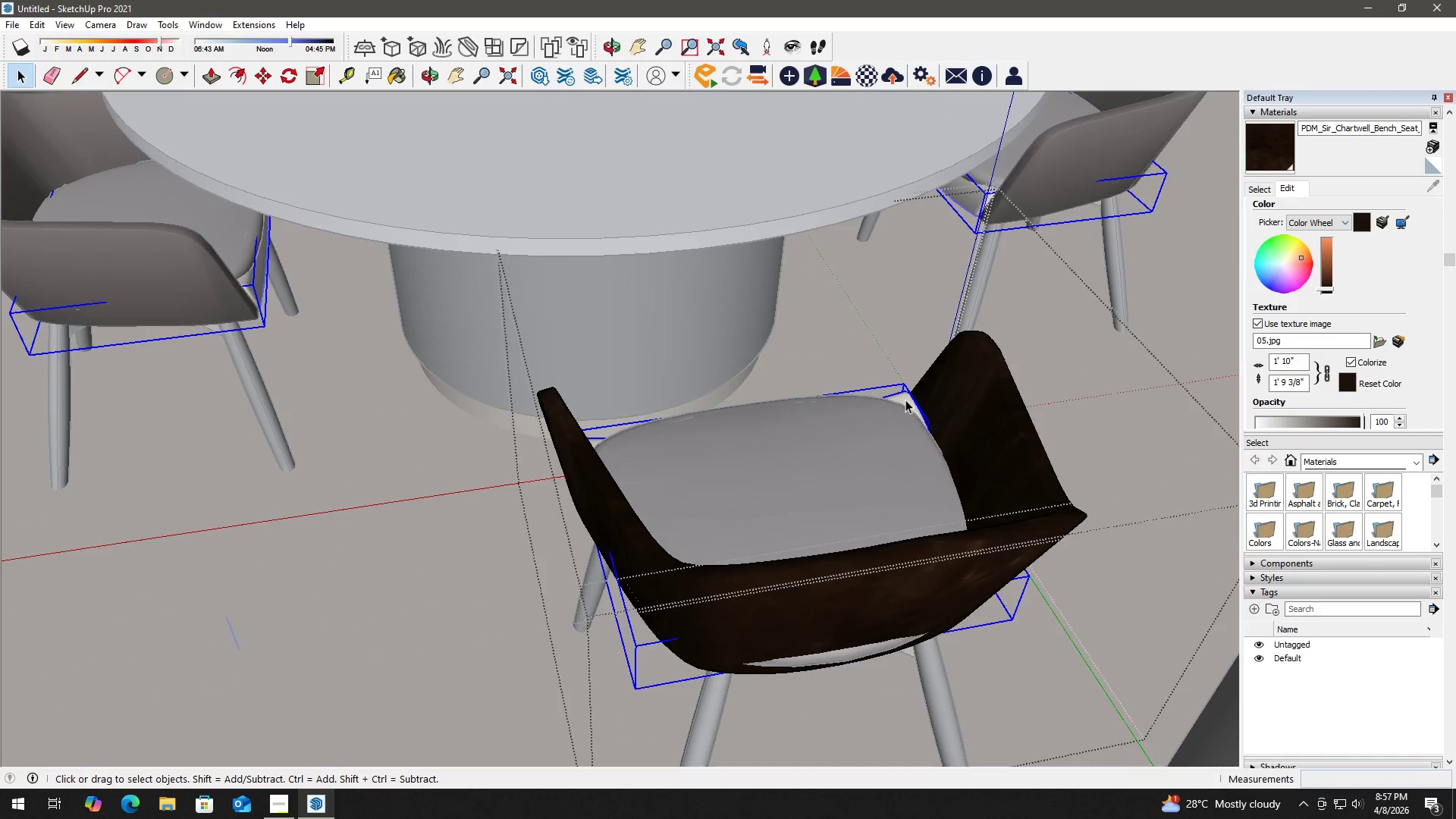 
triple_click([905, 400])
 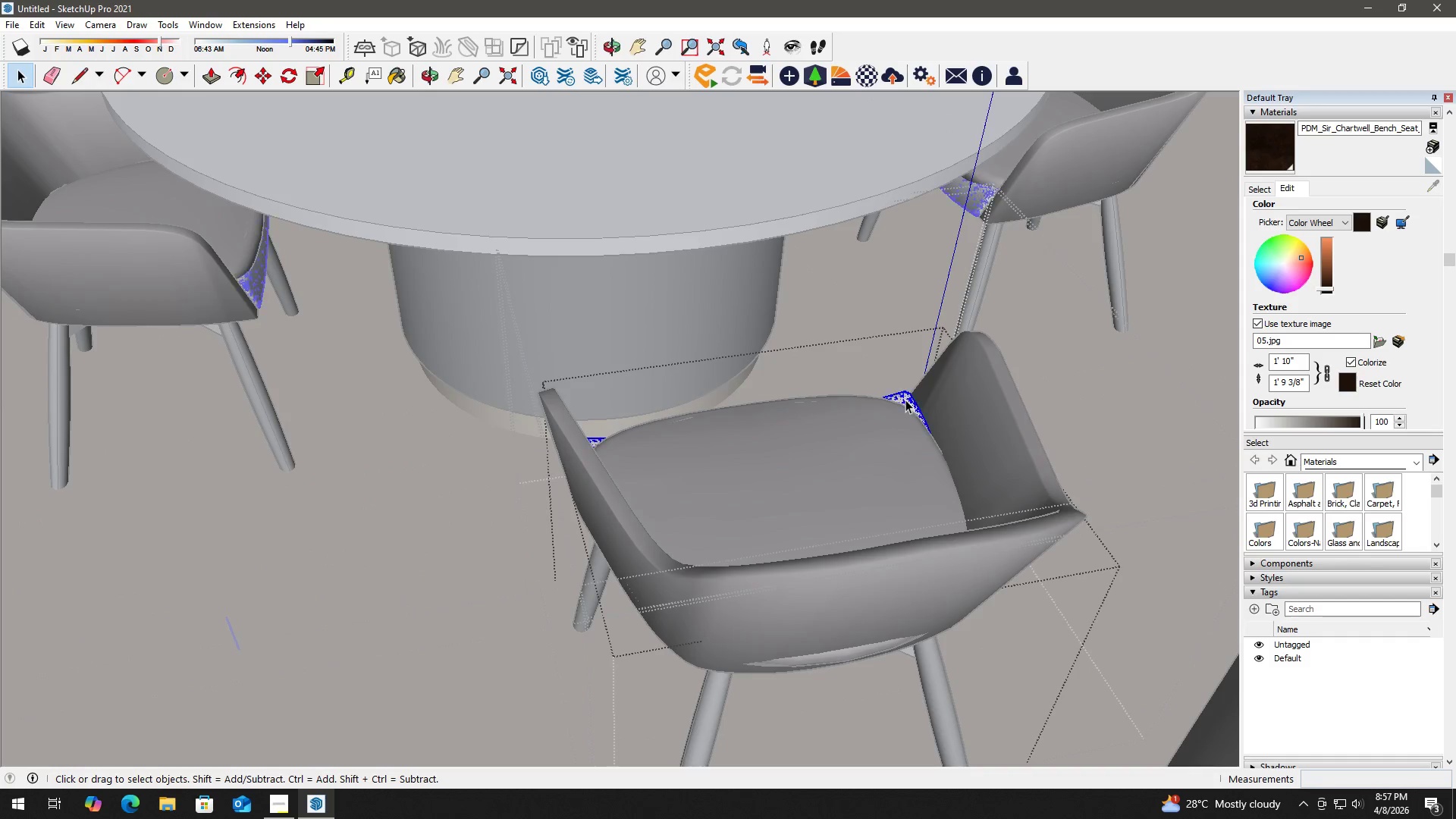 
triple_click([905, 400])
 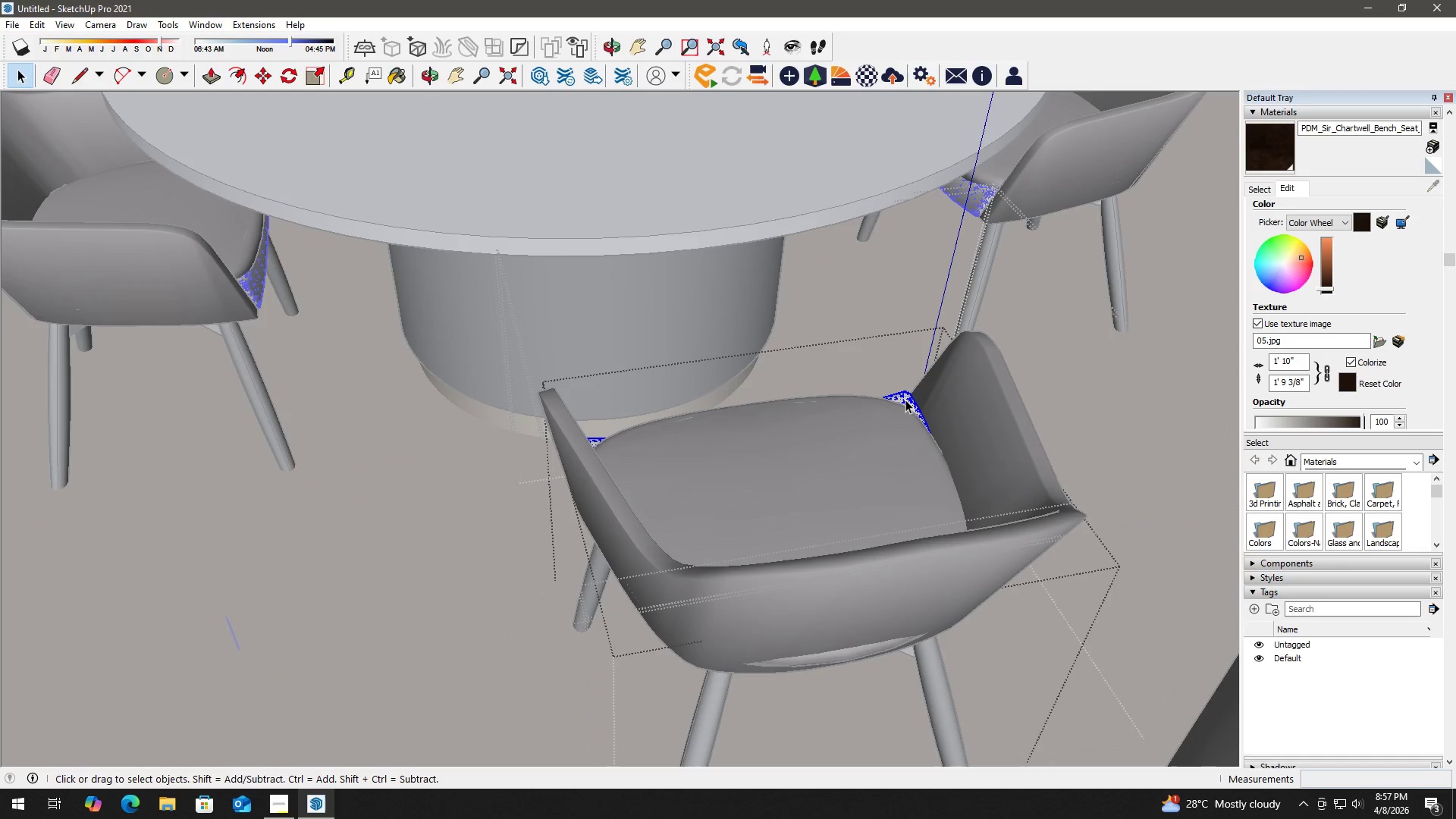 
triple_click([905, 400])
 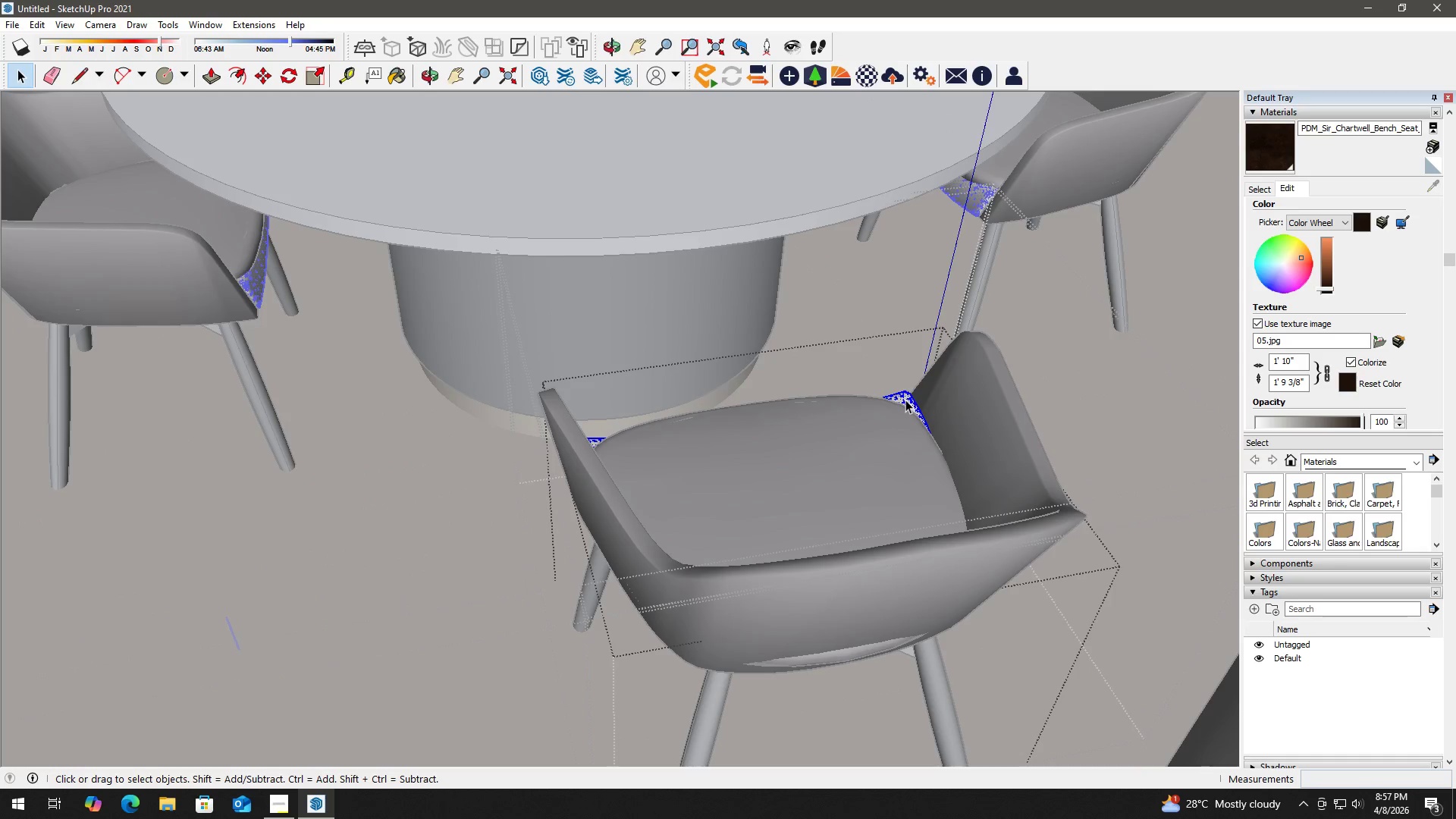 
triple_click([905, 400])
 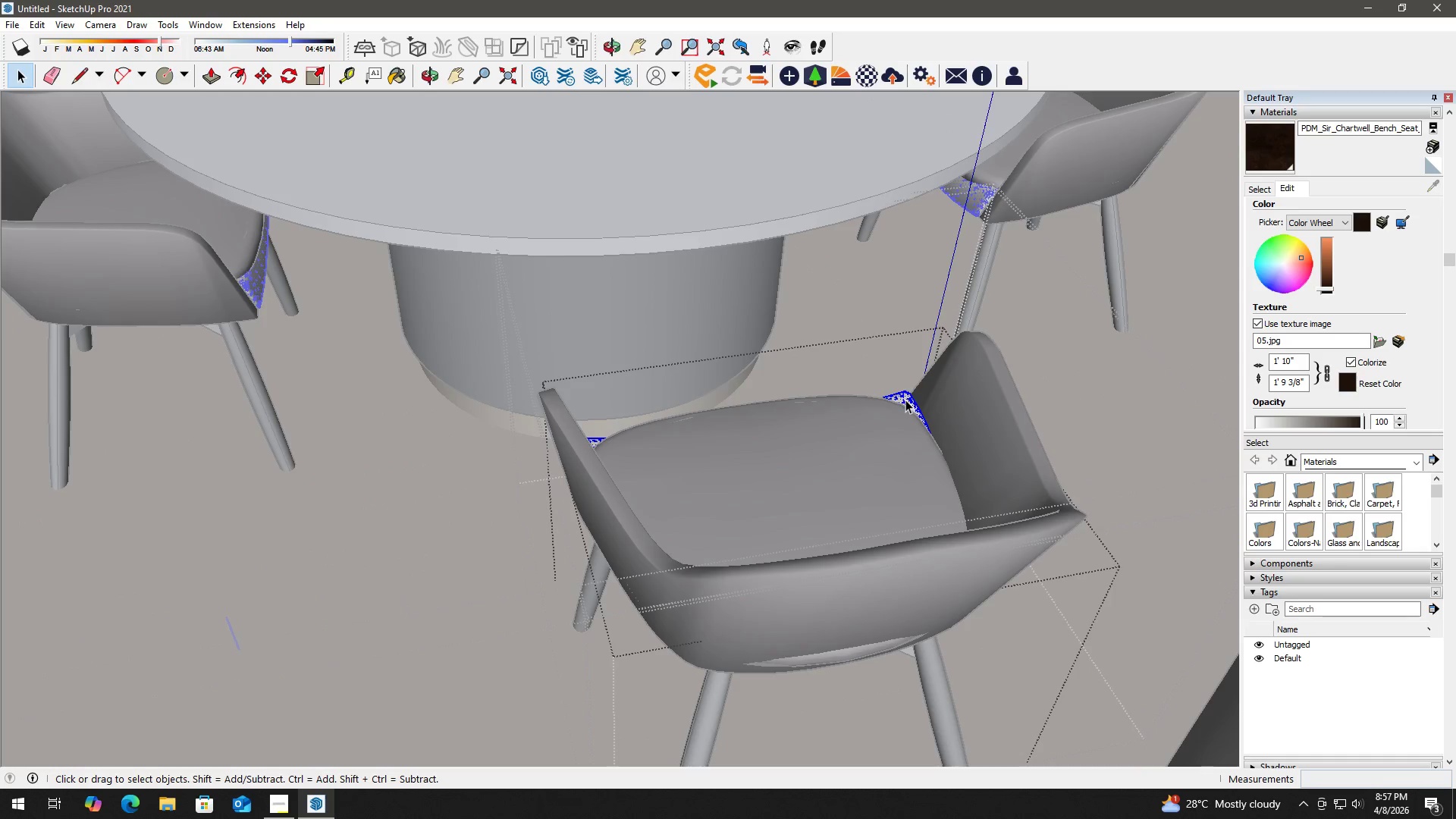 
triple_click([905, 400])
 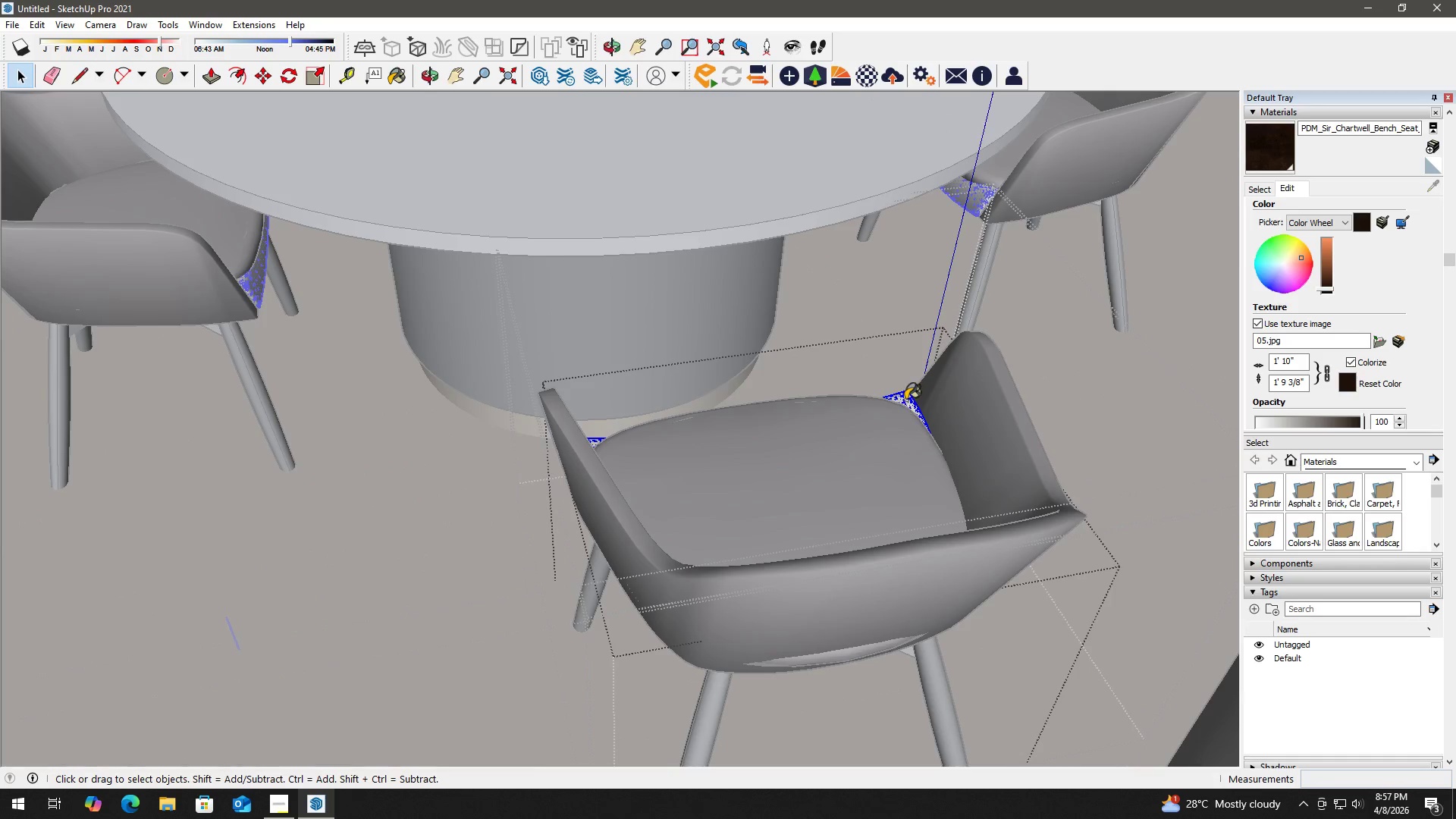 
key(B)
 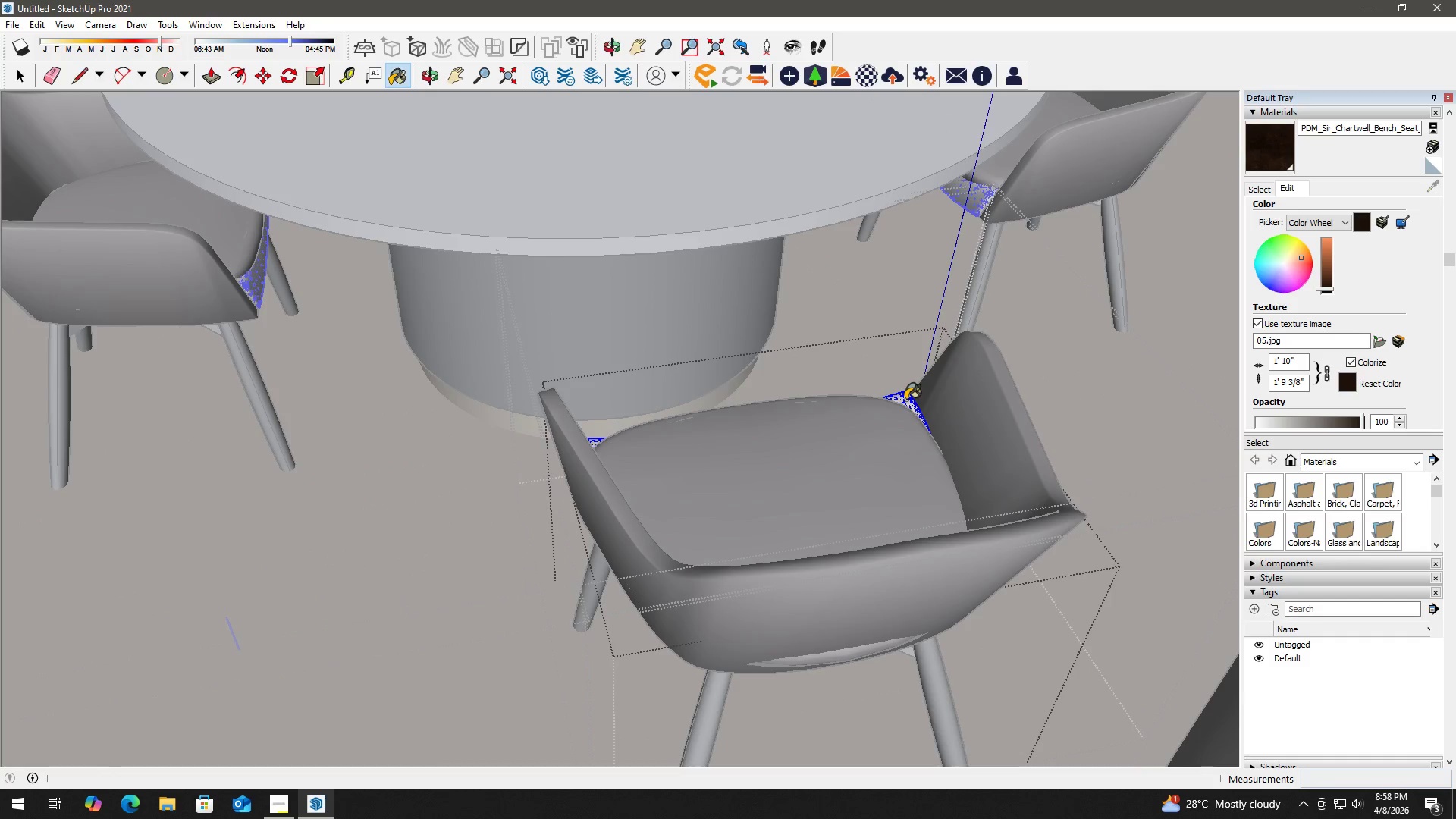 
triple_click([905, 400])
 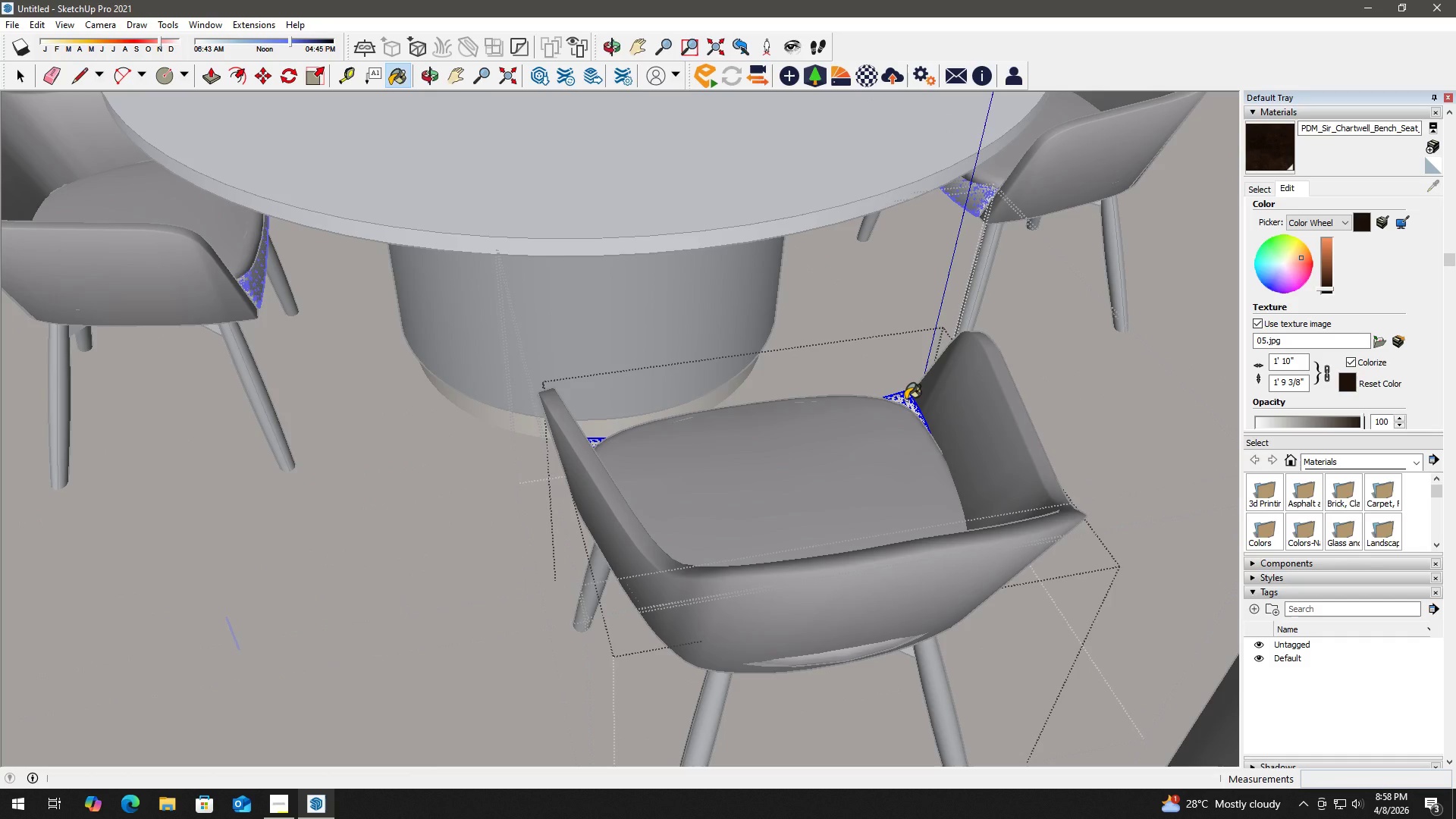 
triple_click([905, 400])
 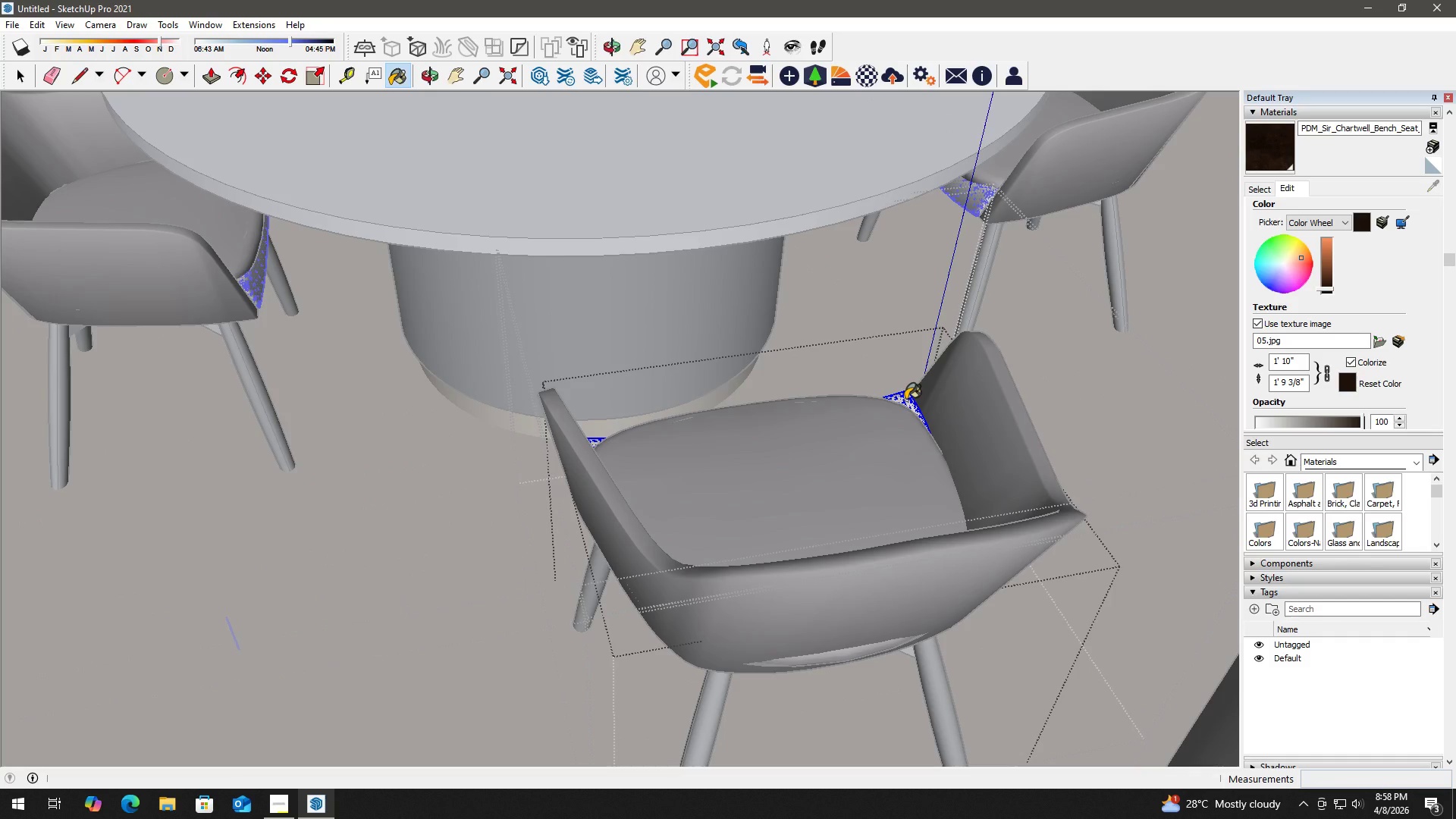 
triple_click([905, 400])
 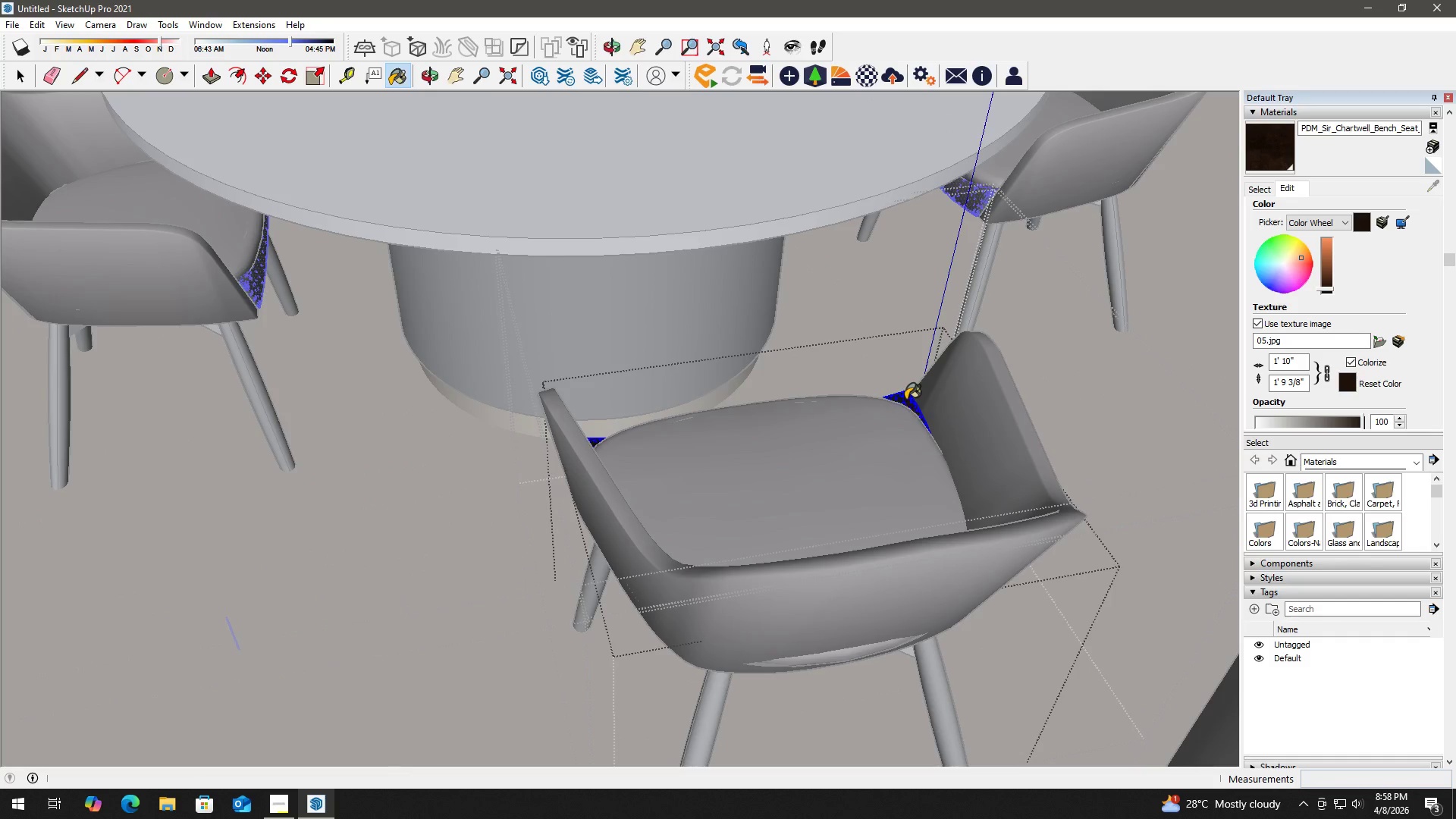 
triple_click([905, 400])
 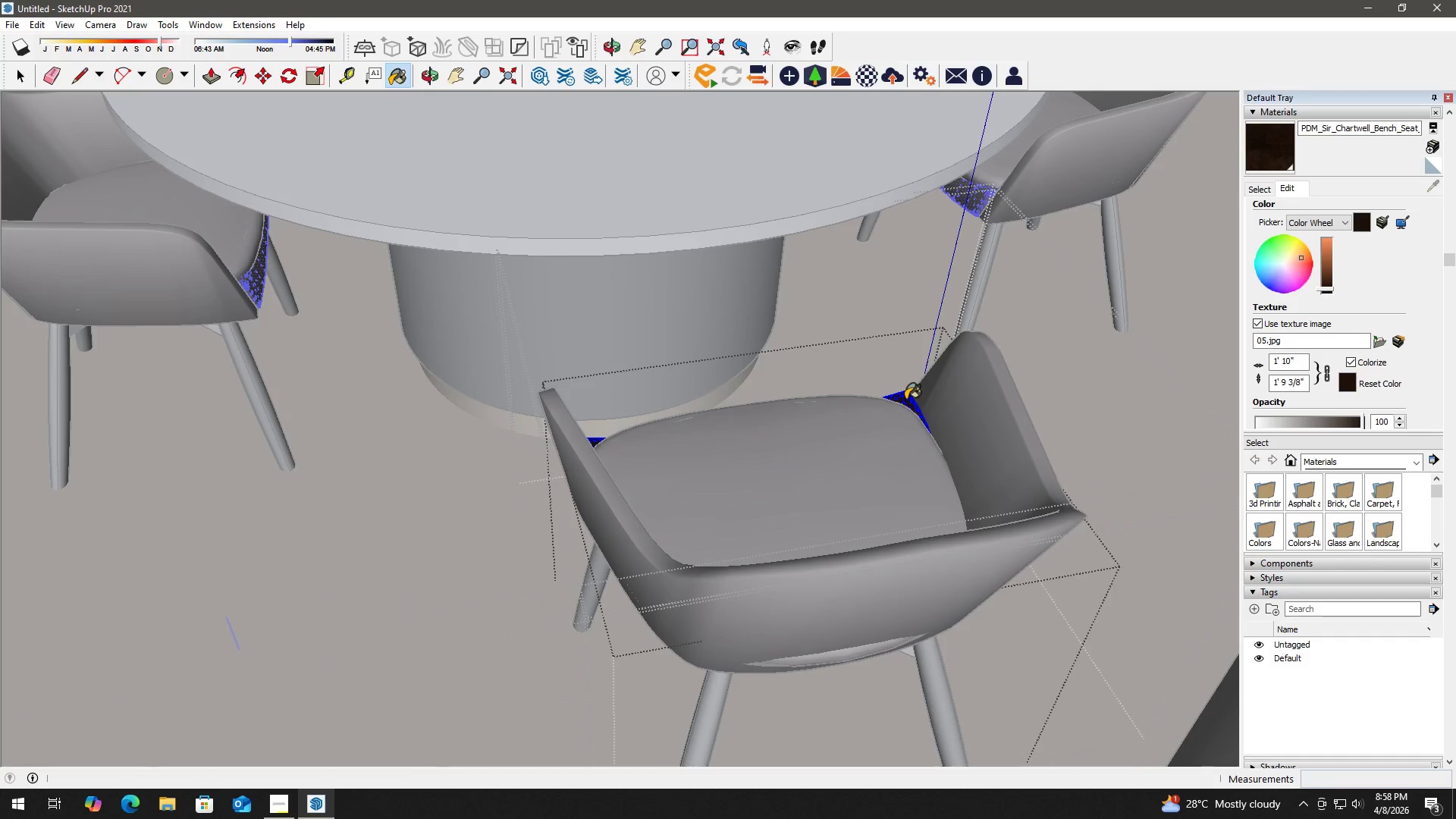 
triple_click([905, 400])
 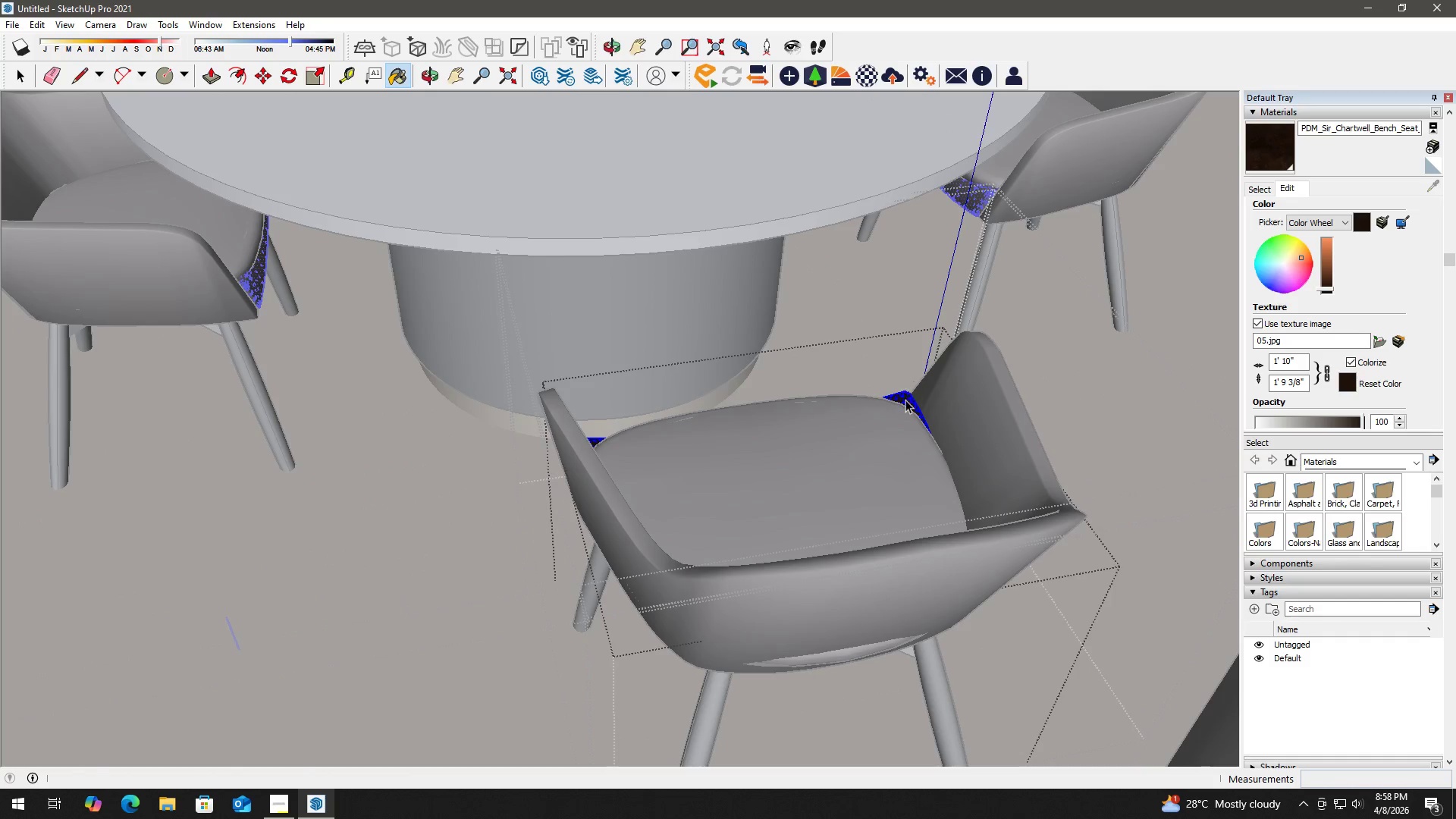 
key(Space)
 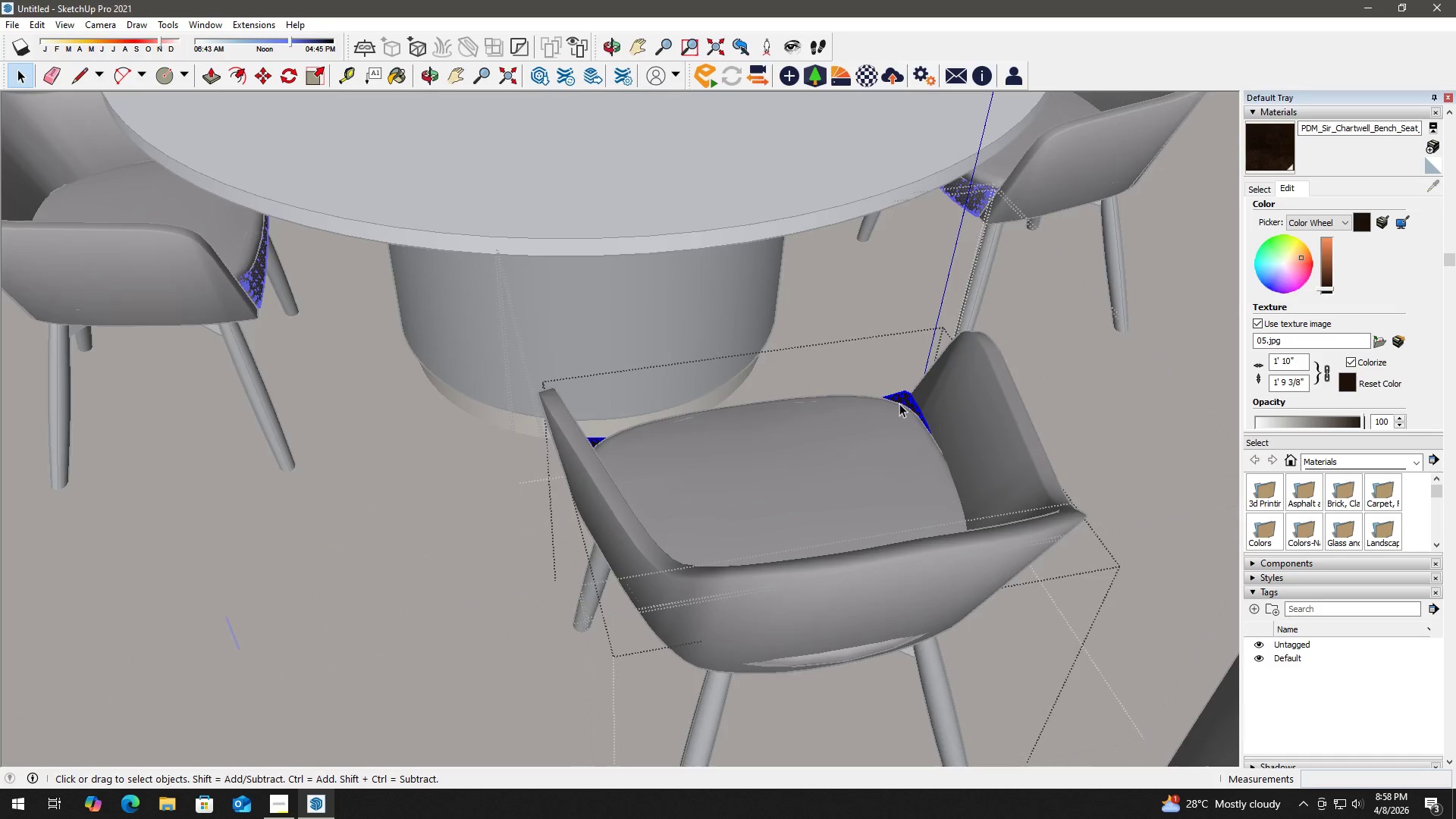 
key(Escape)
 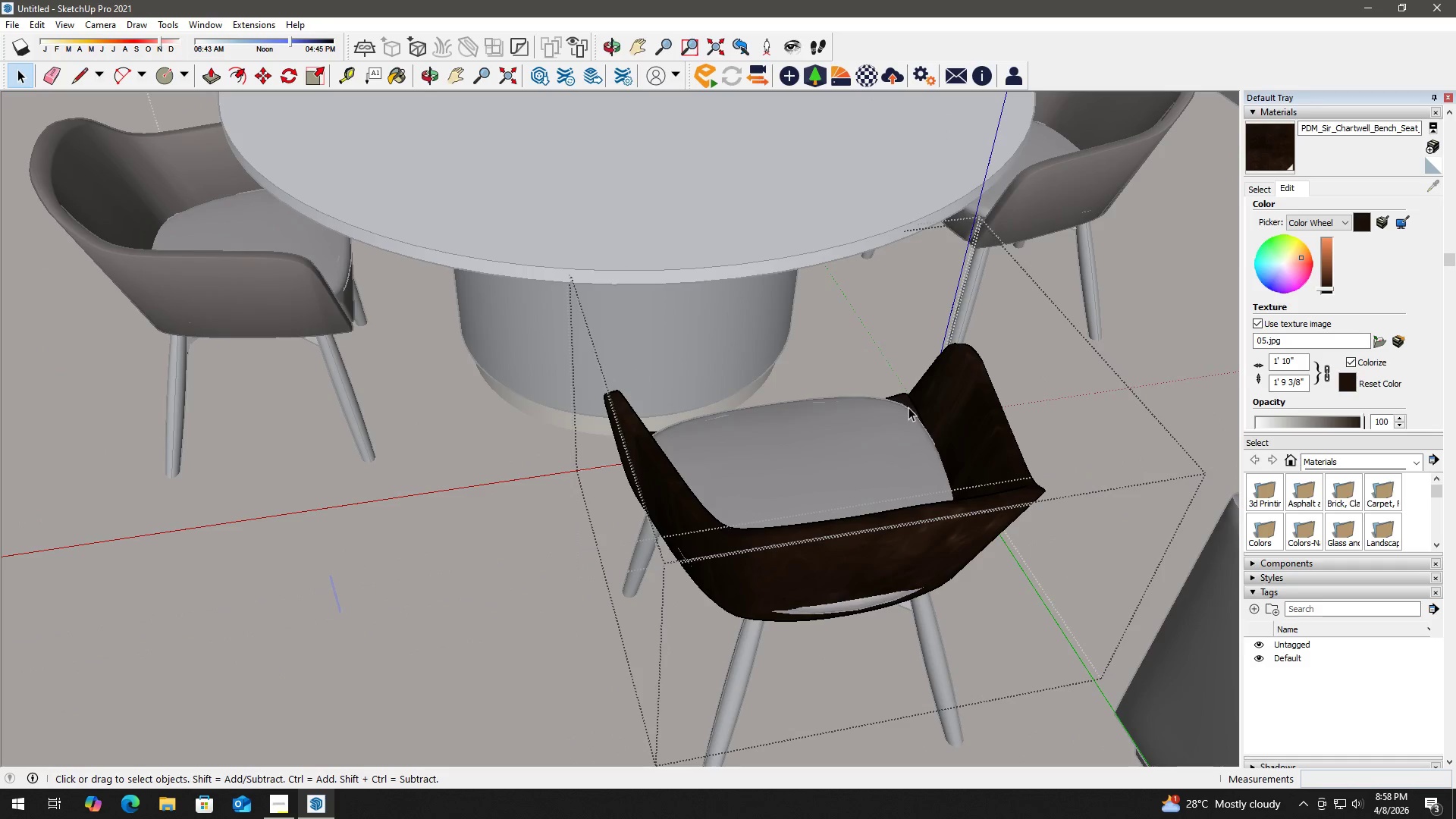 
key(Escape)
 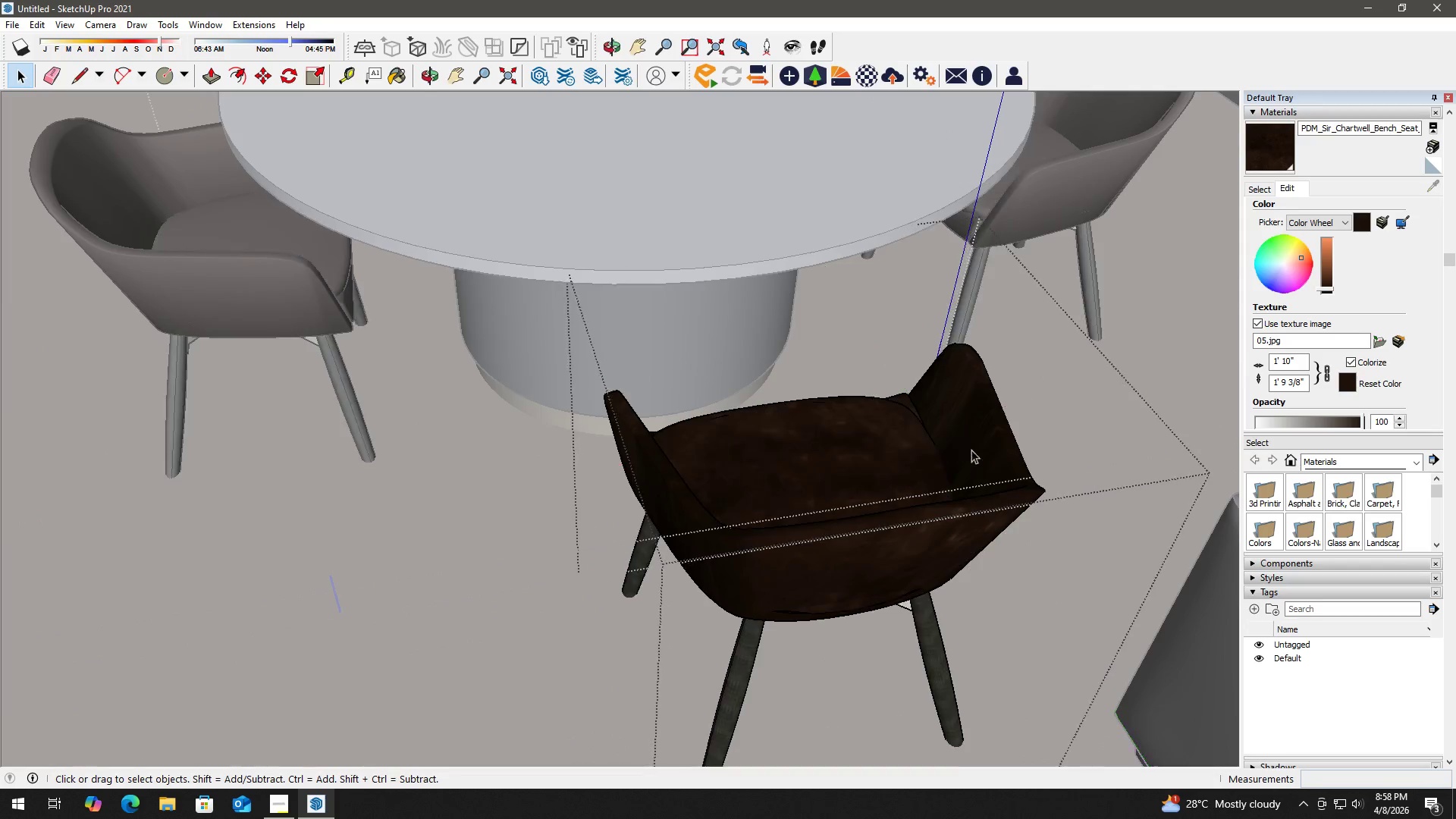 
scroll: coordinate [974, 457], scroll_direction: down, amount: 4.0
 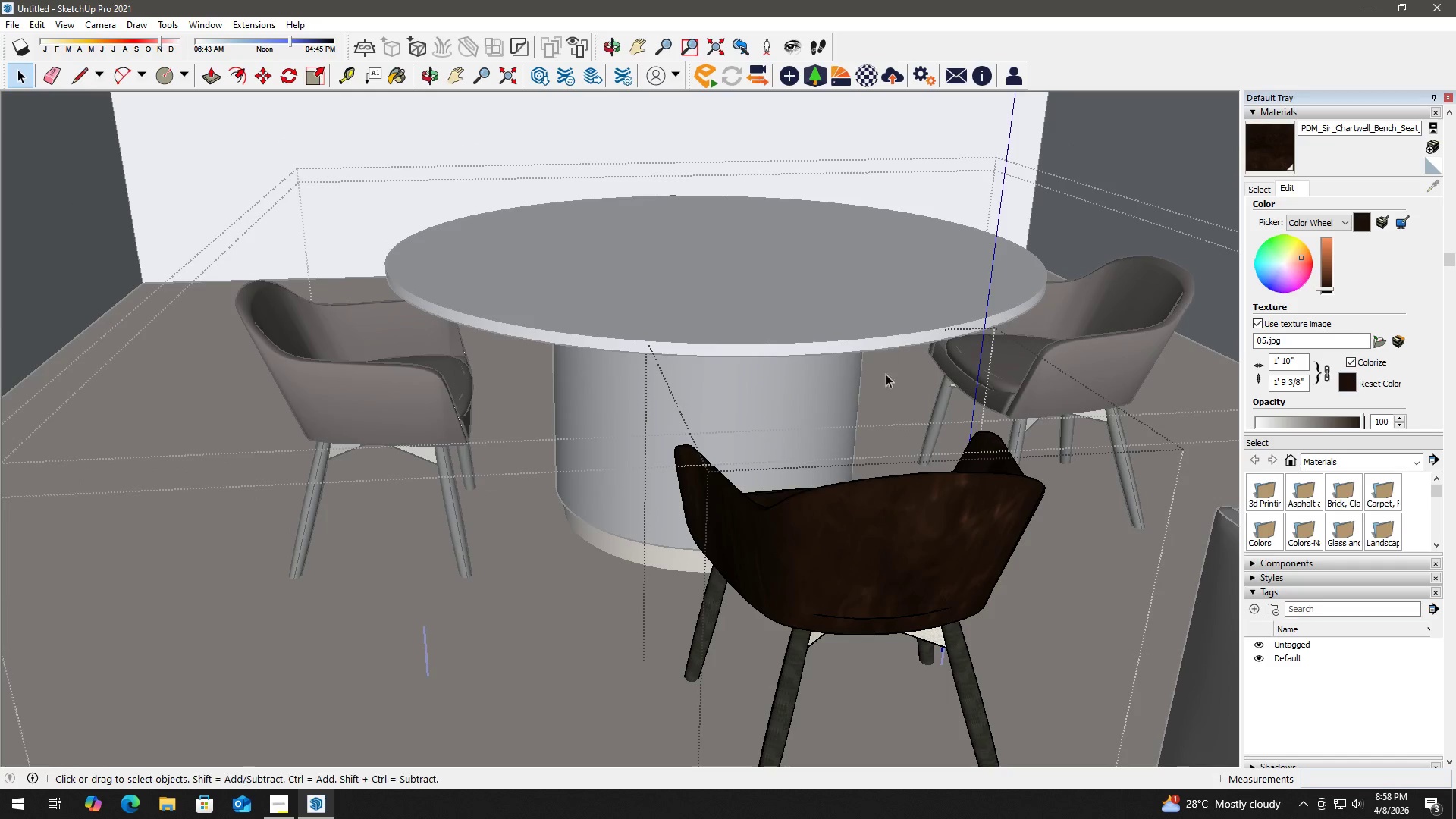 
key(H)
 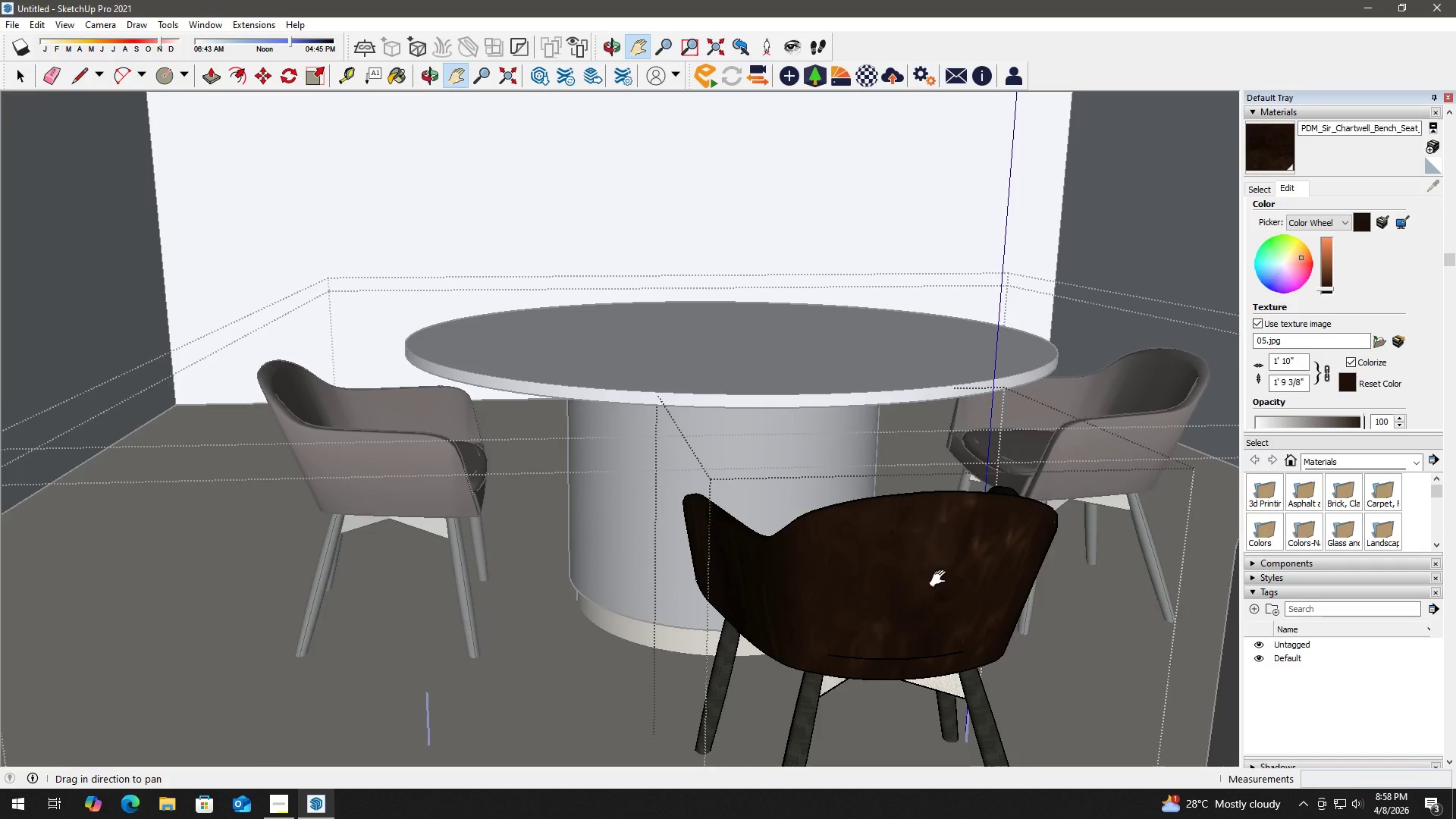 
left_click_drag(start_coordinate=[937, 574], to_coordinate=[892, 447])
 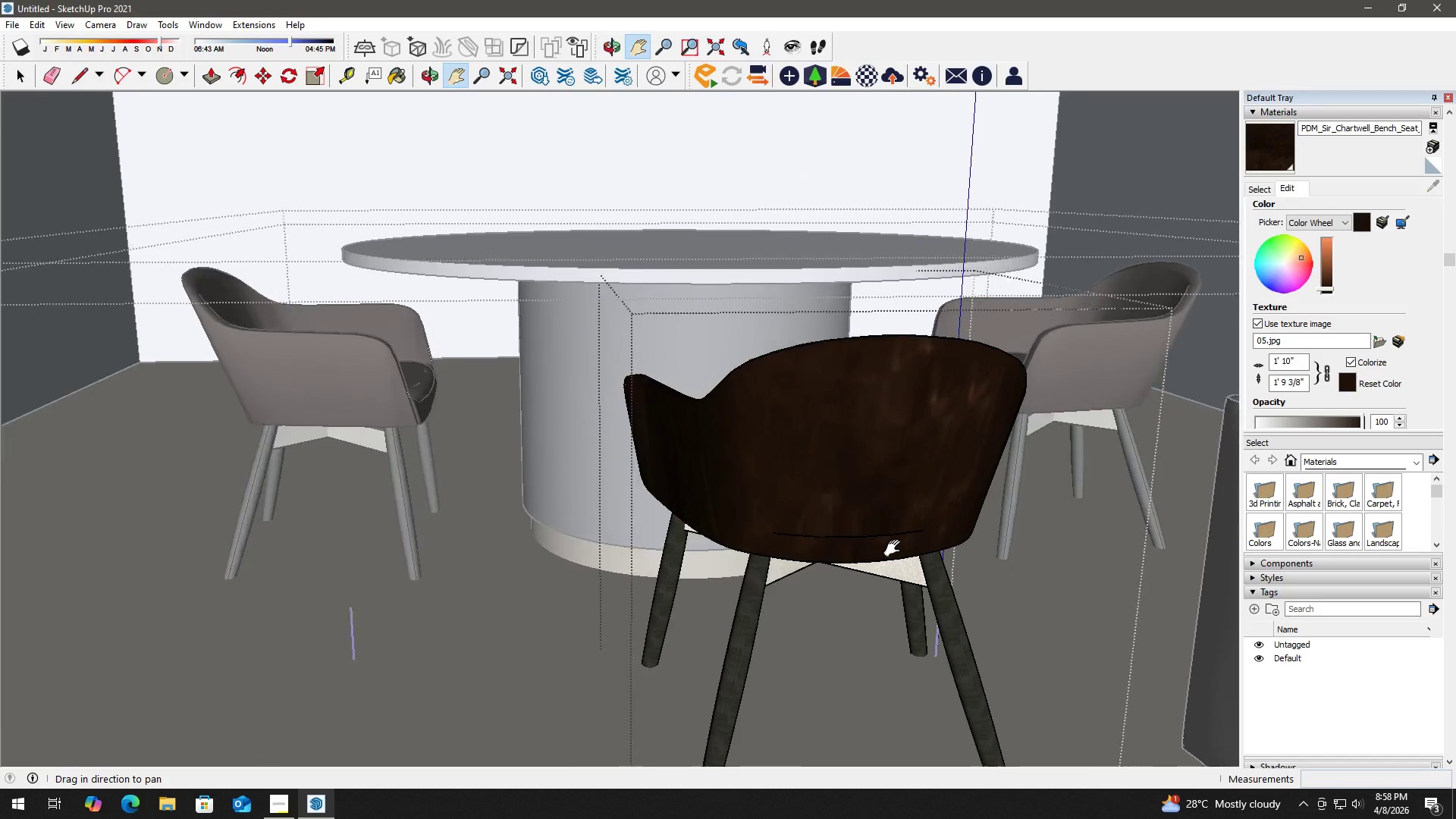 
key(Space)
 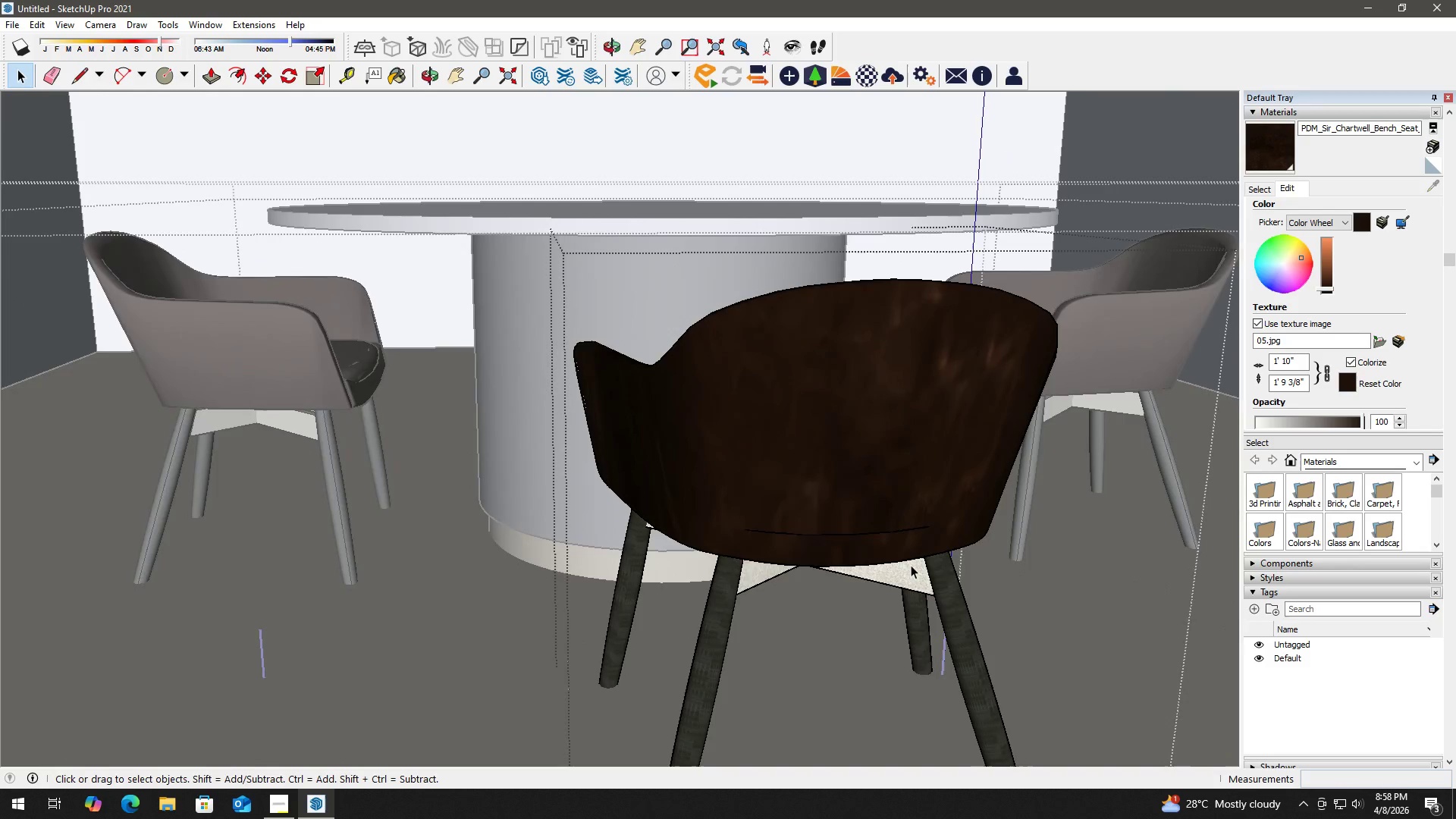 
left_click([911, 565])
 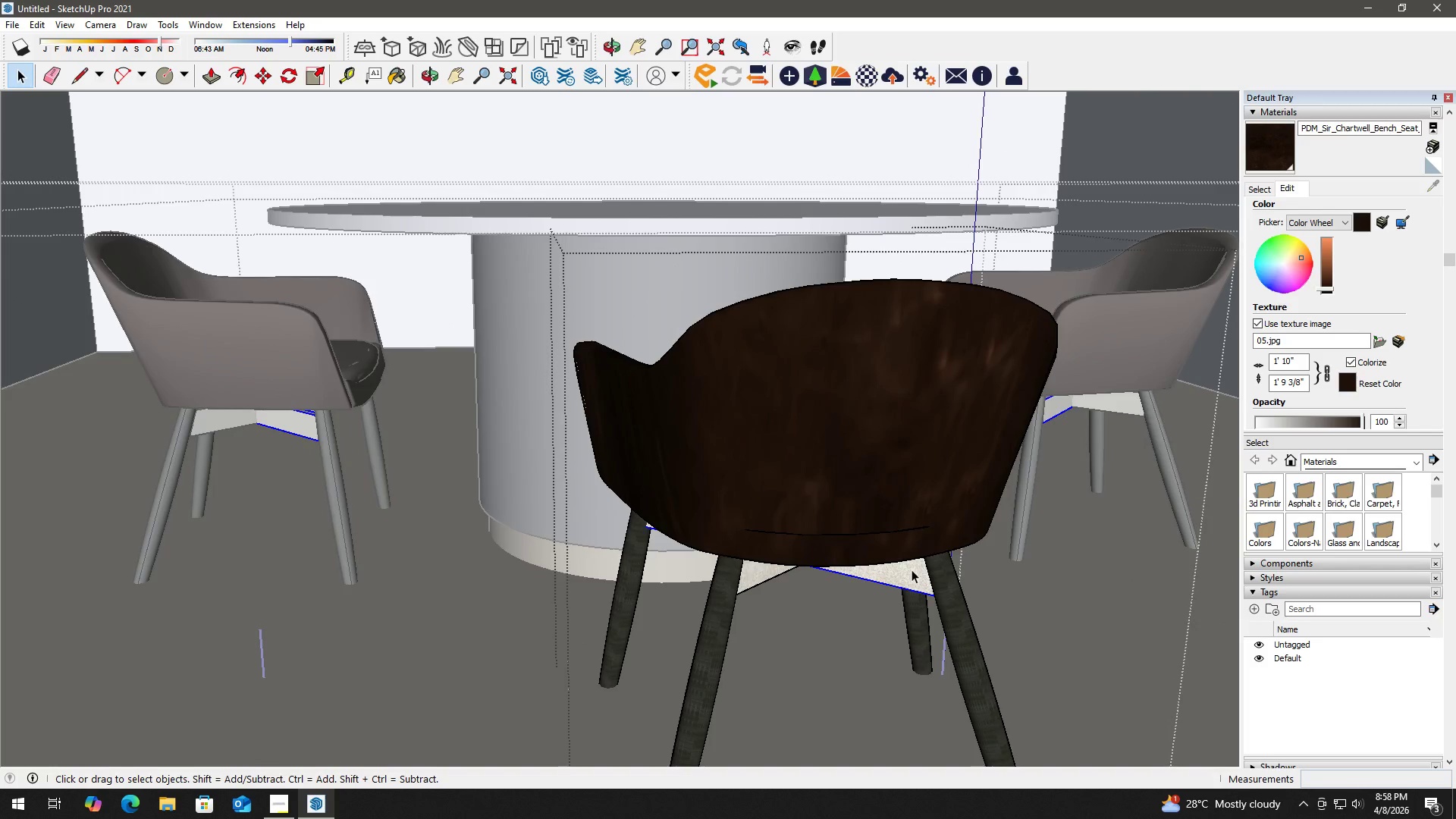 
scroll: coordinate [897, 542], scroll_direction: up, amount: 3.0
 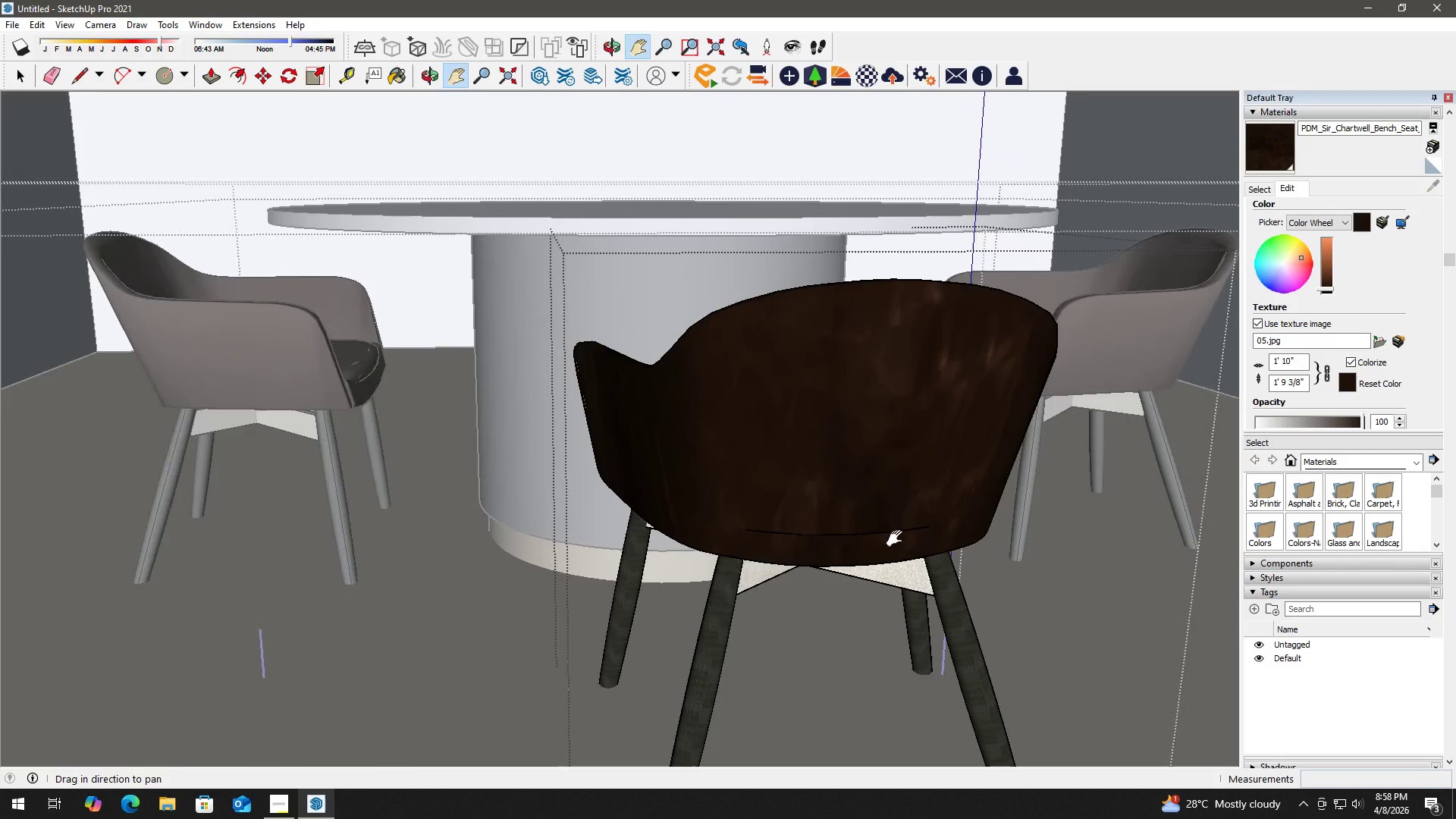 
double_click([912, 570])
 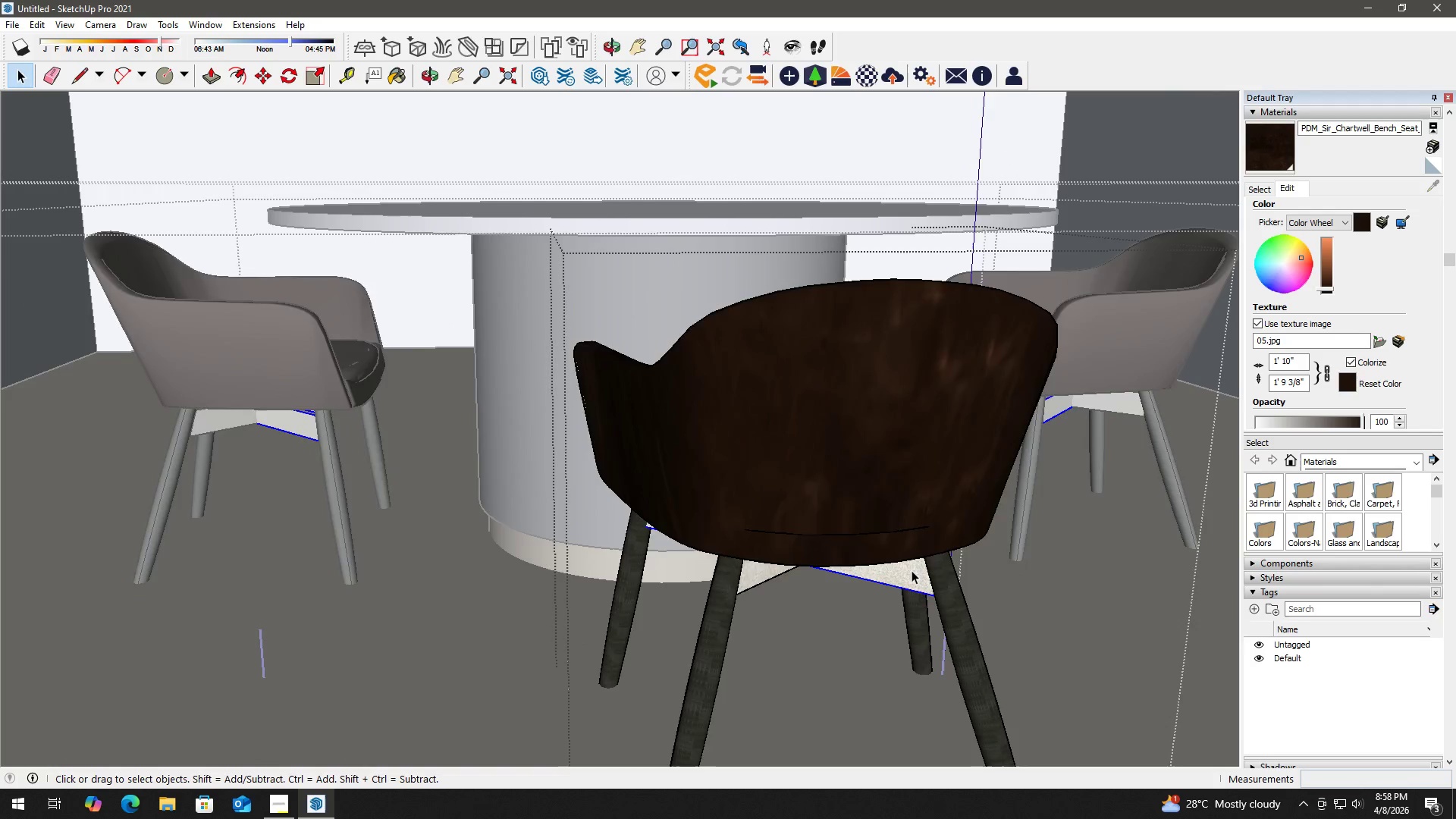 
triple_click([912, 570])
 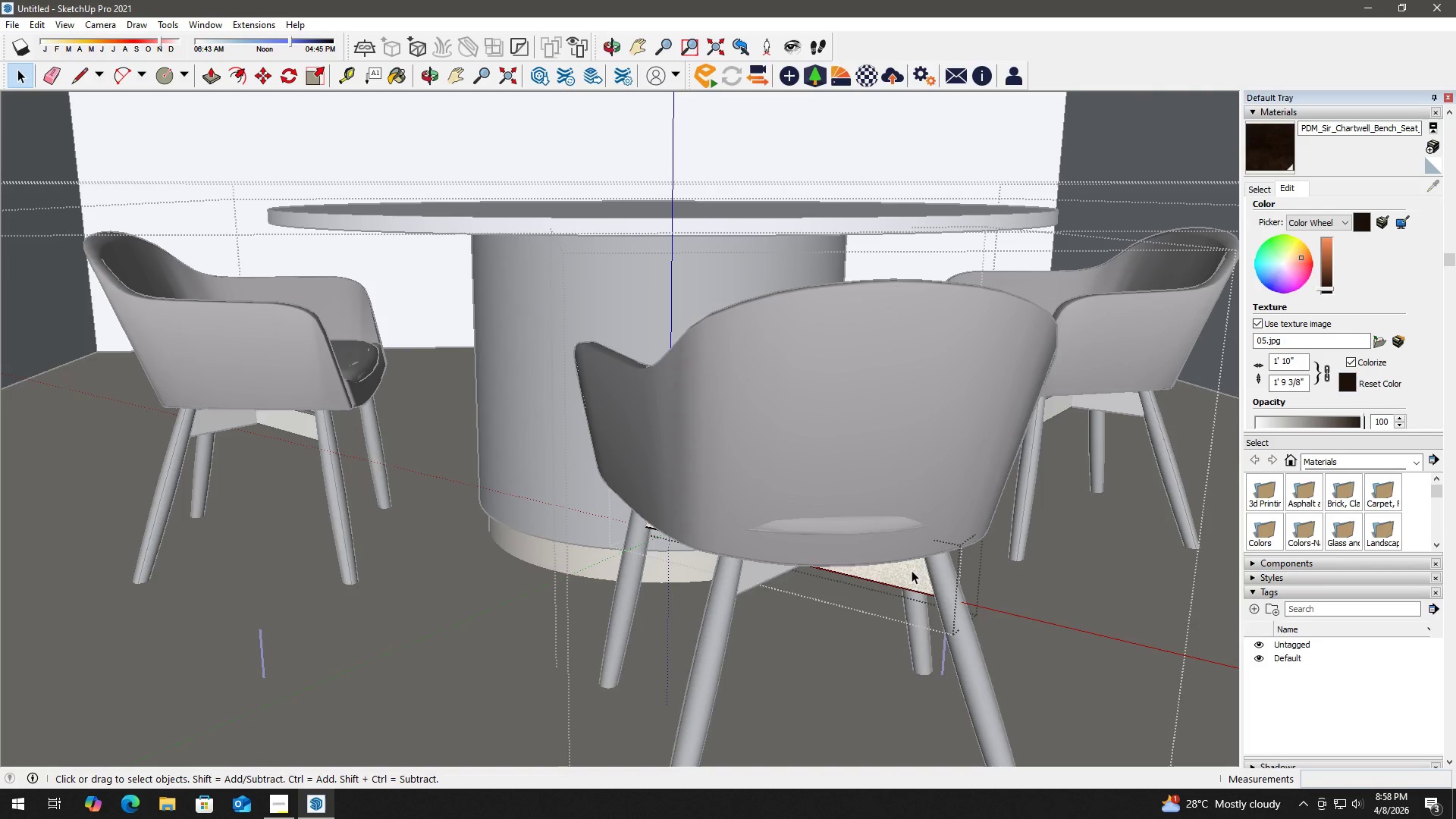 
triple_click([912, 570])
 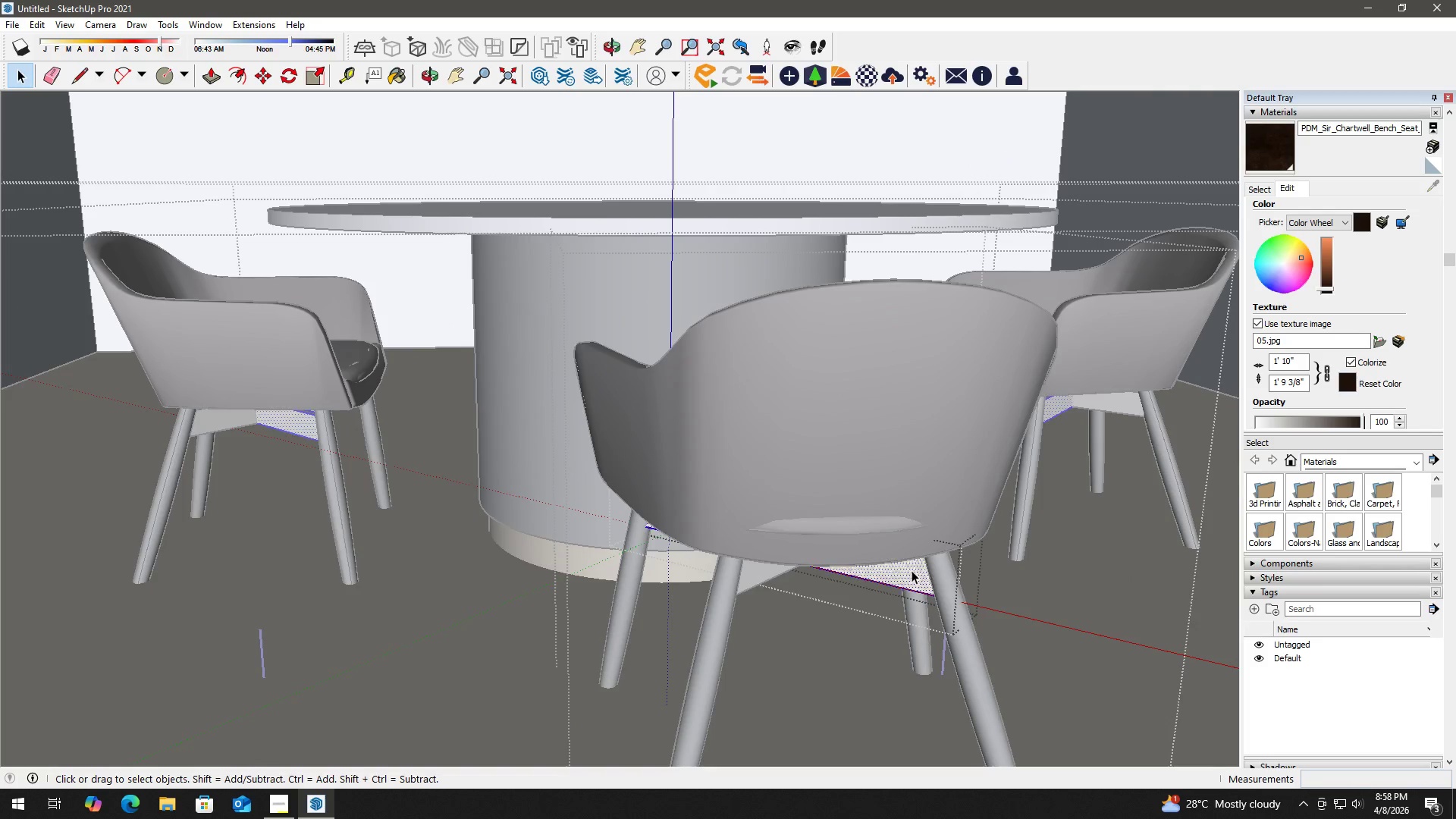 
triple_click([912, 570])
 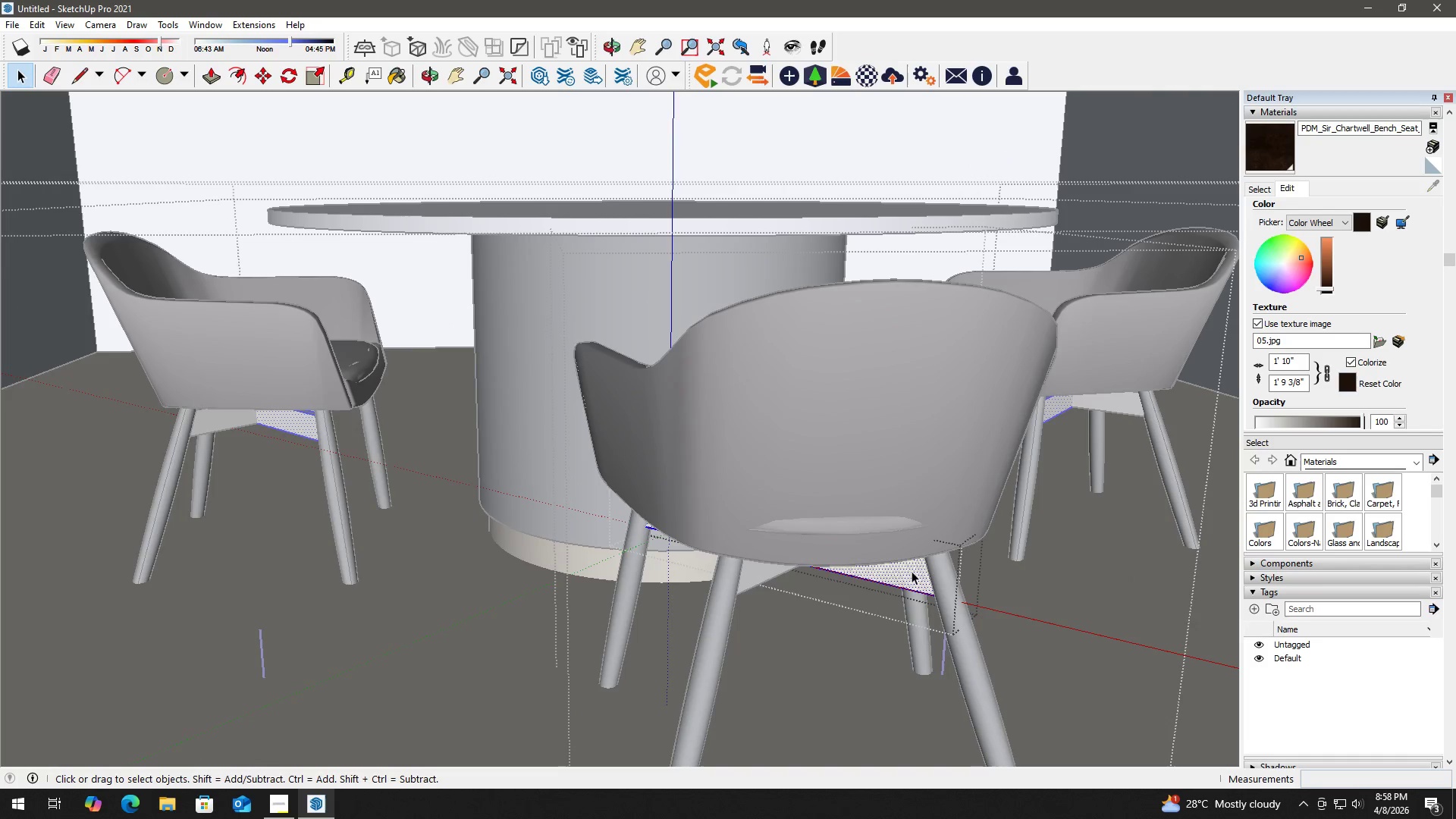 
triple_click([912, 572])
 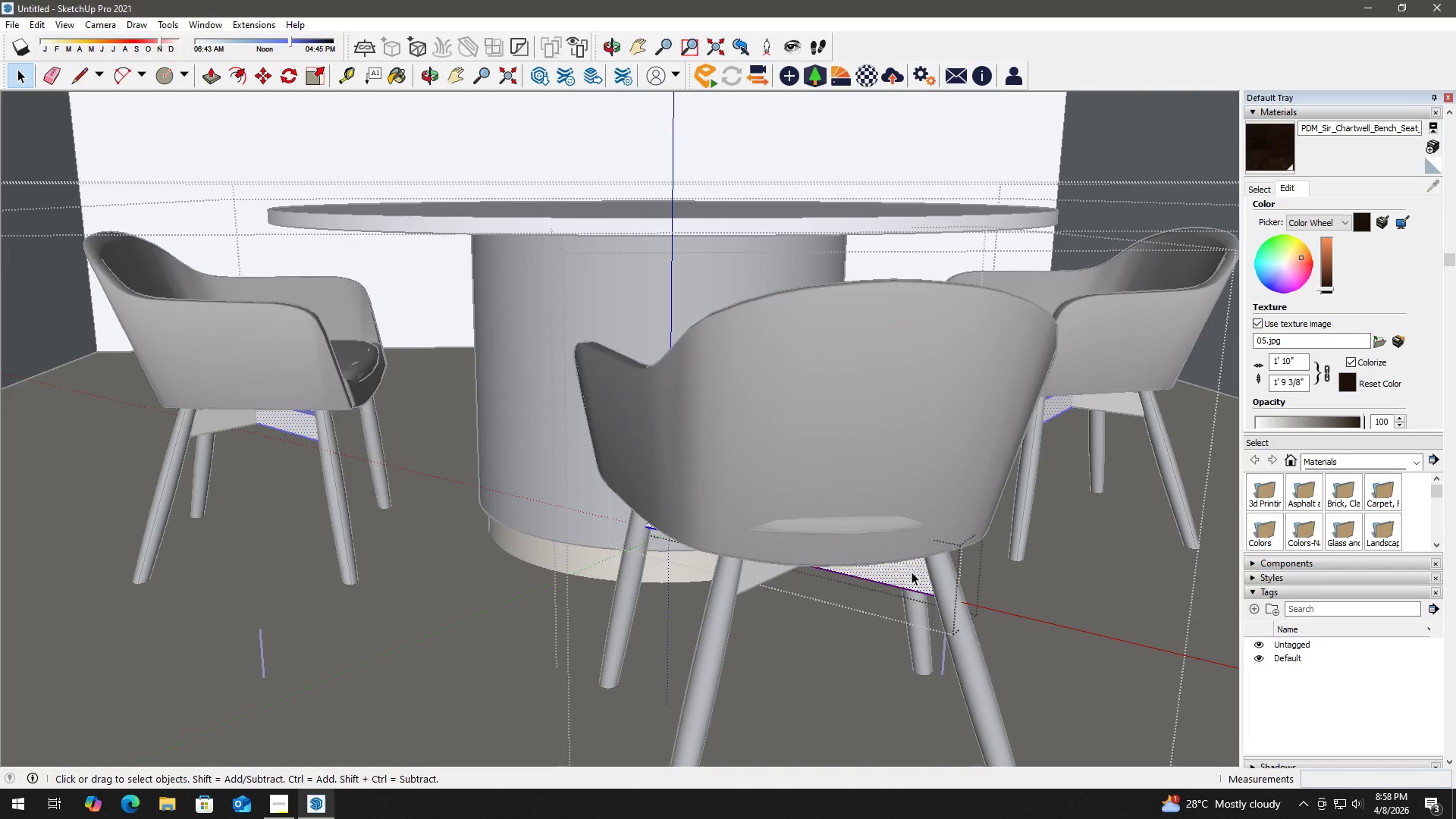 
triple_click([912, 572])
 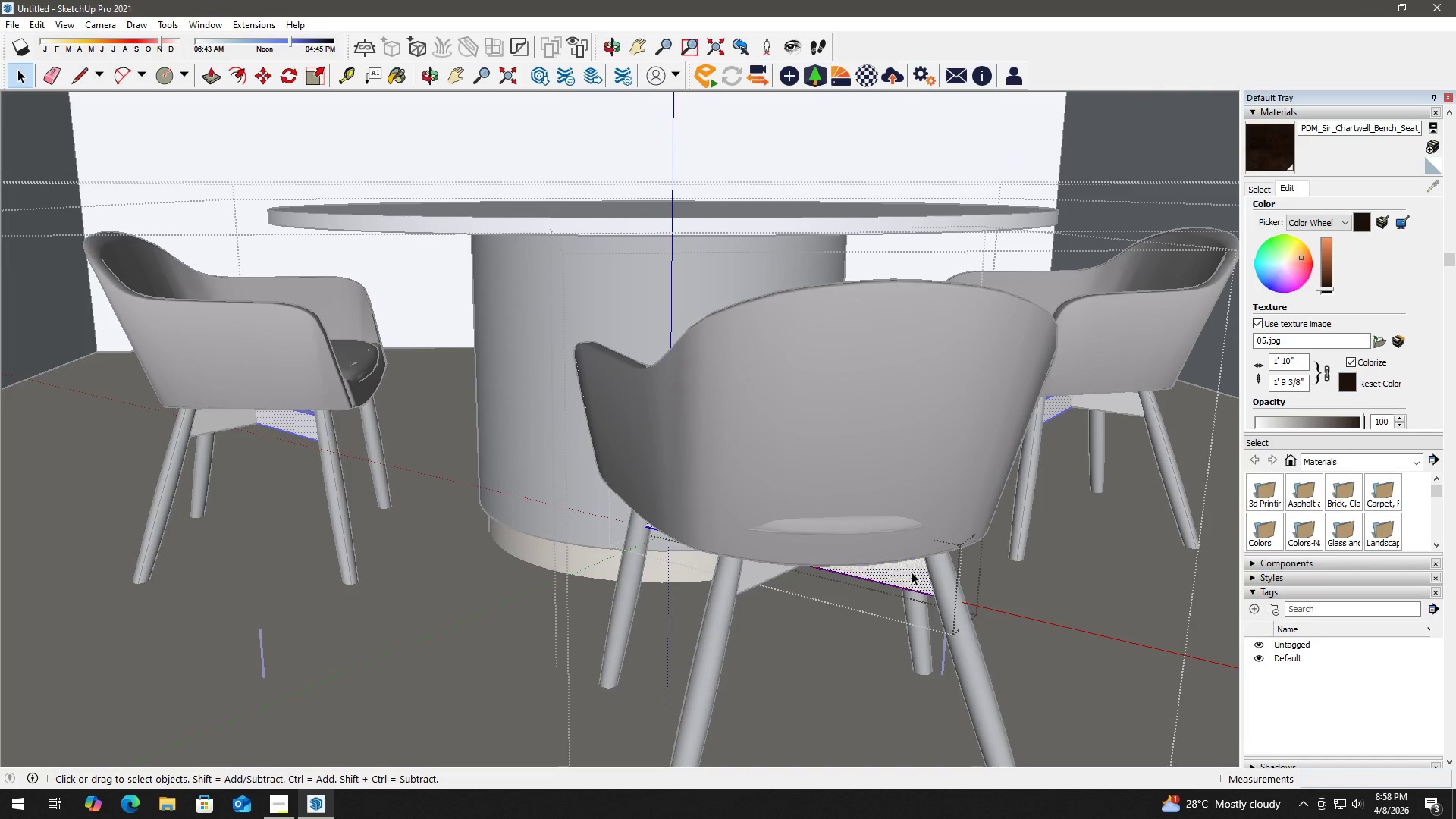 
triple_click([912, 572])
 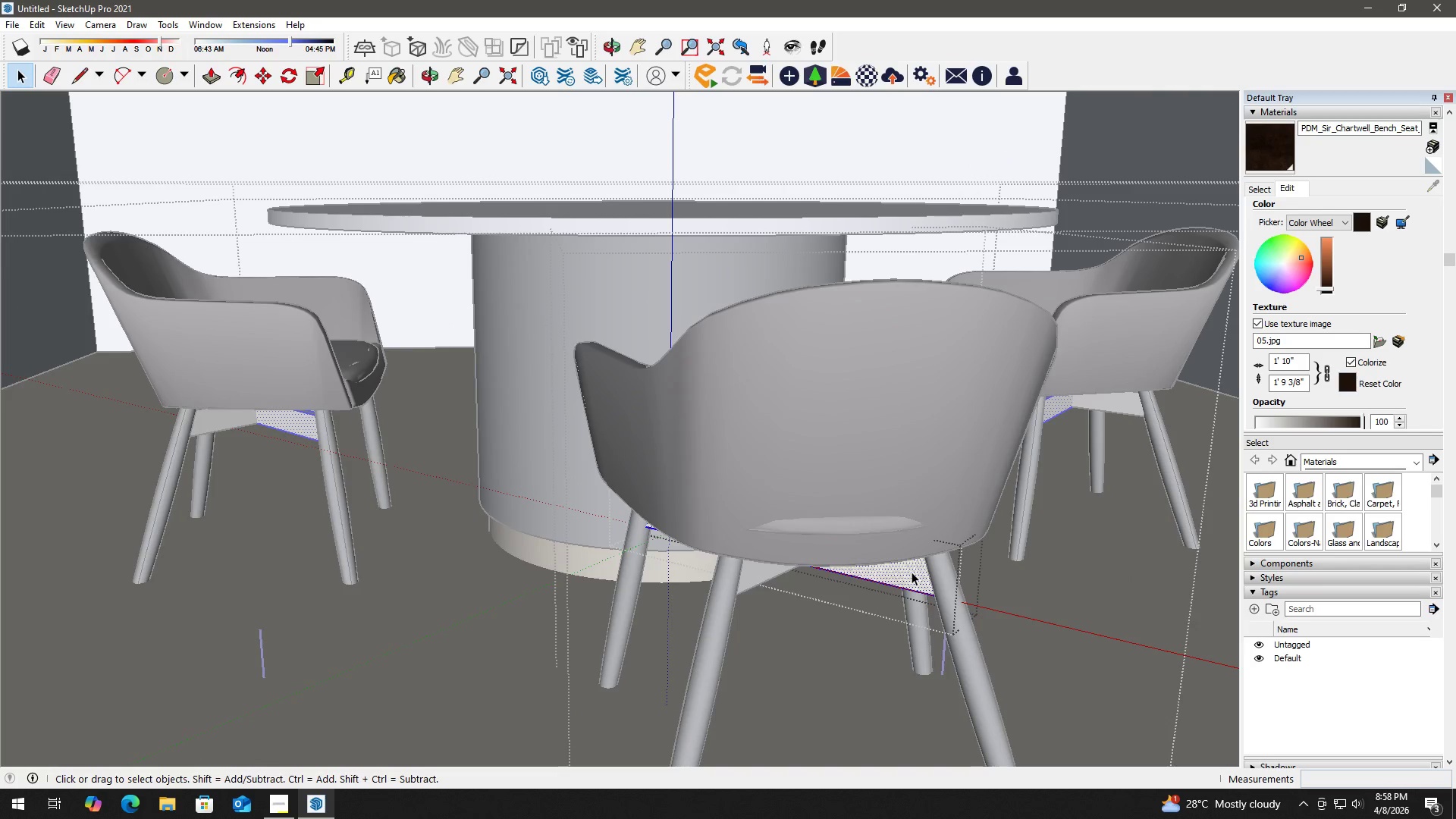 
triple_click([912, 572])
 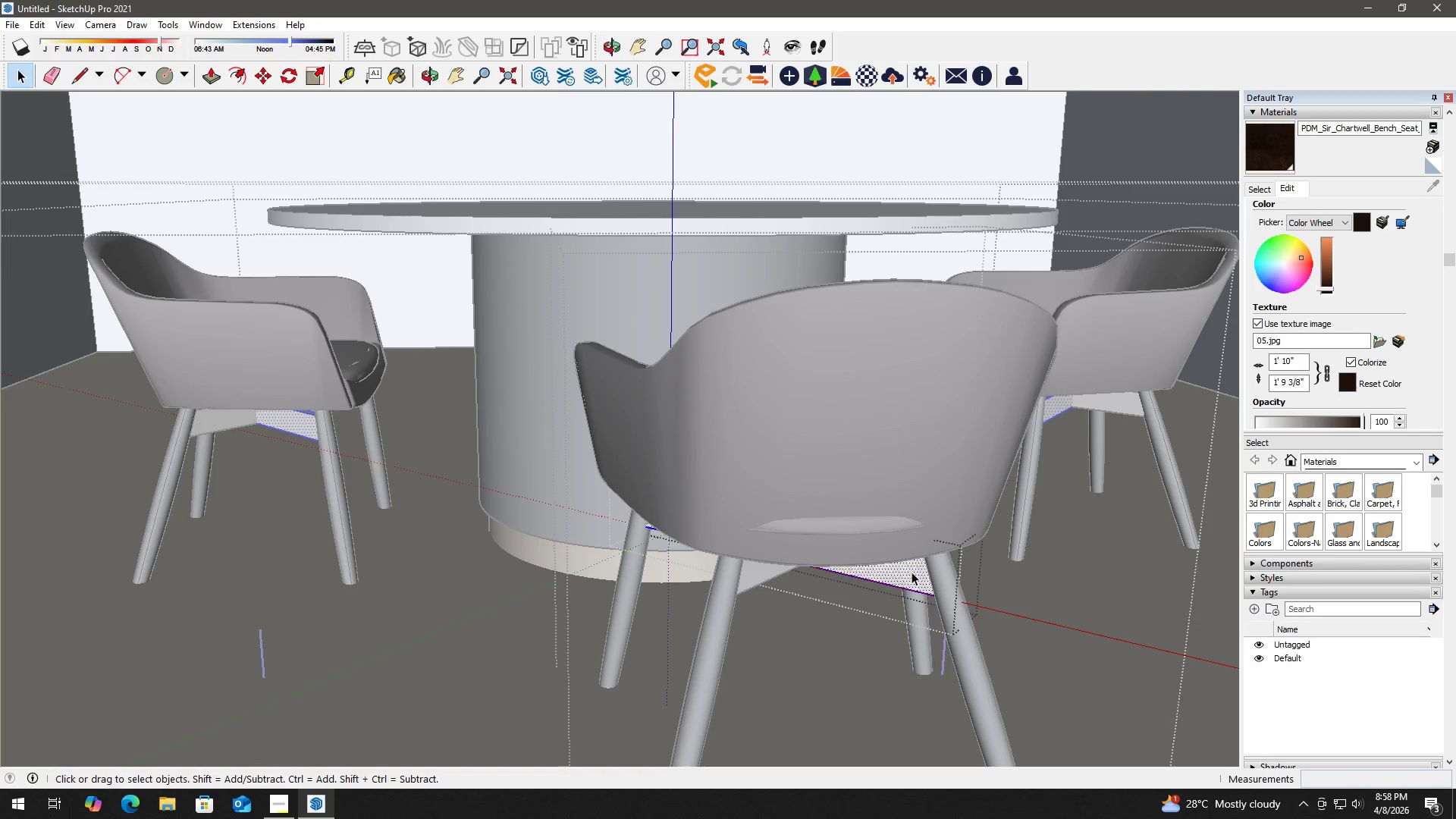 
key(B)
 